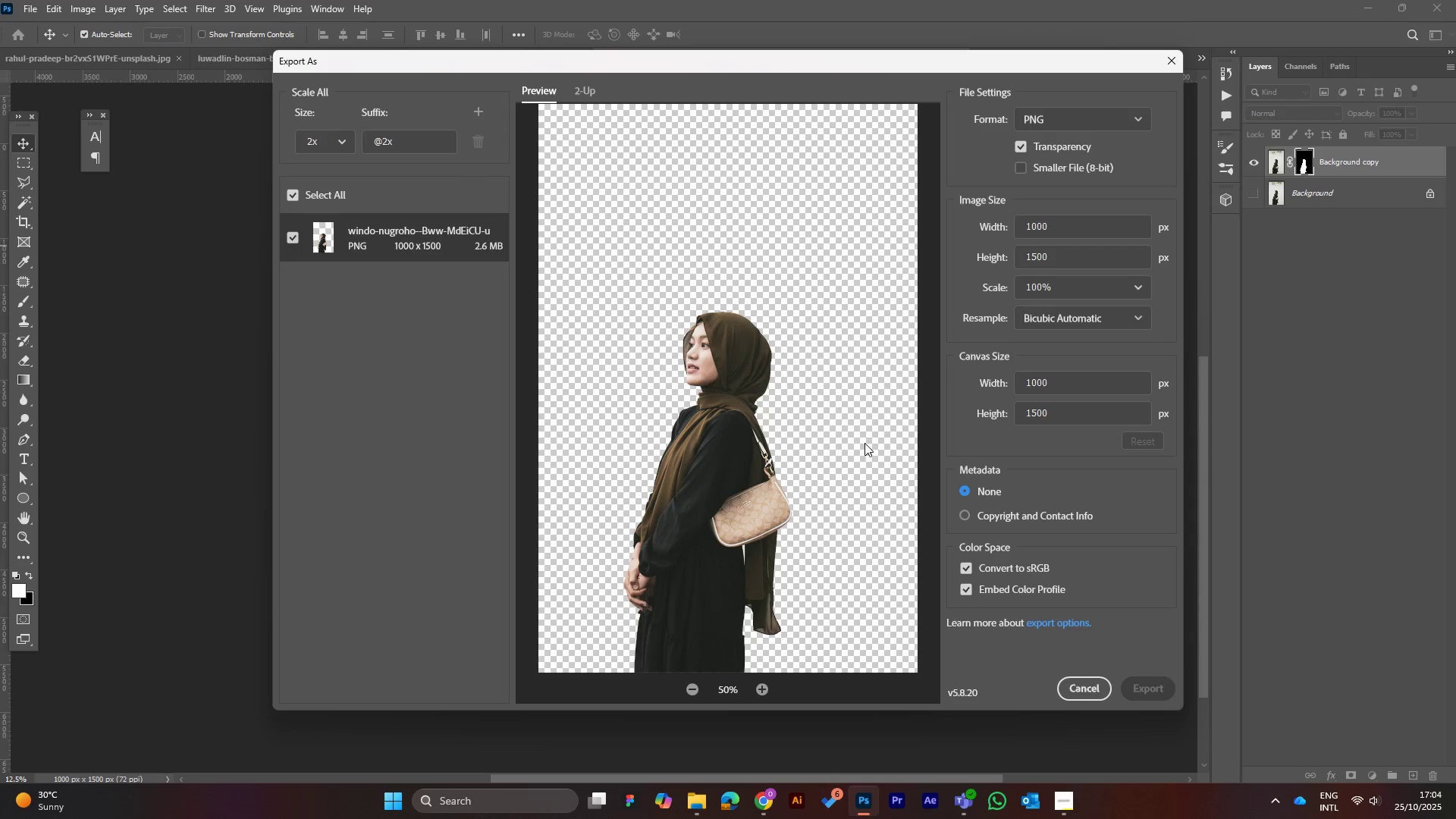 
scroll: coordinate [634, 338], scroll_direction: up, amount: 10.0
 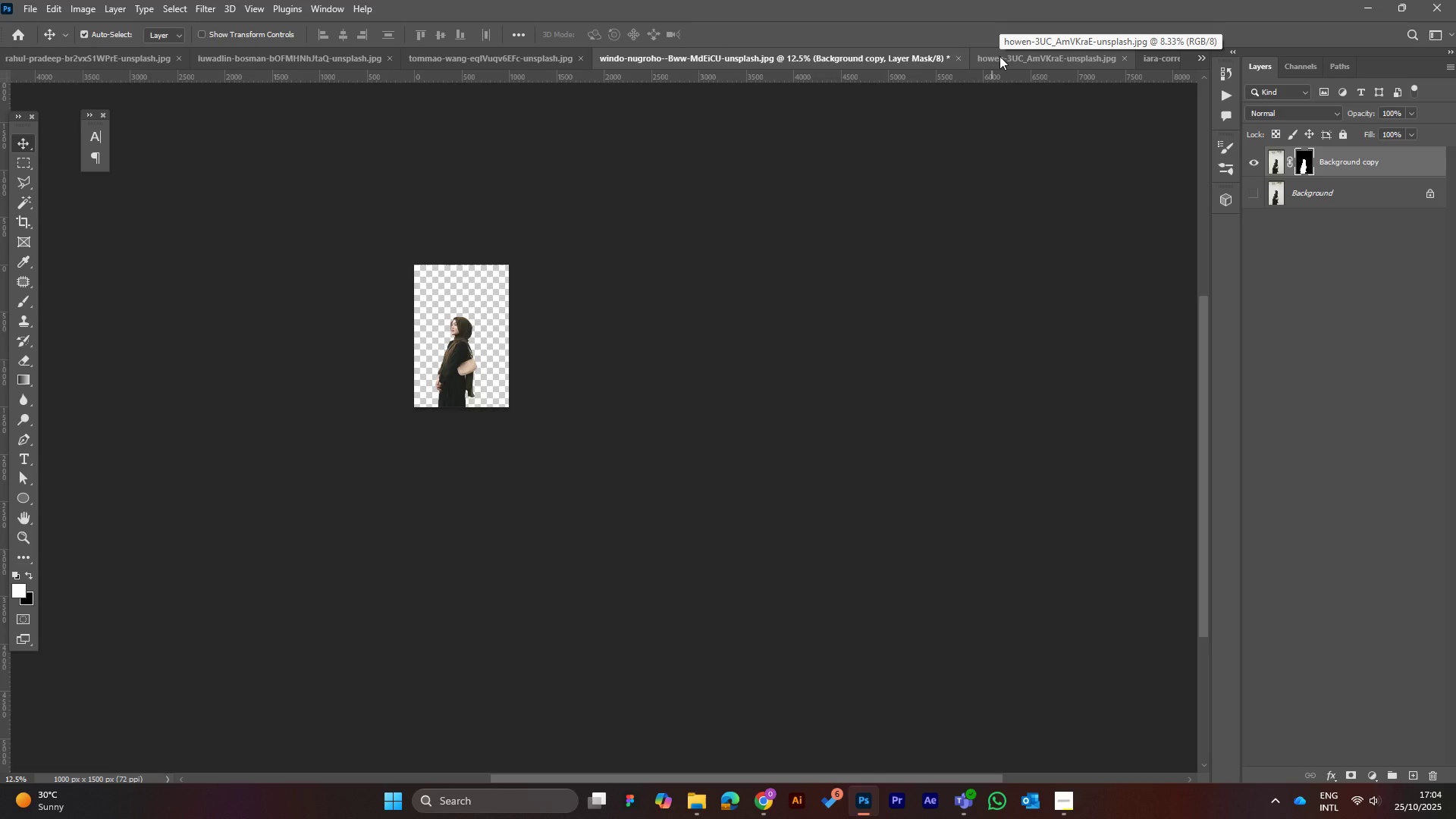 
left_click([999, 56])
 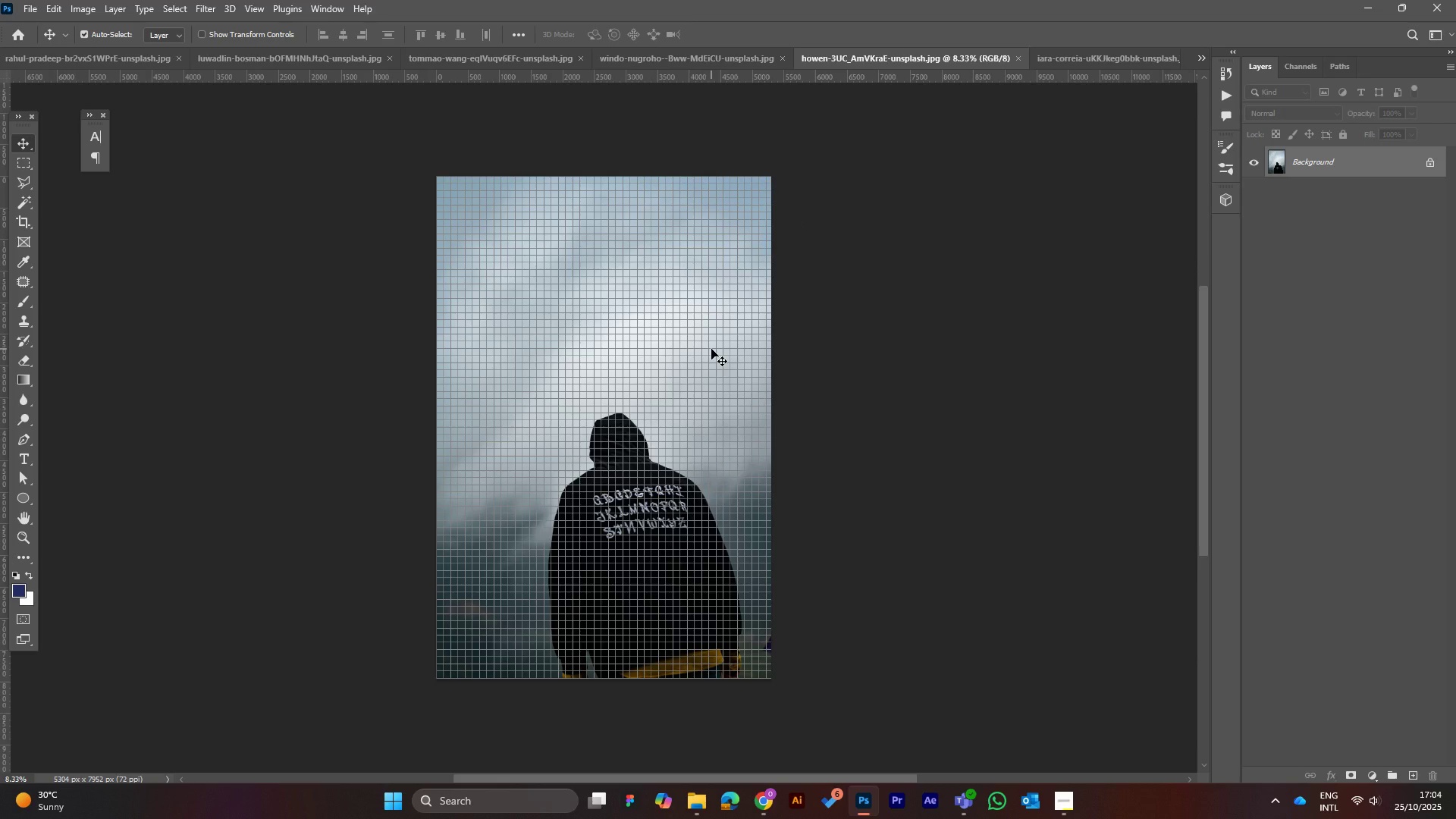 
key(Control+H)
 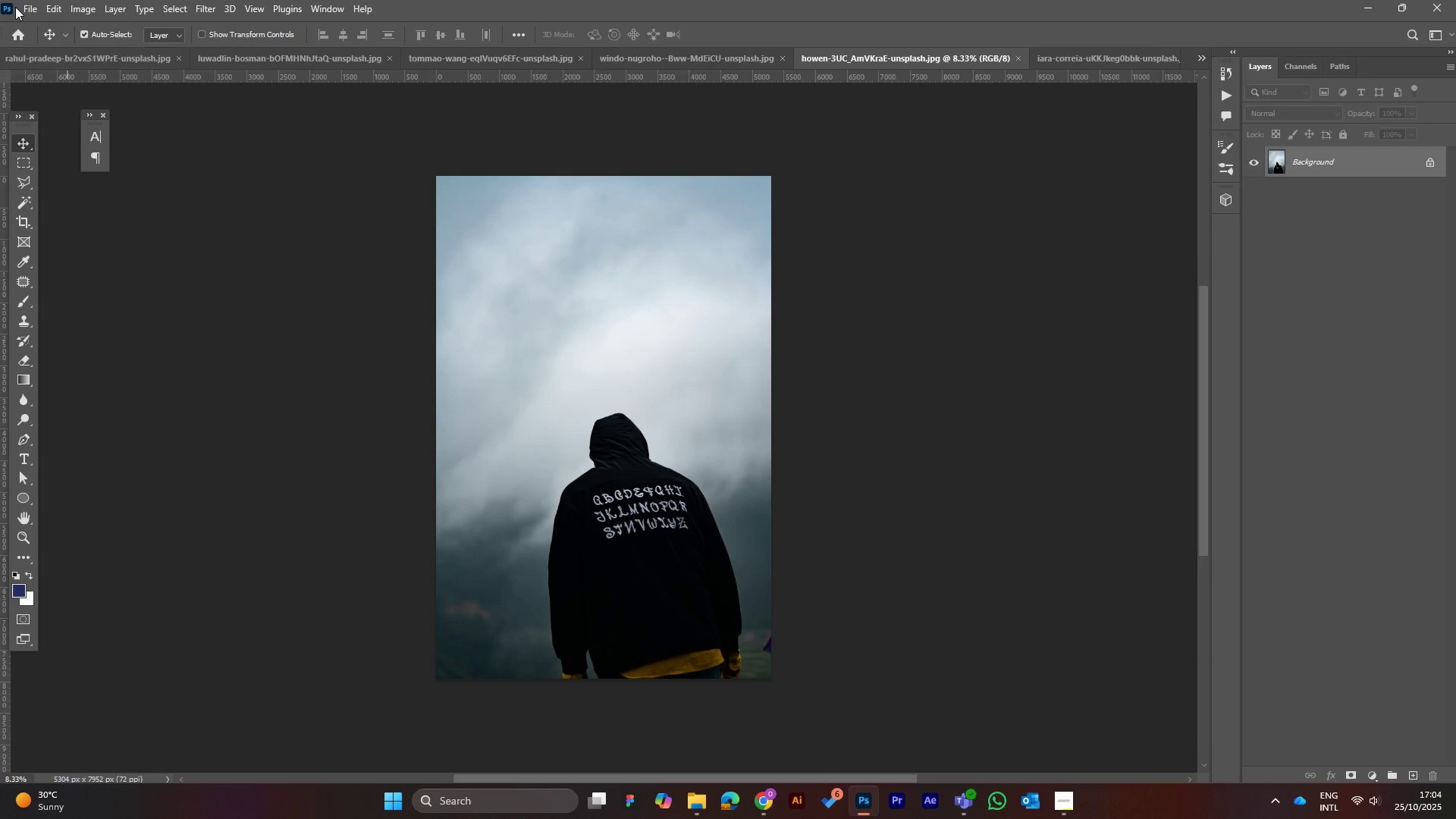 
left_click([25, 7])
 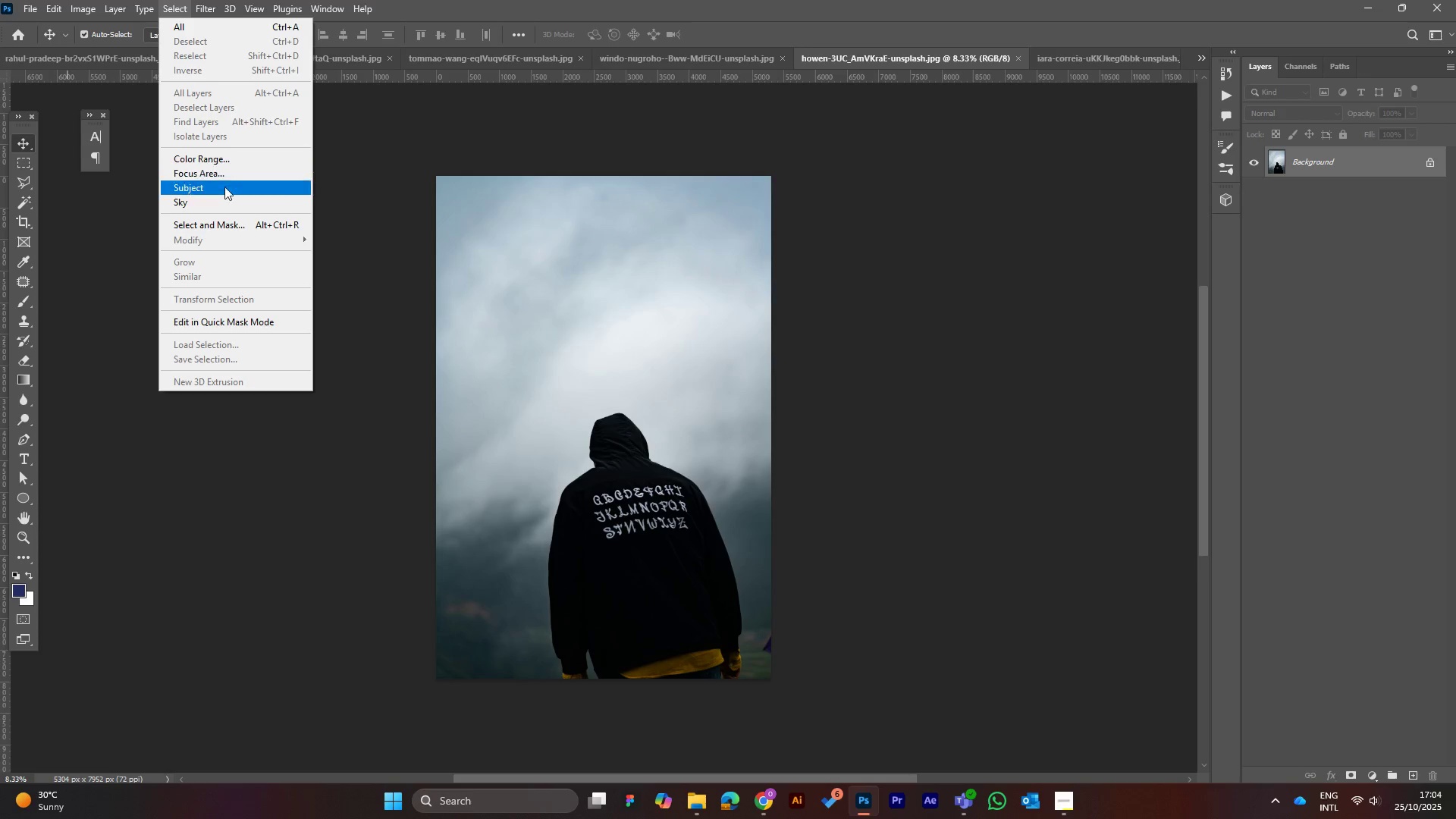 
left_click([239, 224])
 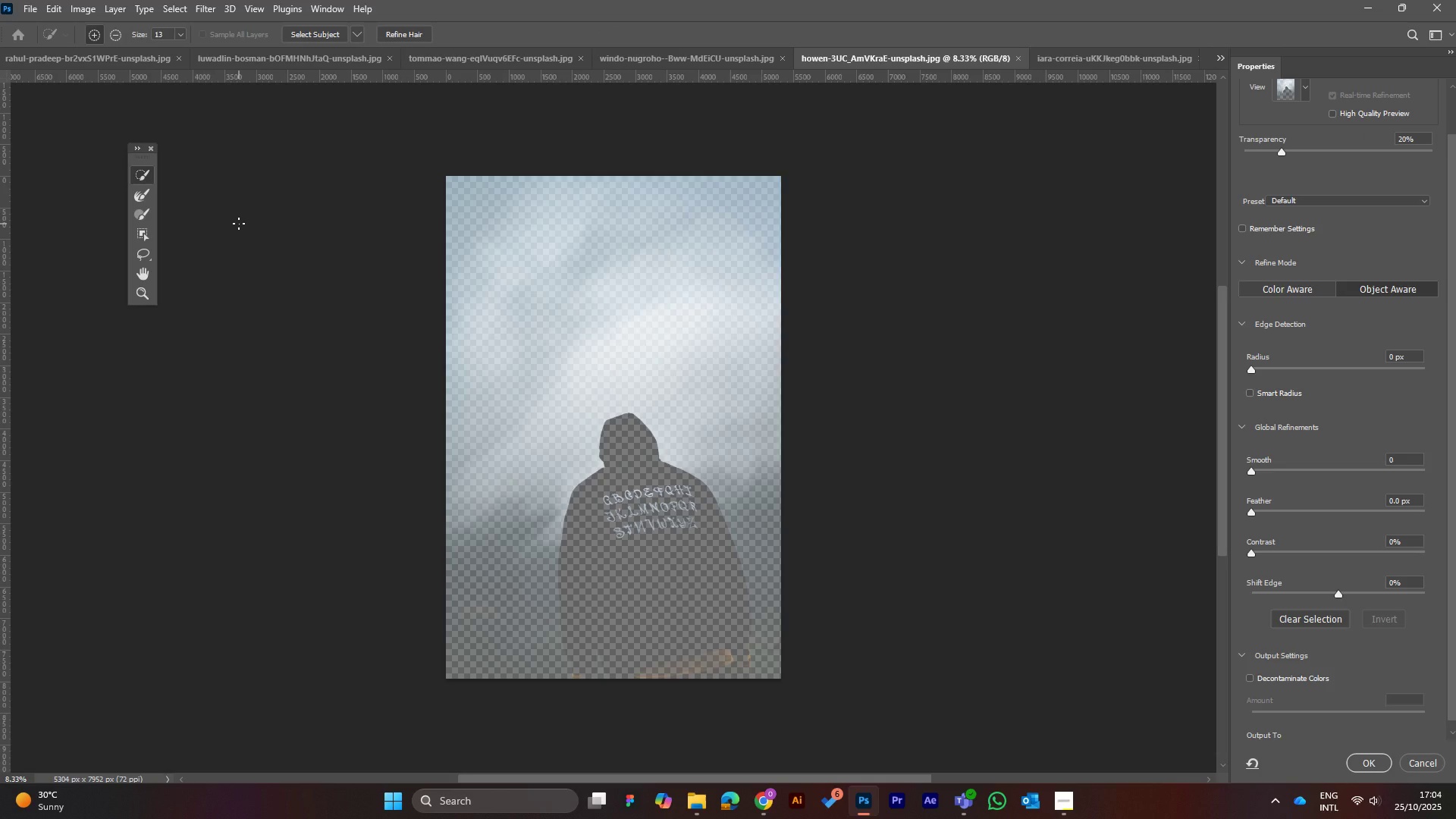 
wait(6.23)
 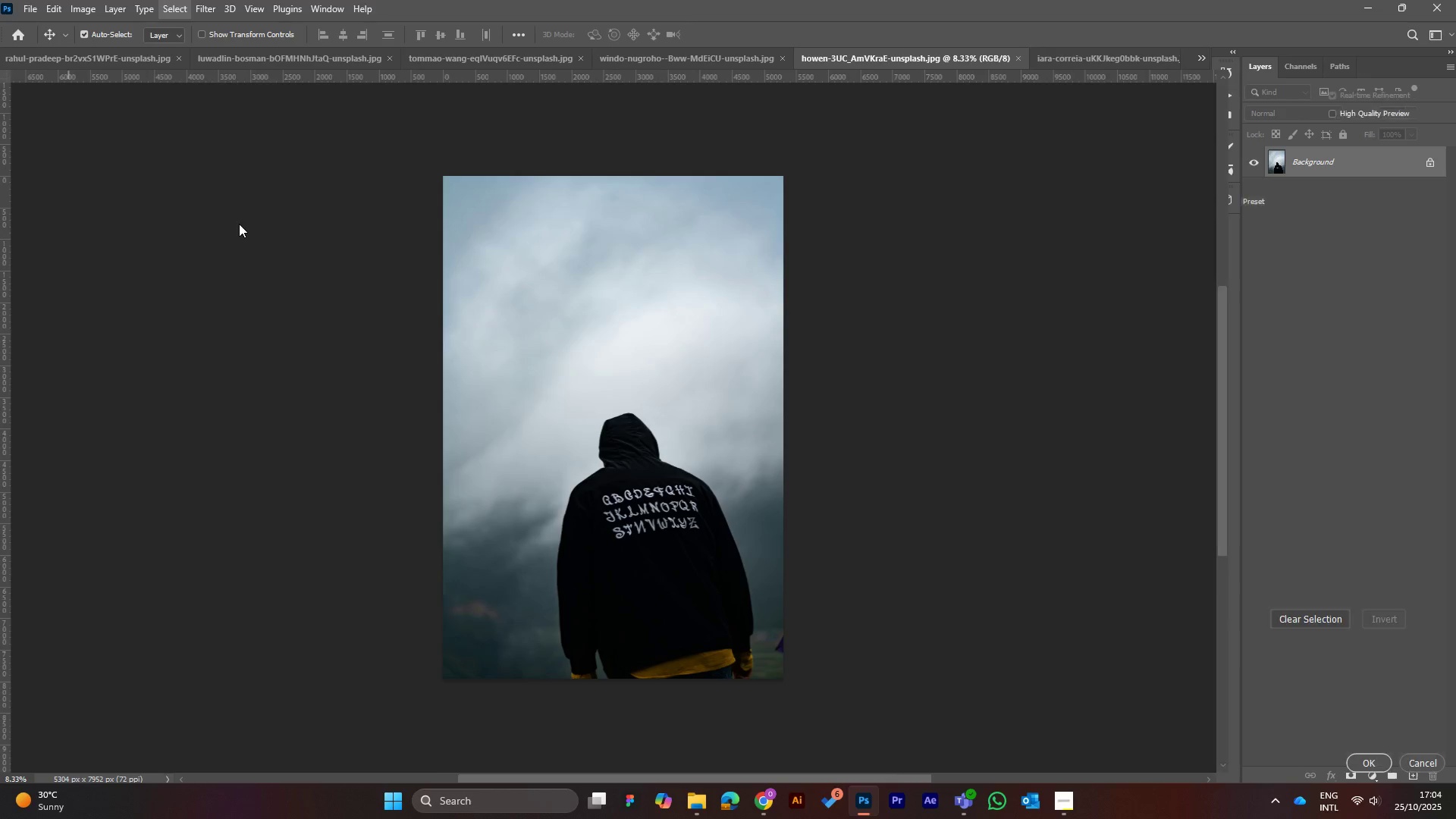 
left_click([311, 29])
 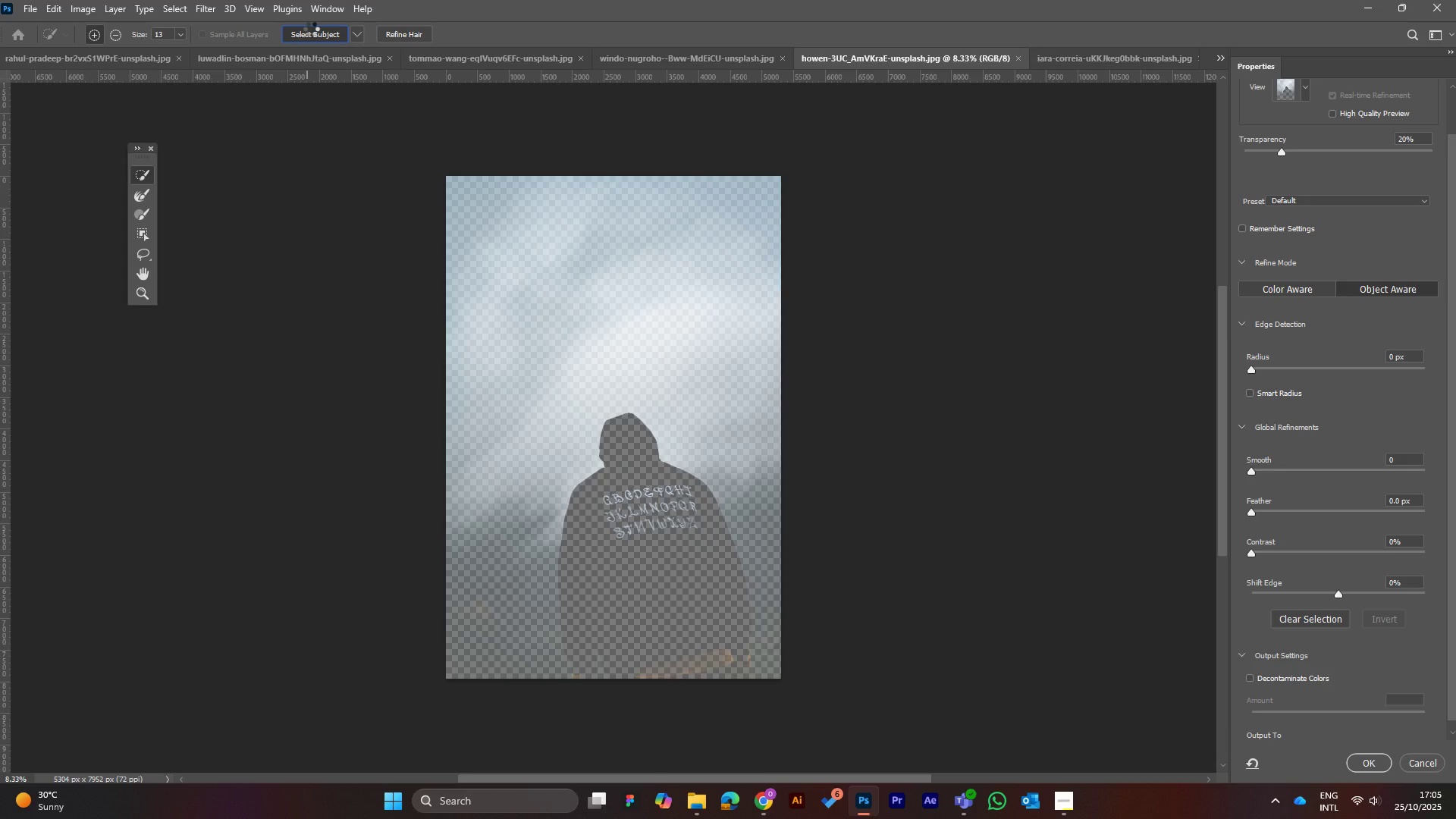 
wait(16.89)
 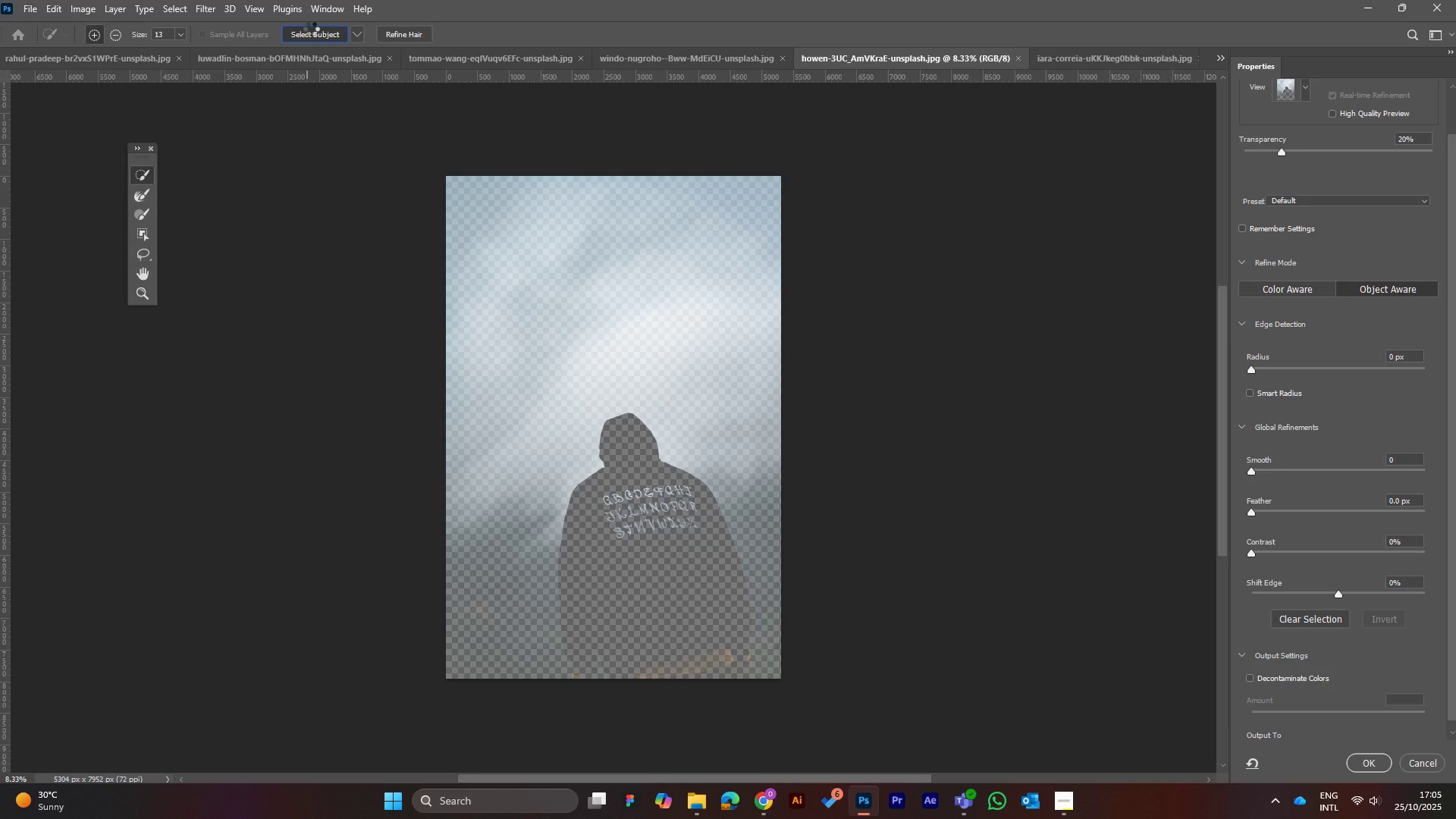 
left_click([1367, 761])
 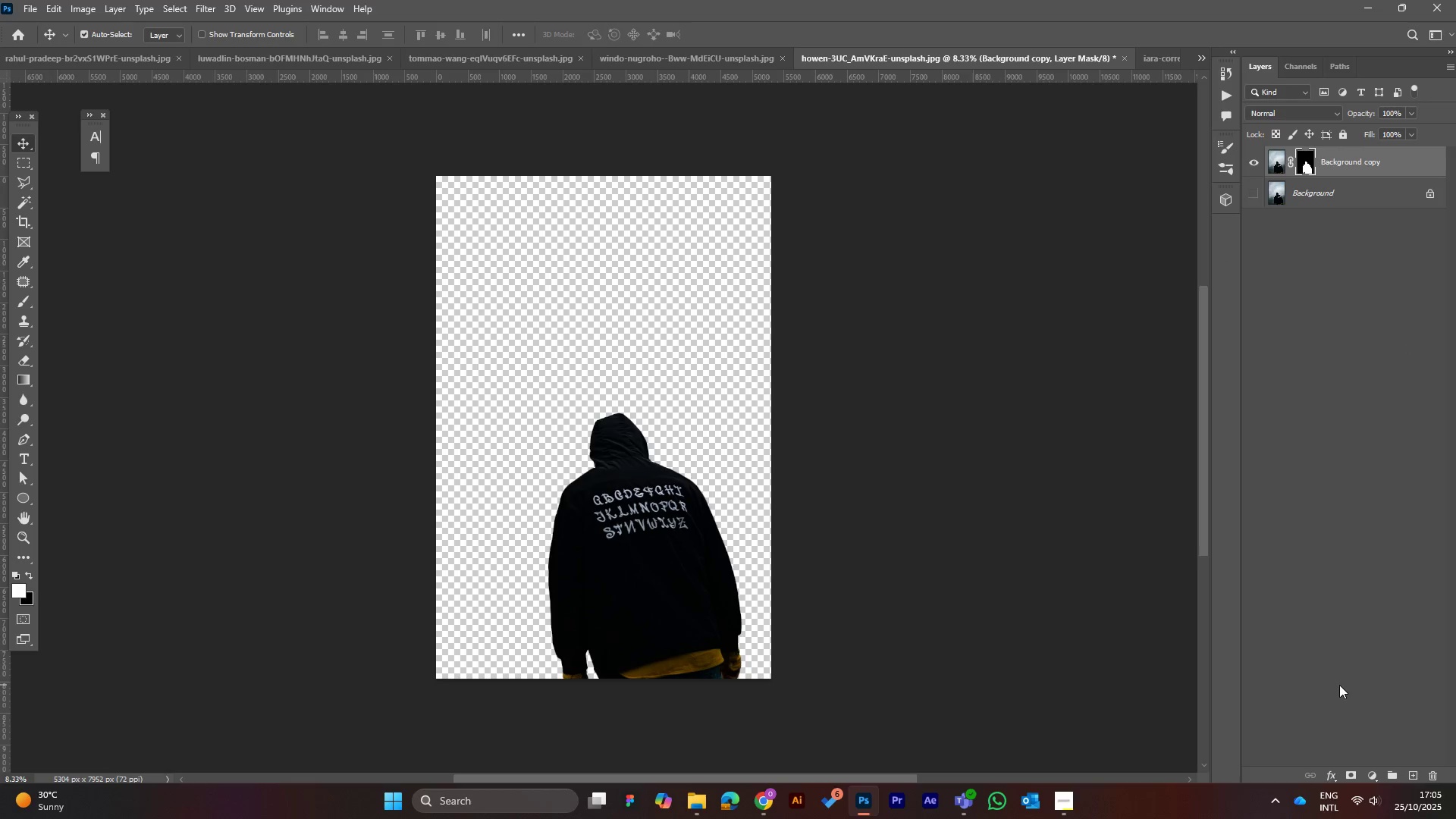 
wait(12.99)
 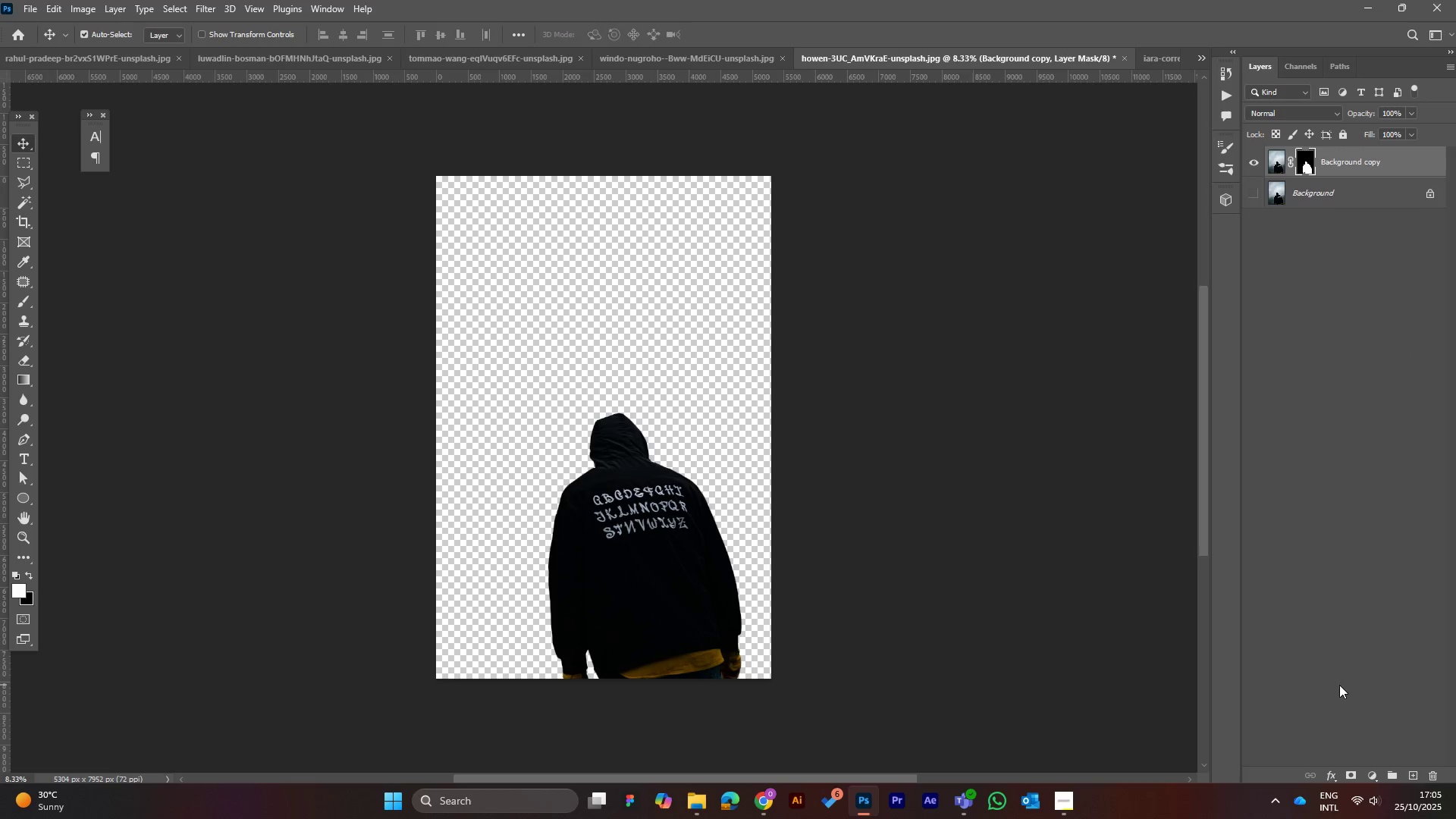 
left_click([24, 8])
 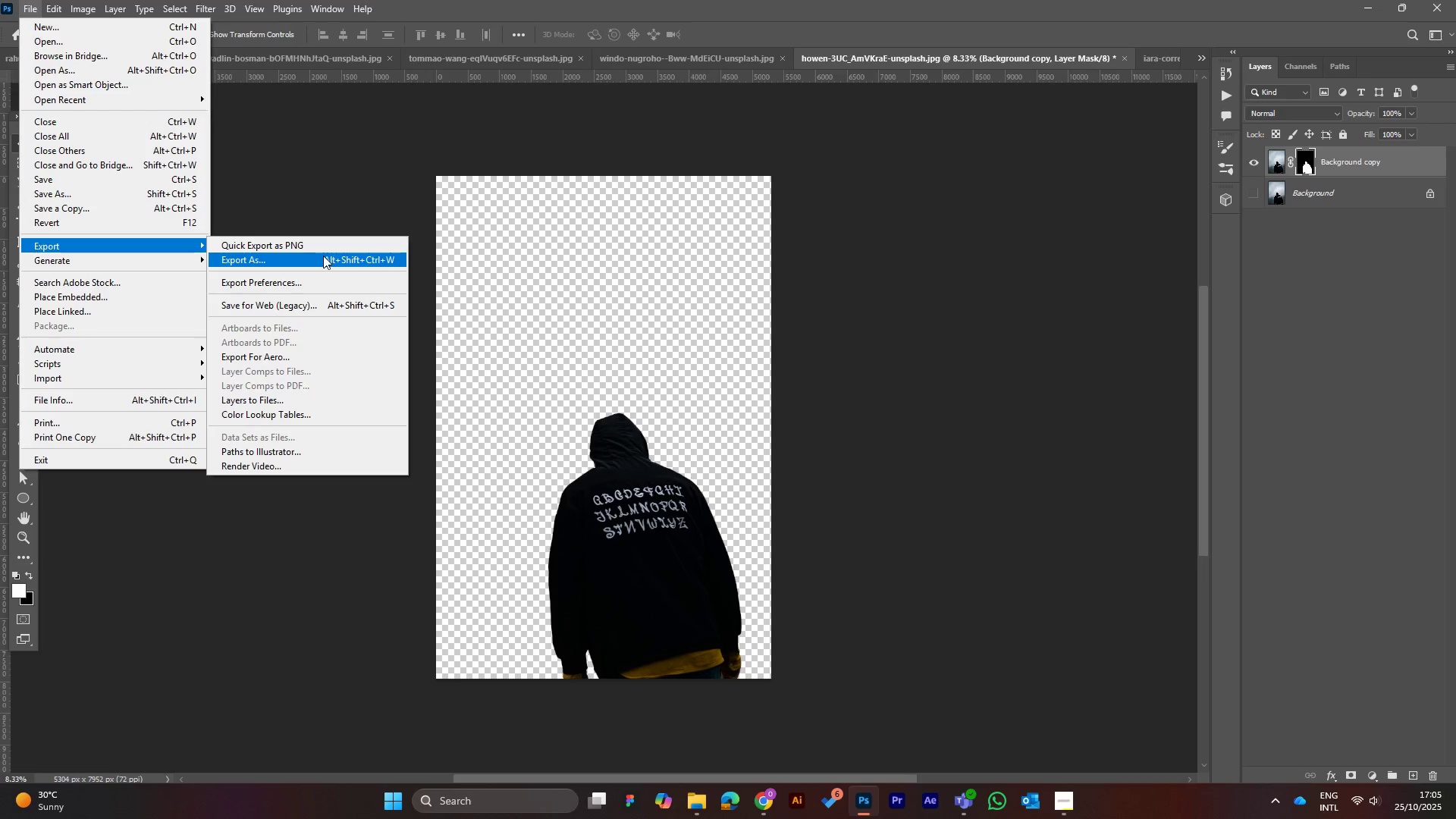 
left_click([311, 261])
 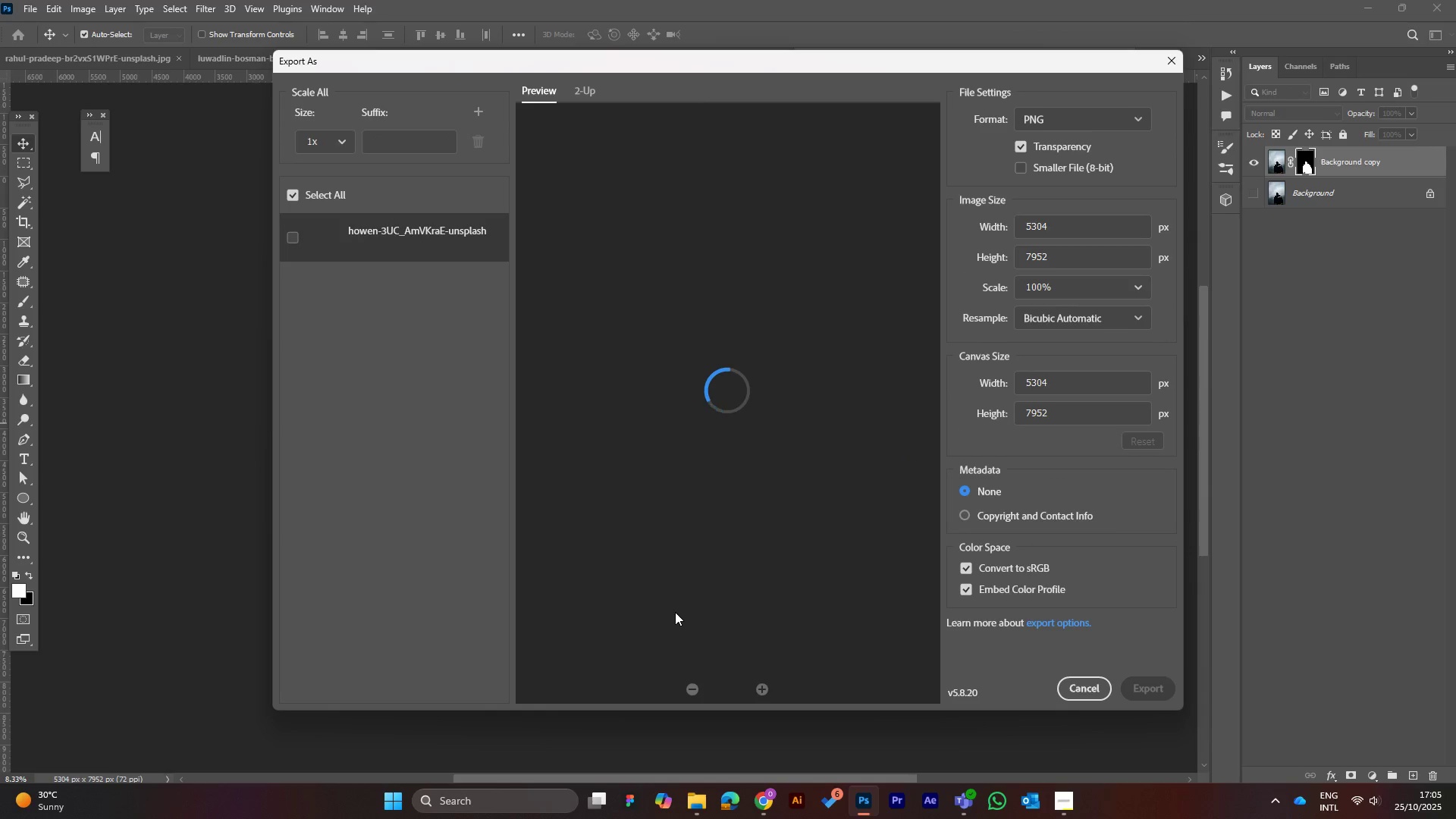 
wait(12.22)
 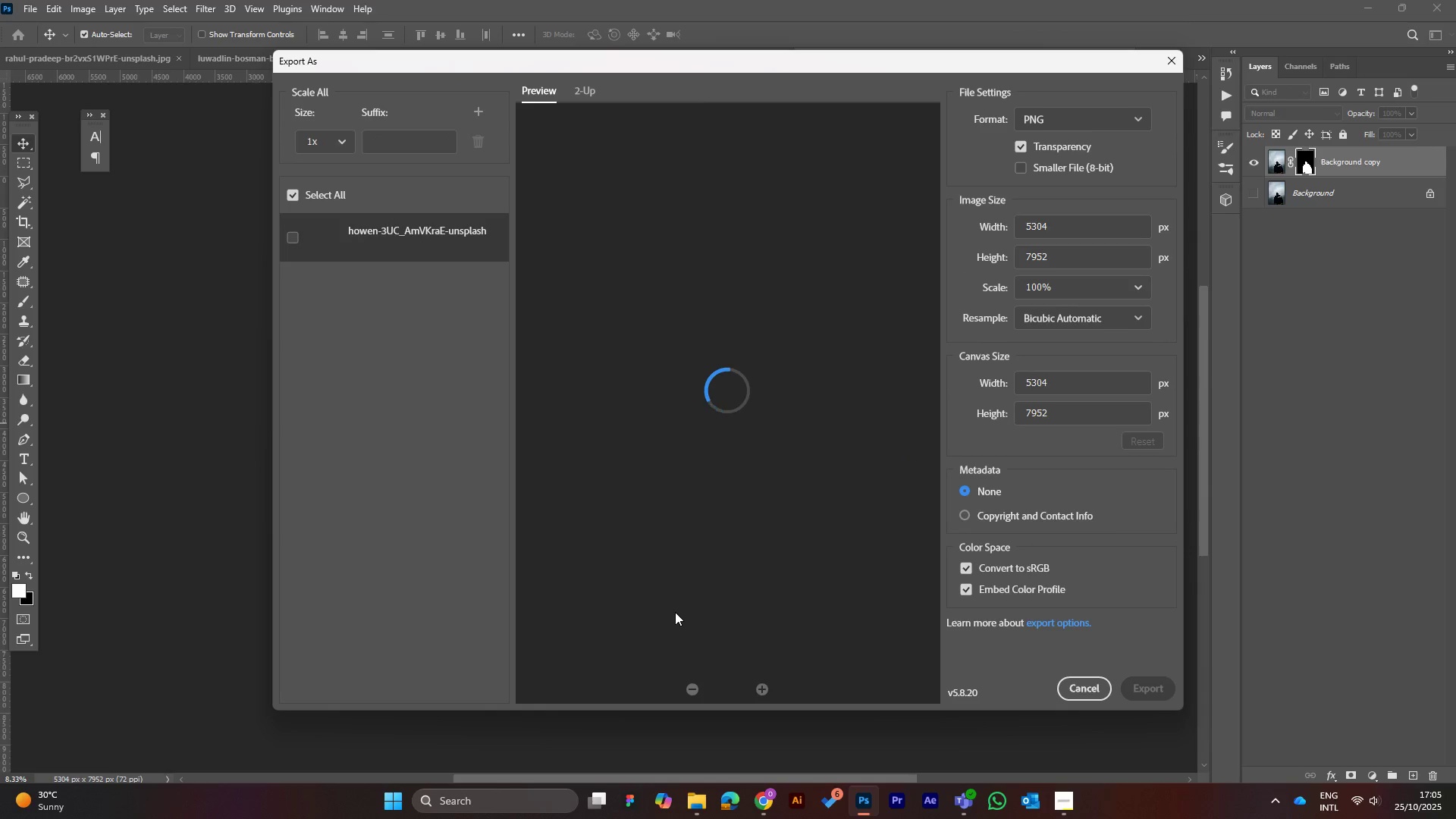 
left_click([1142, 686])
 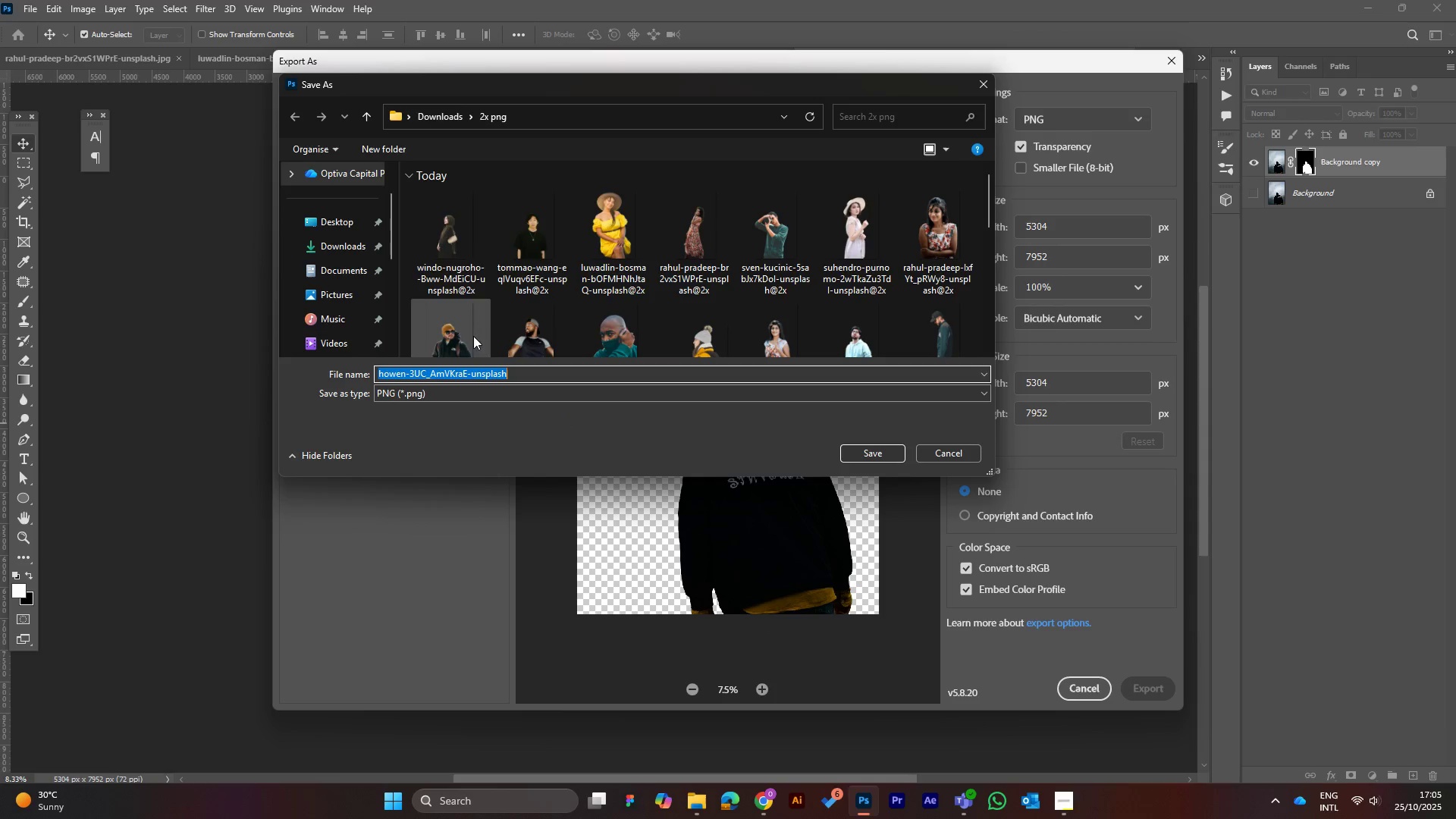 
left_click([435, 111])
 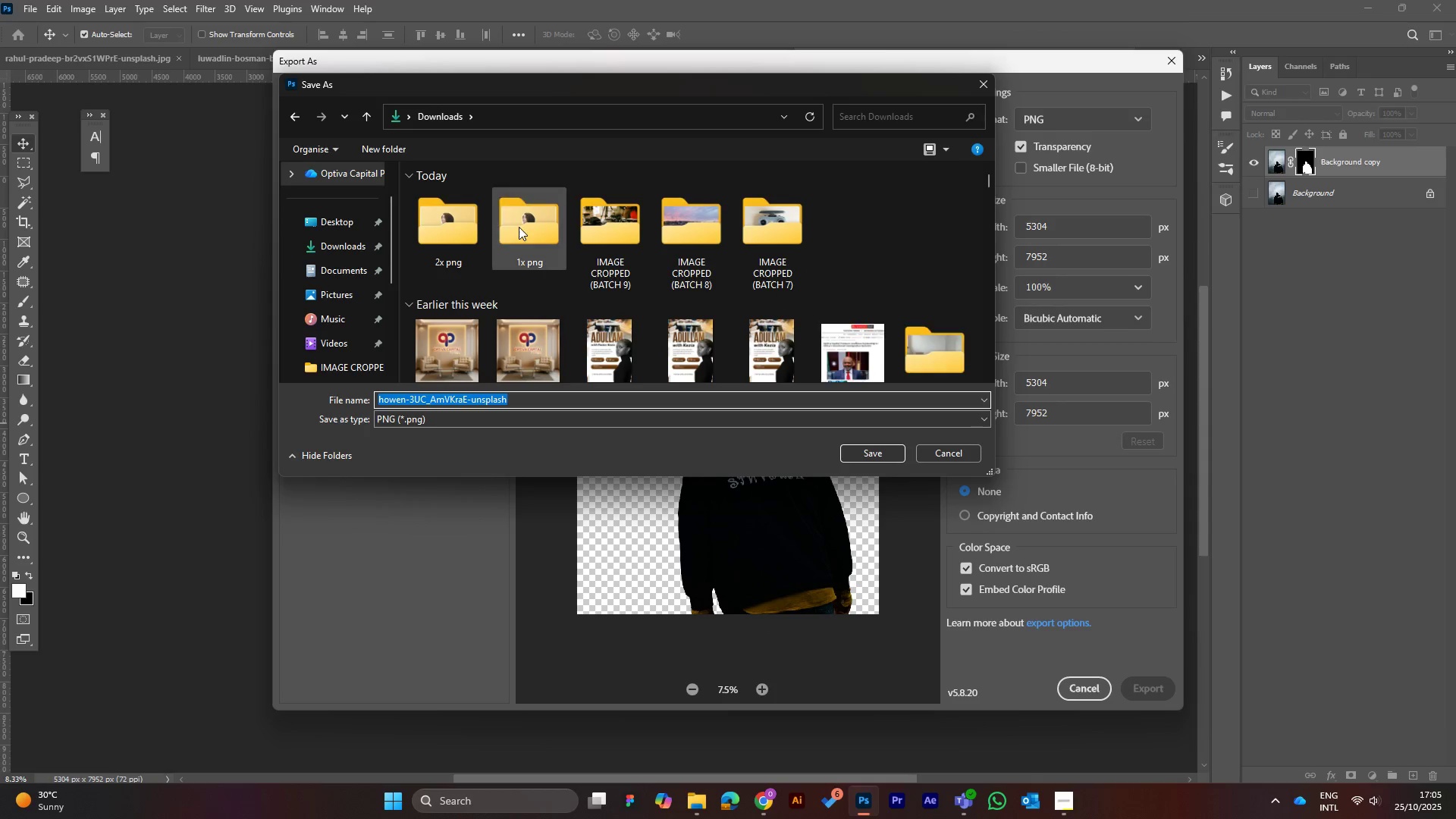 
double_click([519, 226])
 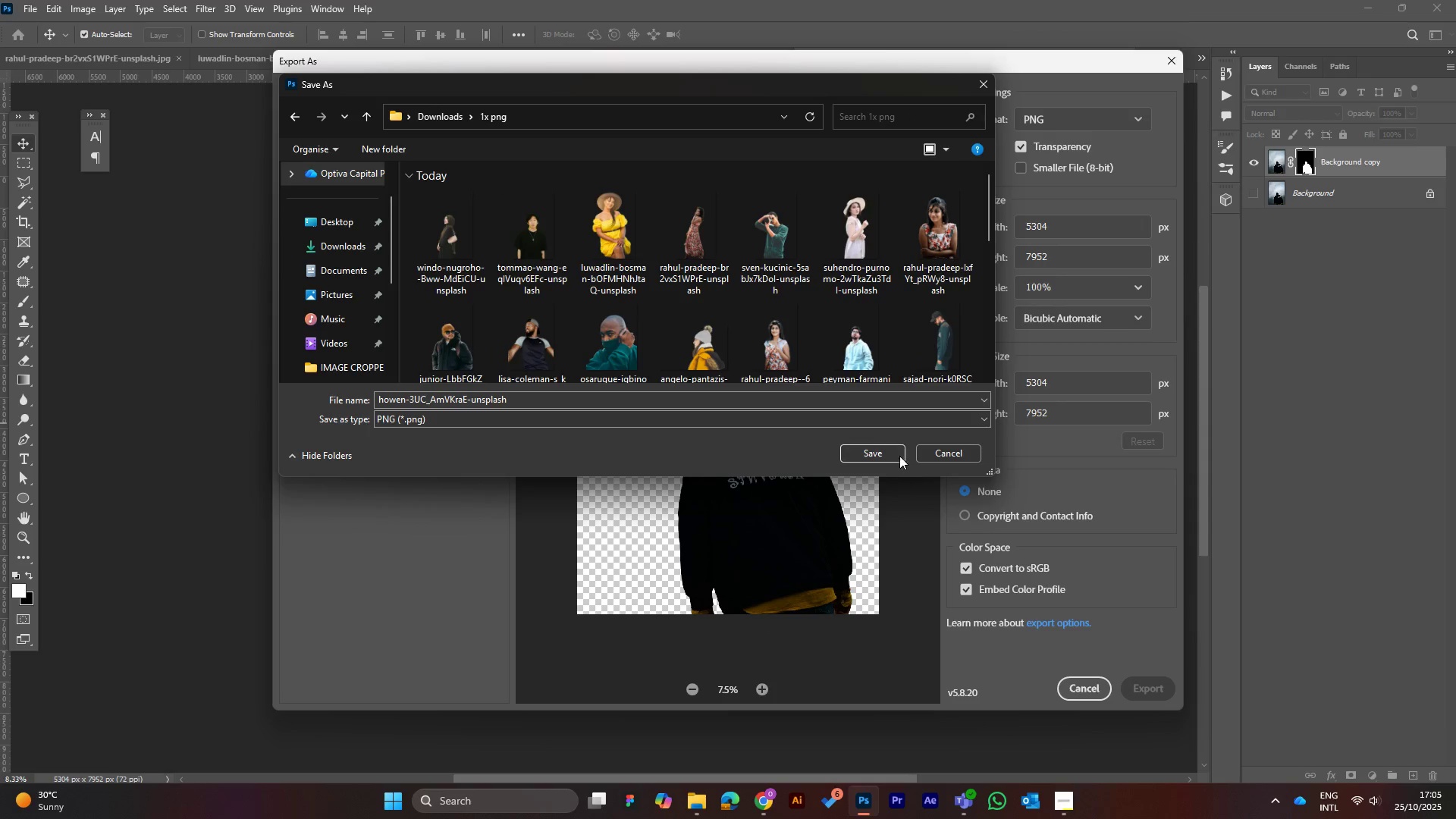 
left_click([894, 453])
 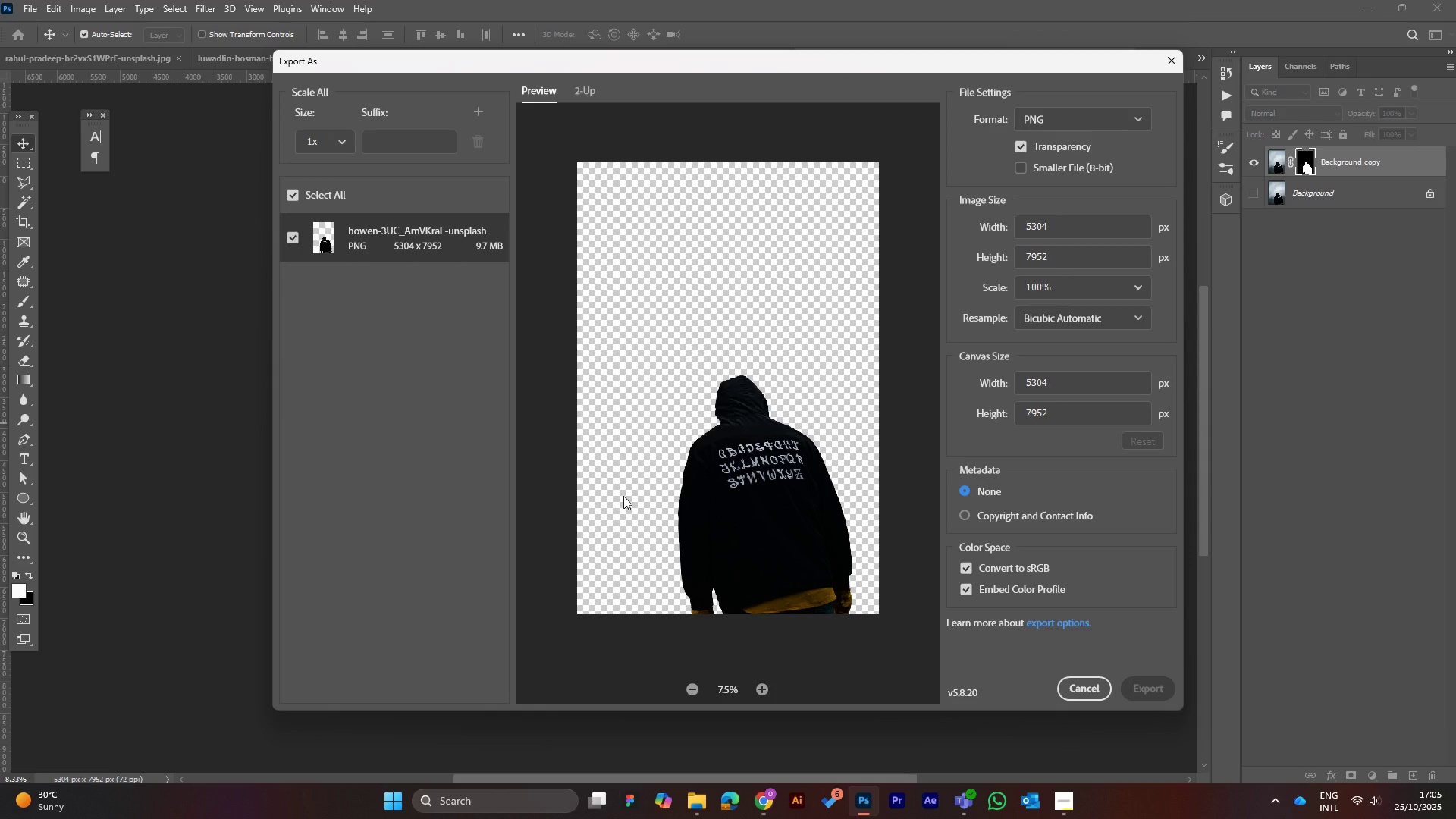 
wait(9.78)
 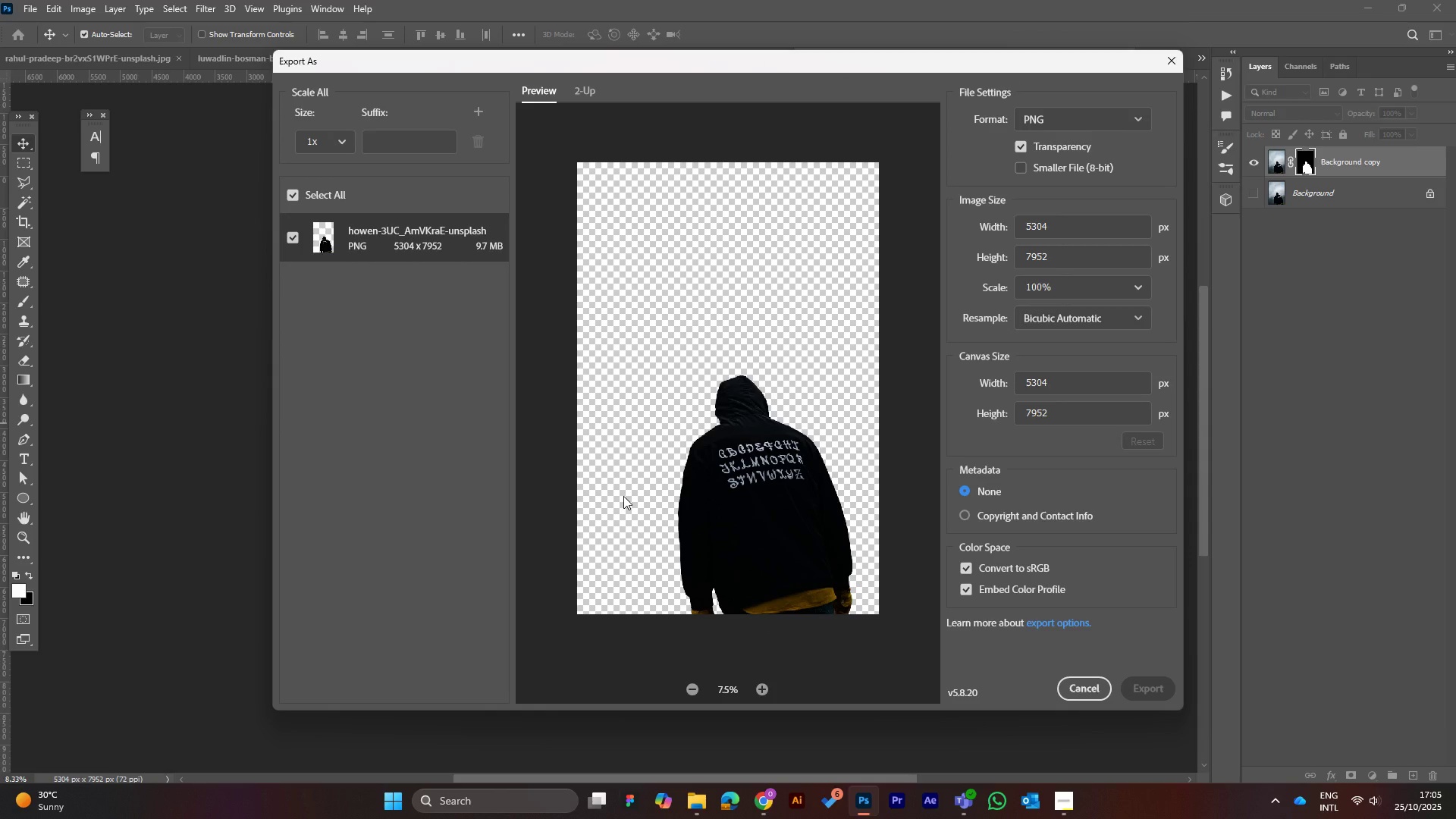 
left_click([31, 9])
 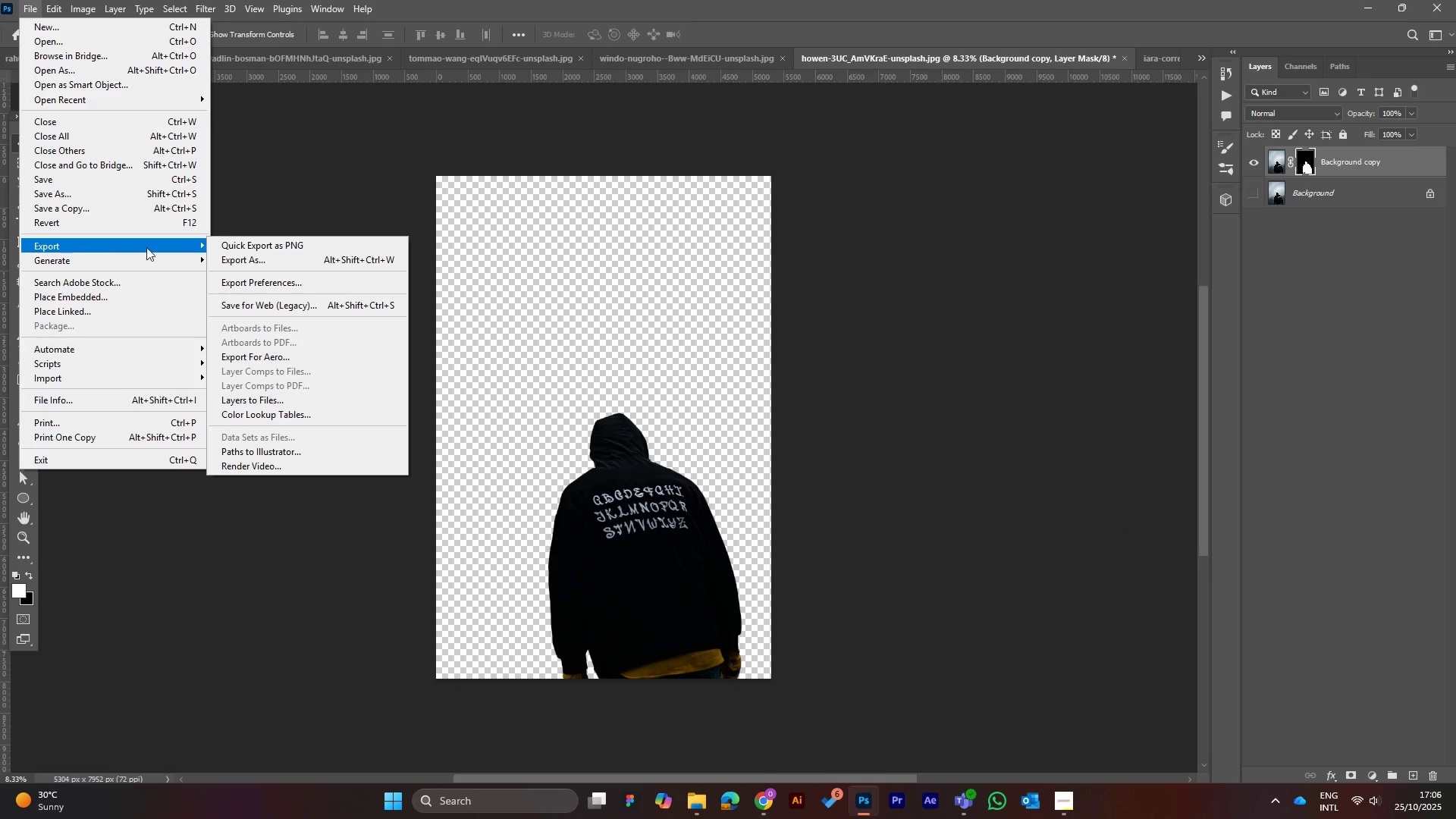 
left_click([249, 262])
 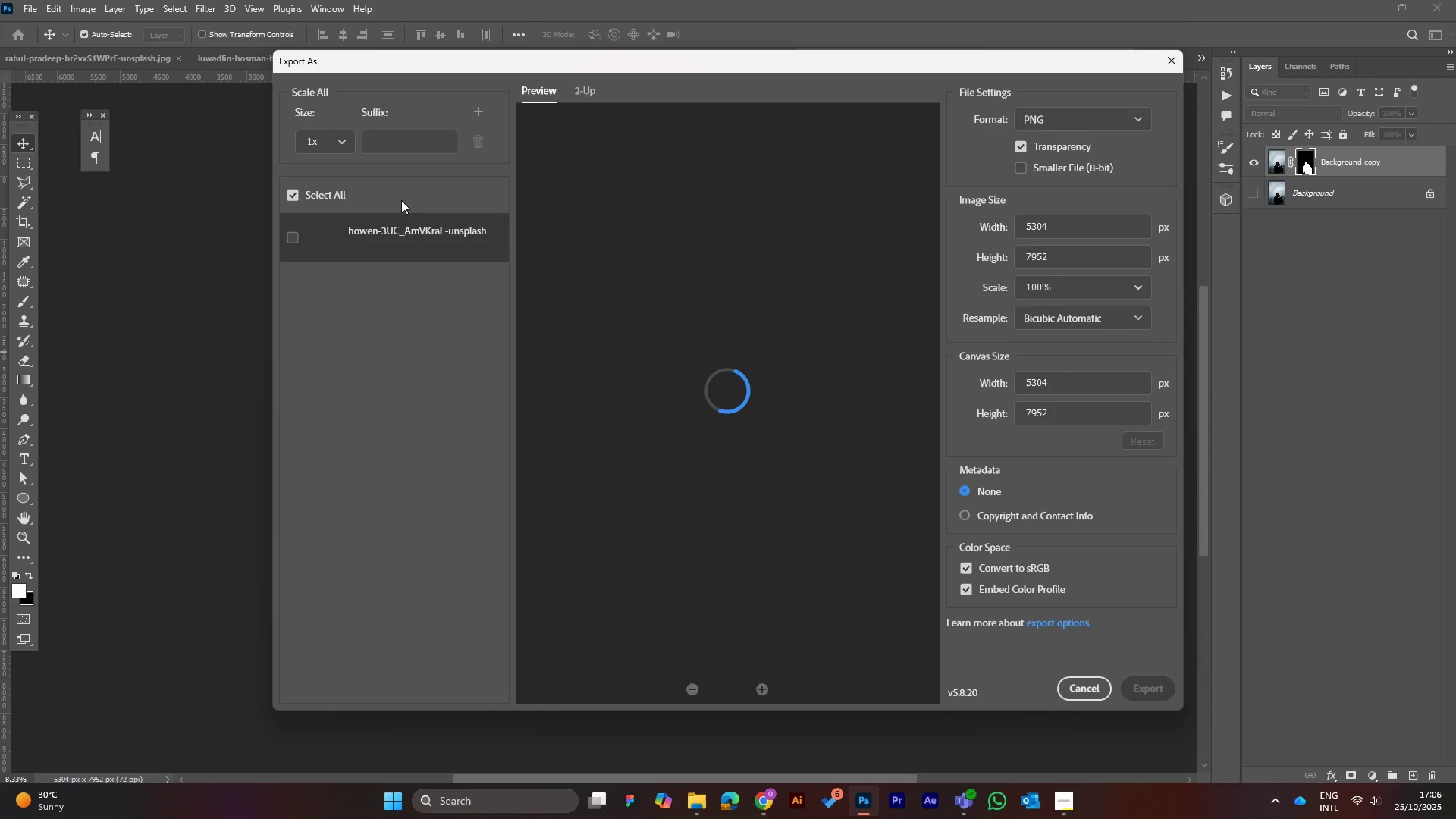 
left_click([337, 140])
 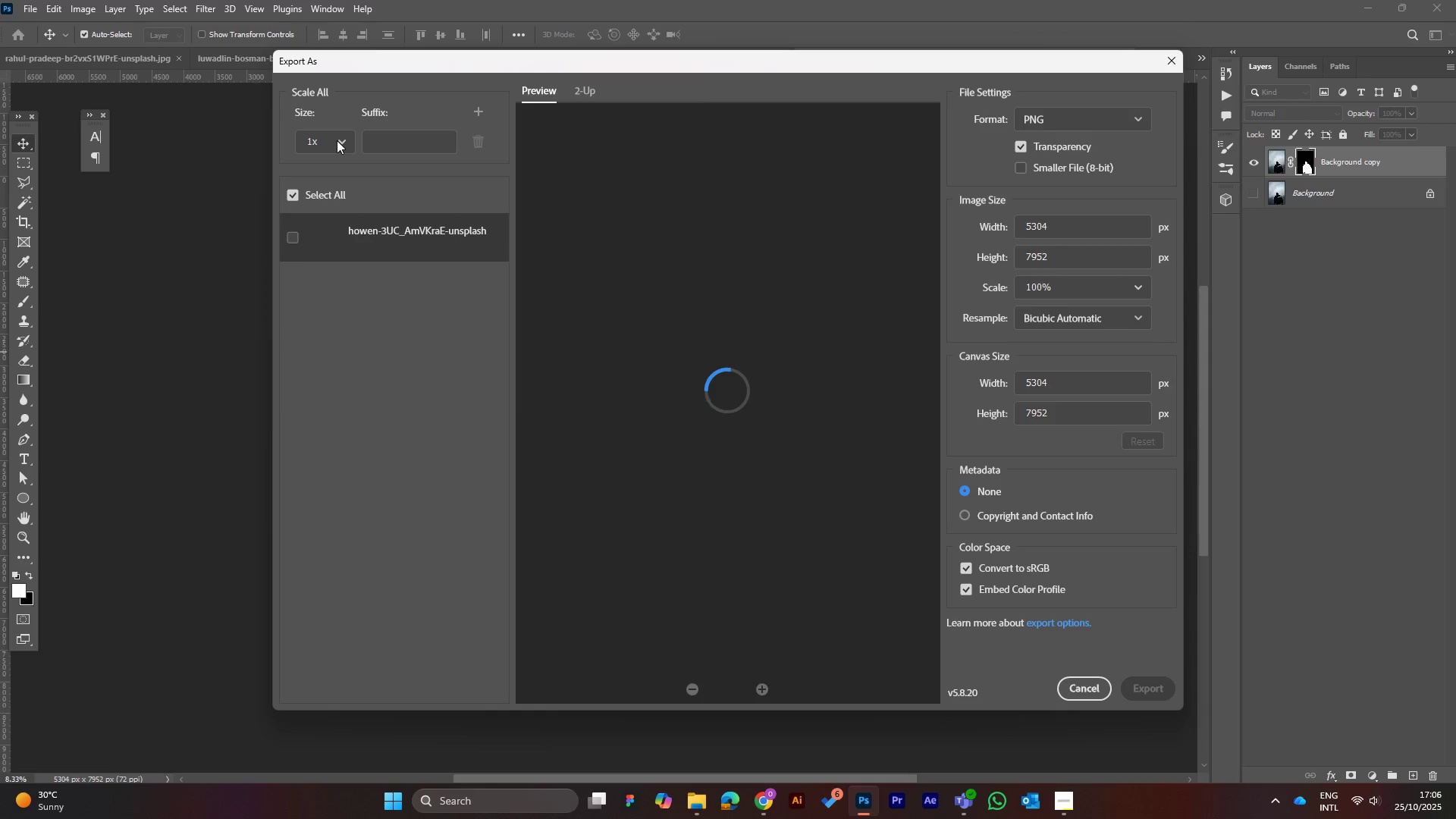 
wait(7.54)
 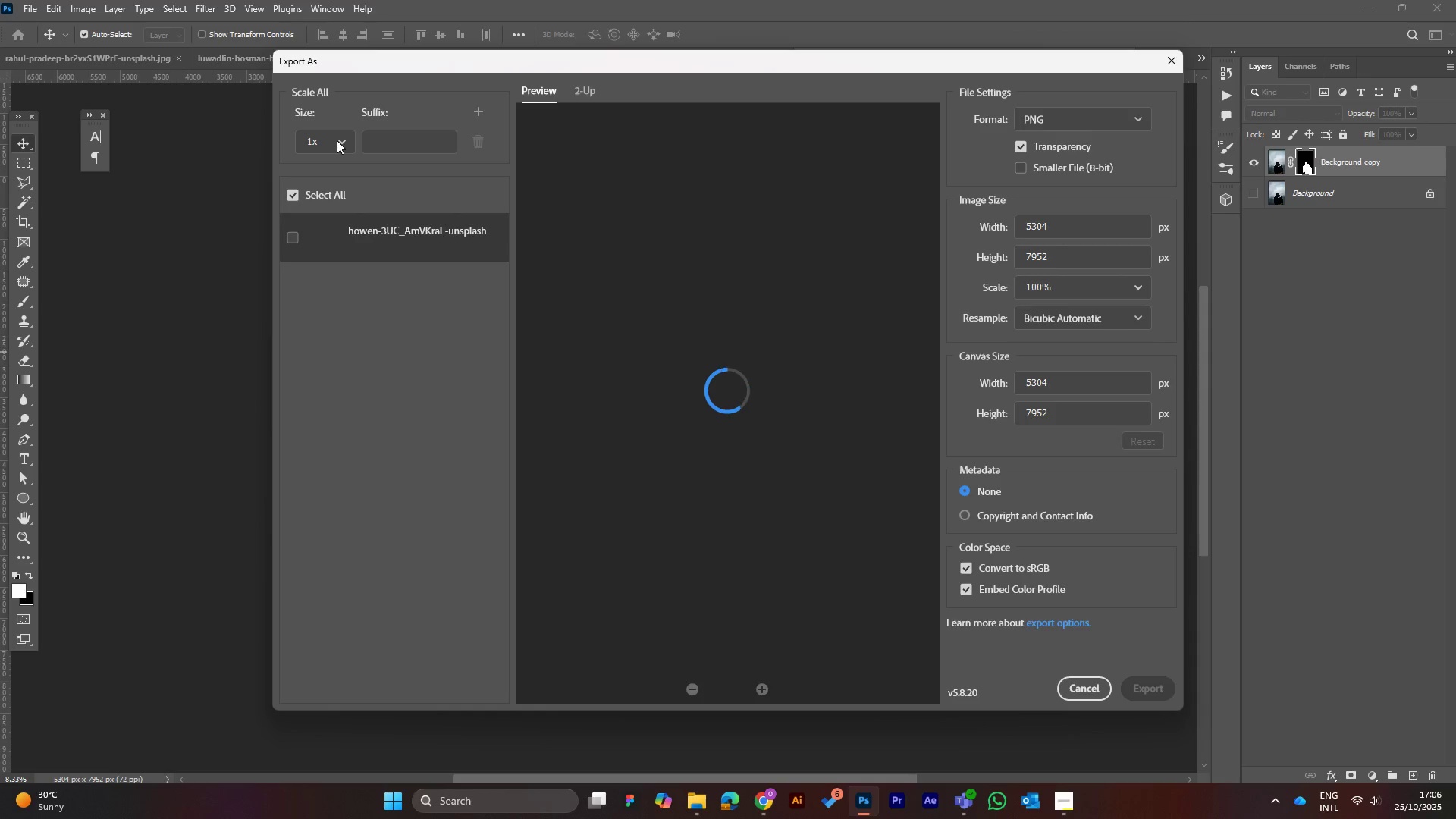 
left_click([337, 140])
 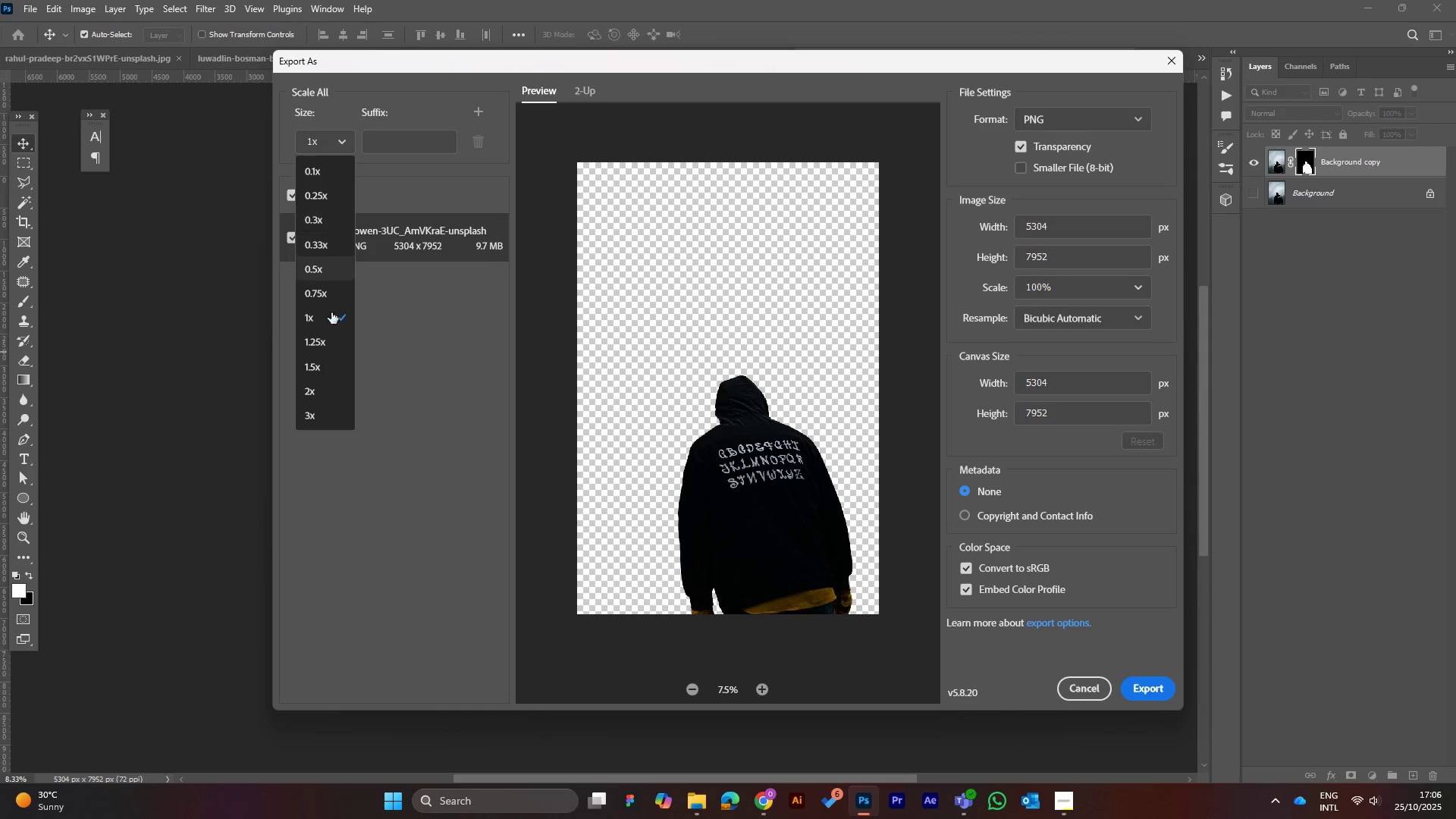 
left_click([327, 384])
 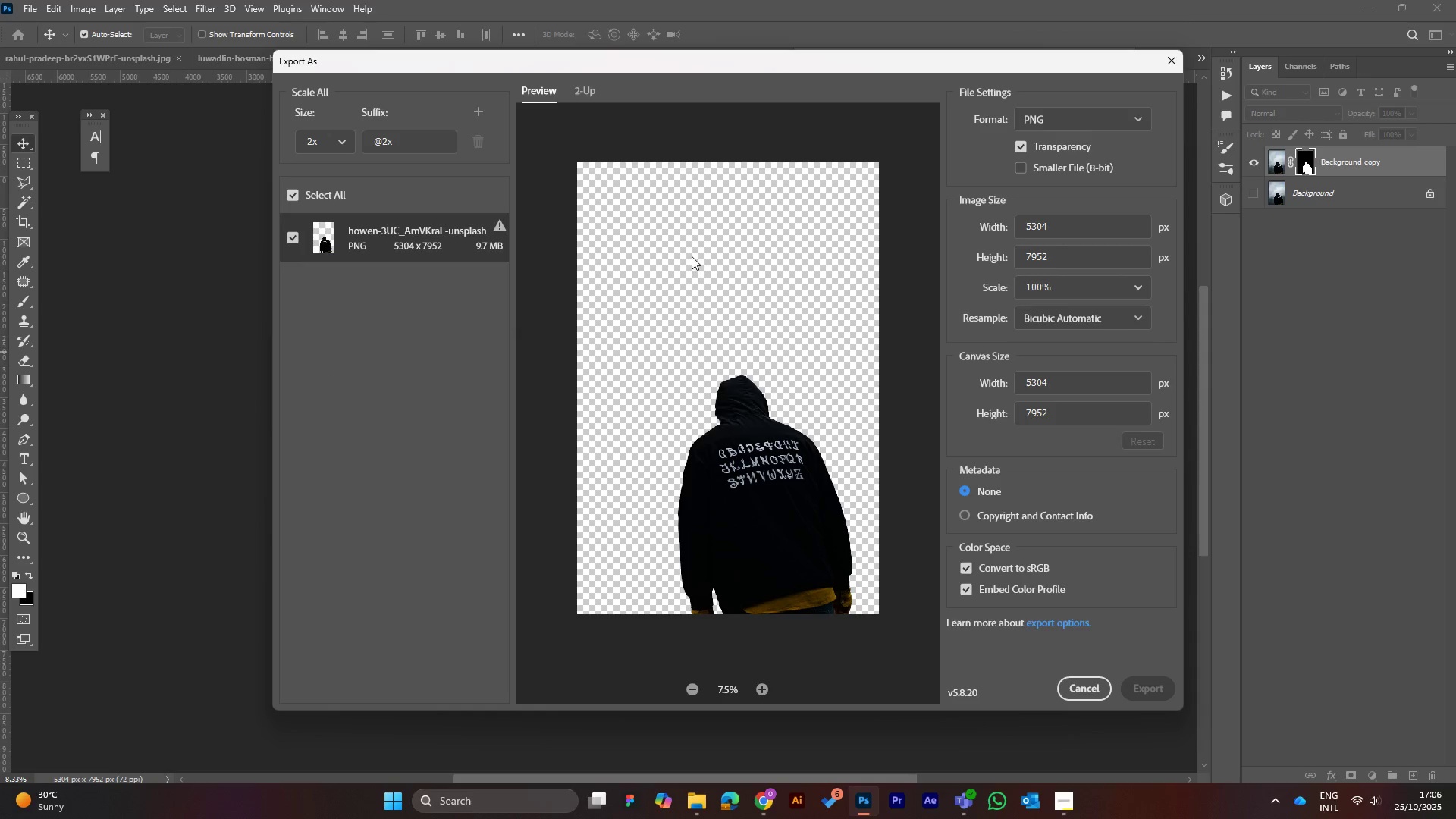 
left_click([1168, 59])
 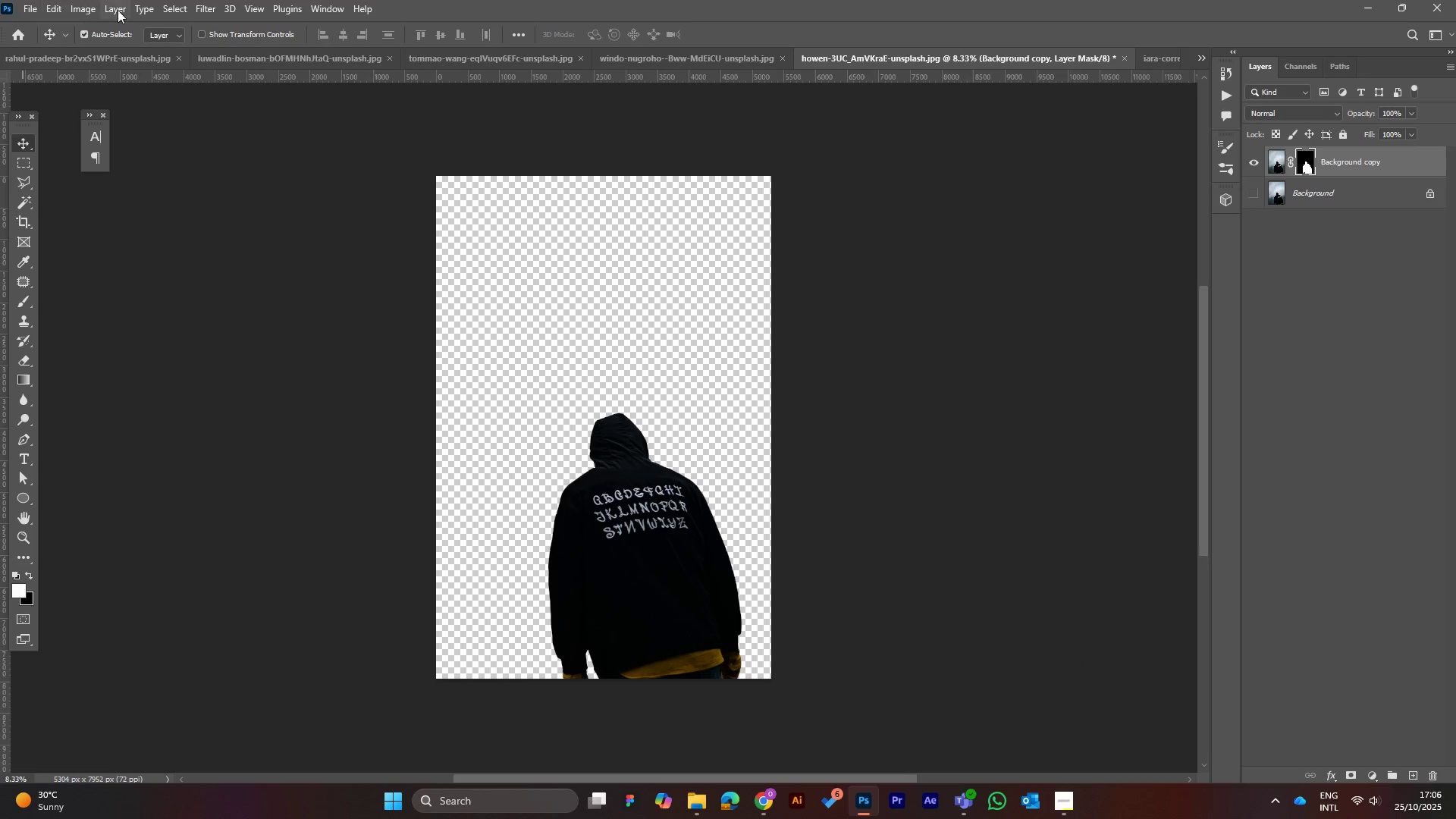 
left_click([78, 9])
 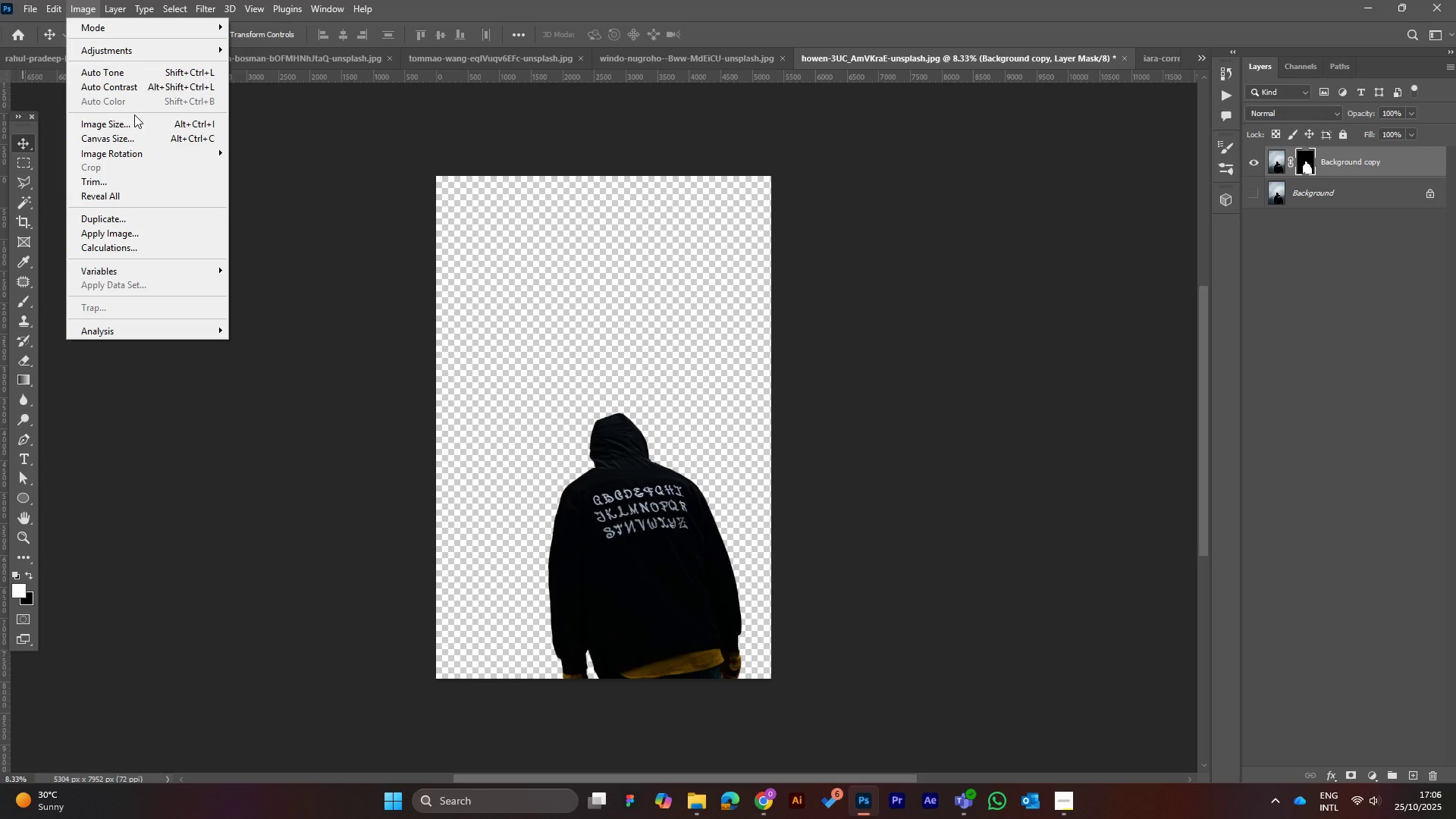 
left_click([134, 122])
 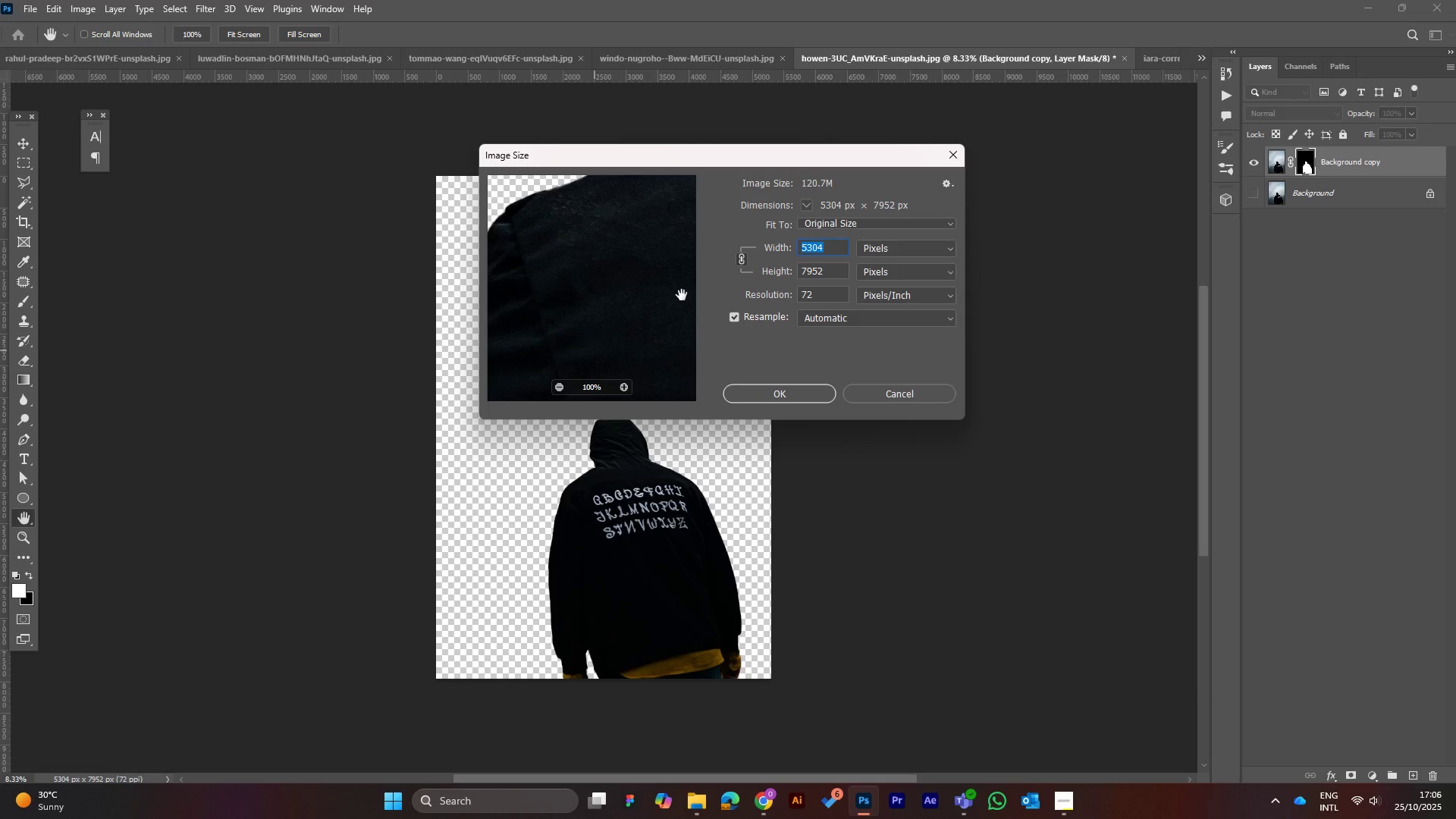 
type(1080)
 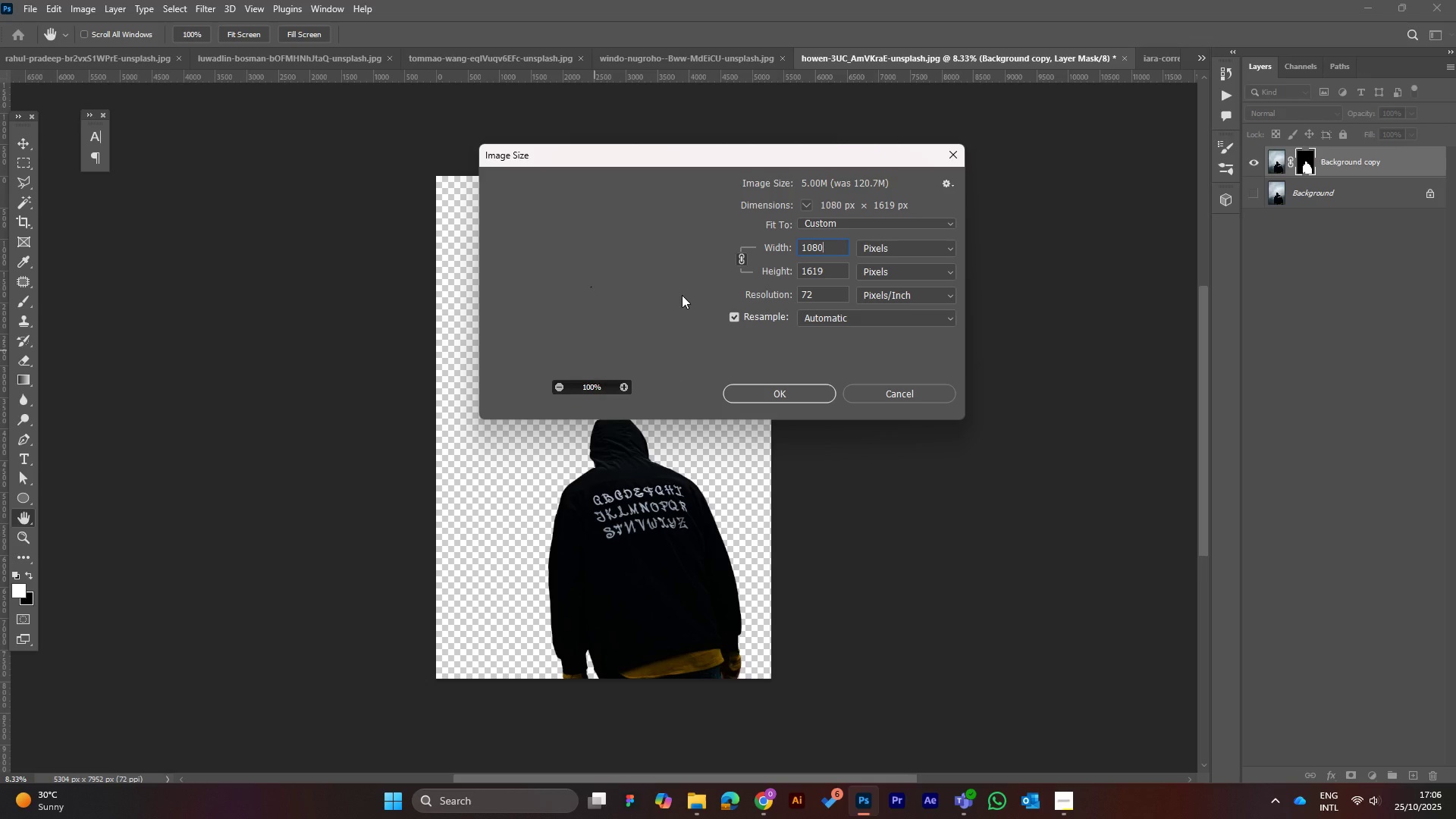 
key(Enter)
 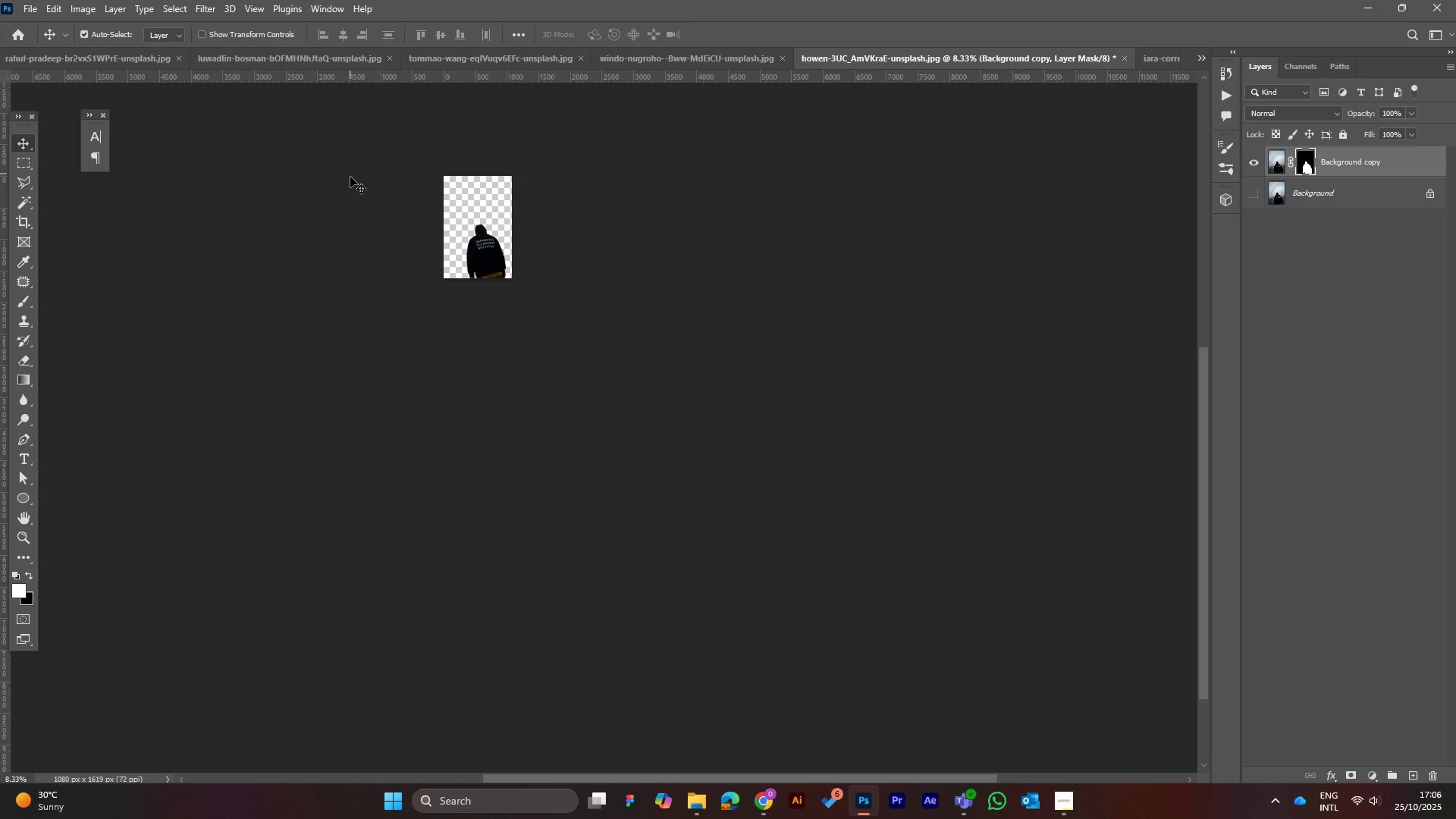 
wait(5.23)
 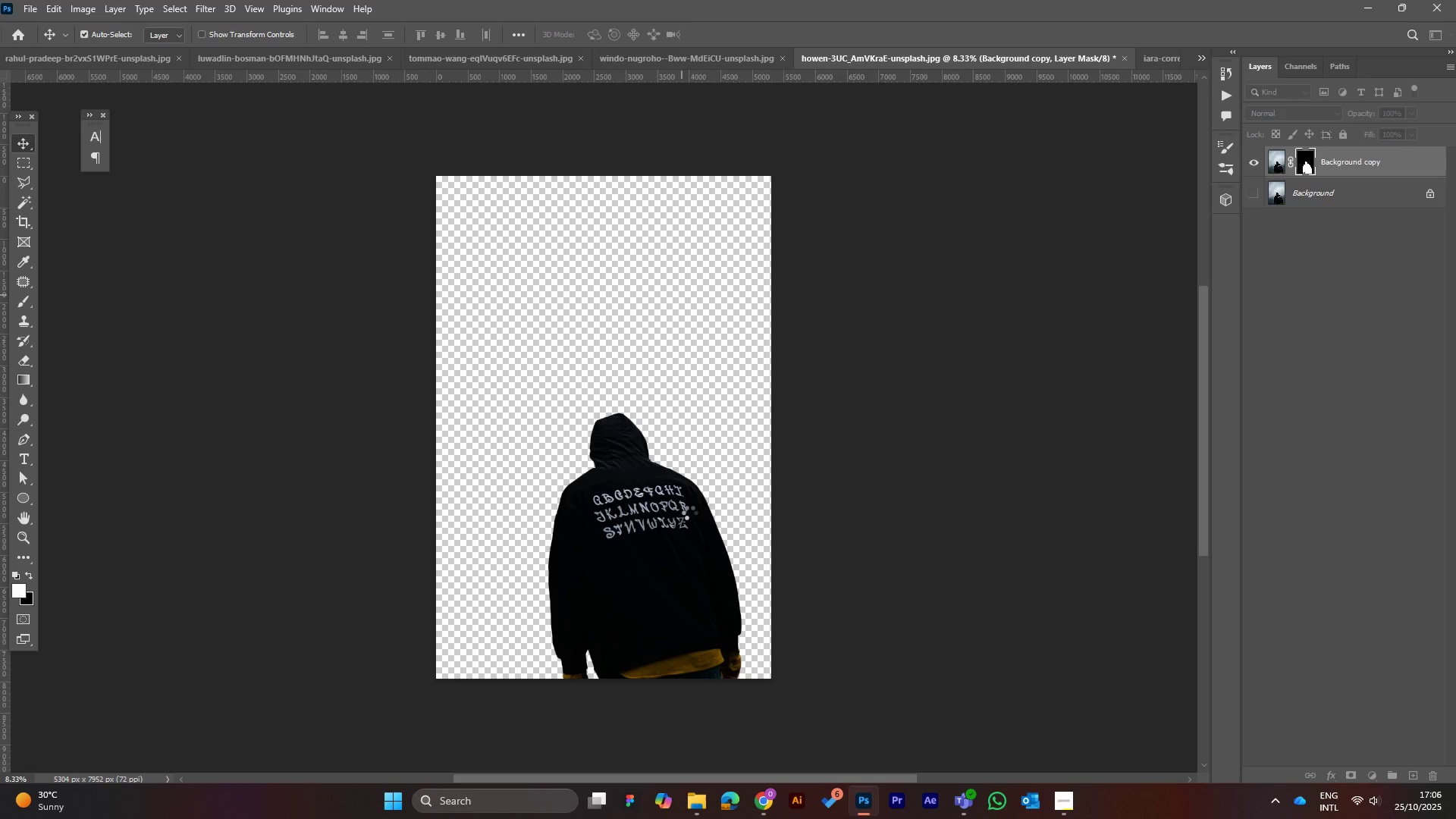 
left_click([26, 6])
 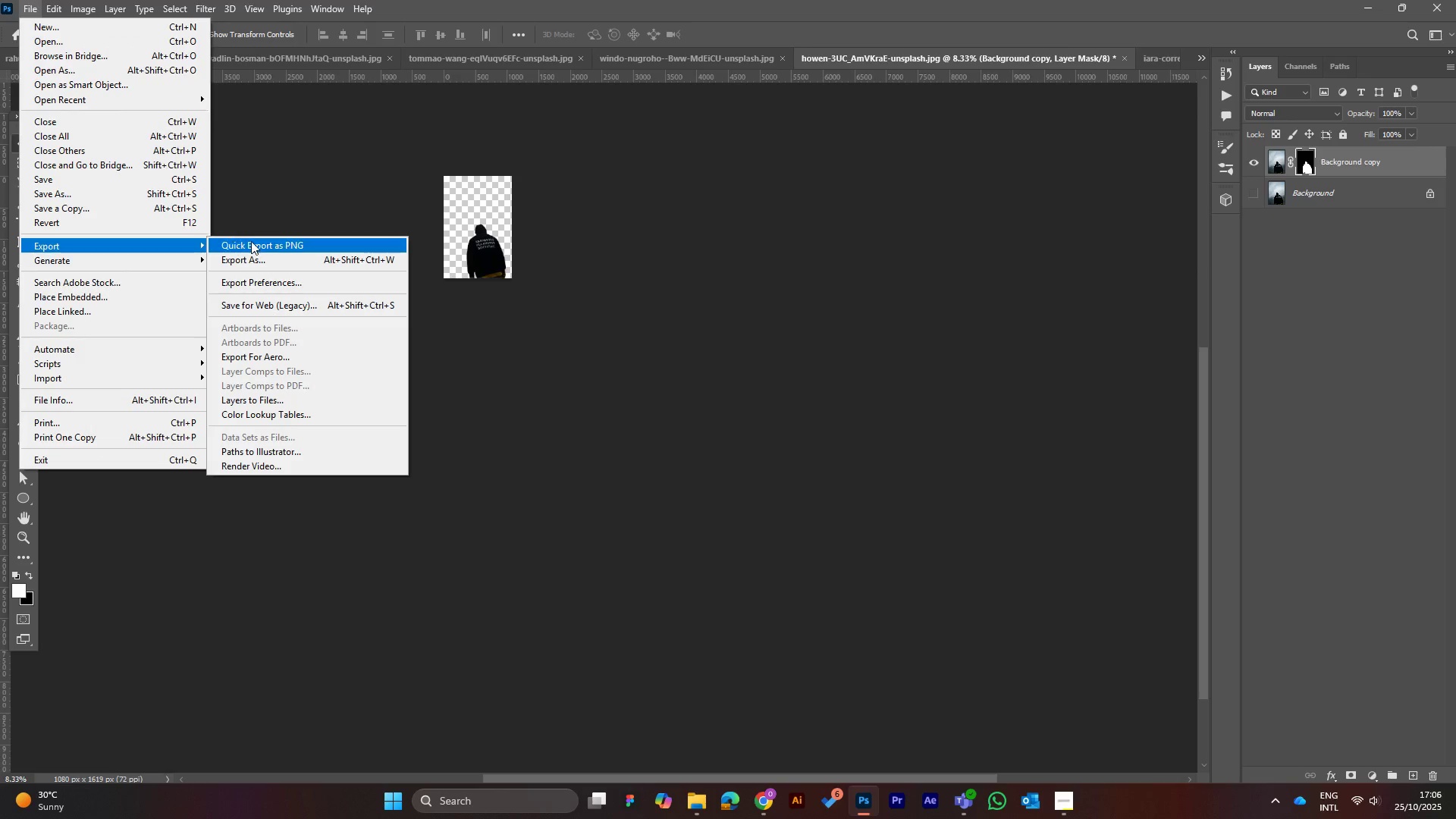 
left_click([271, 257])
 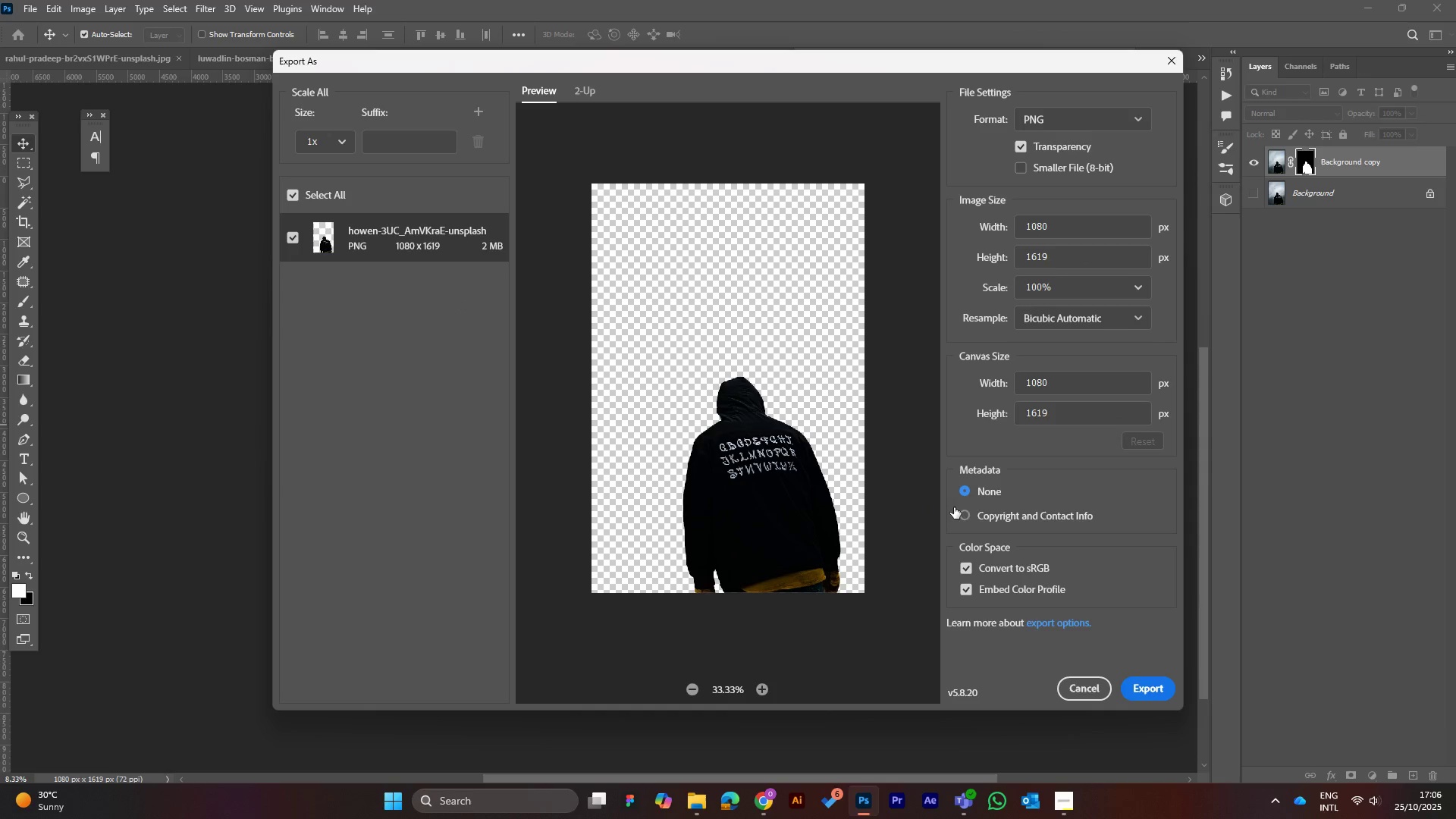 
wait(5.9)
 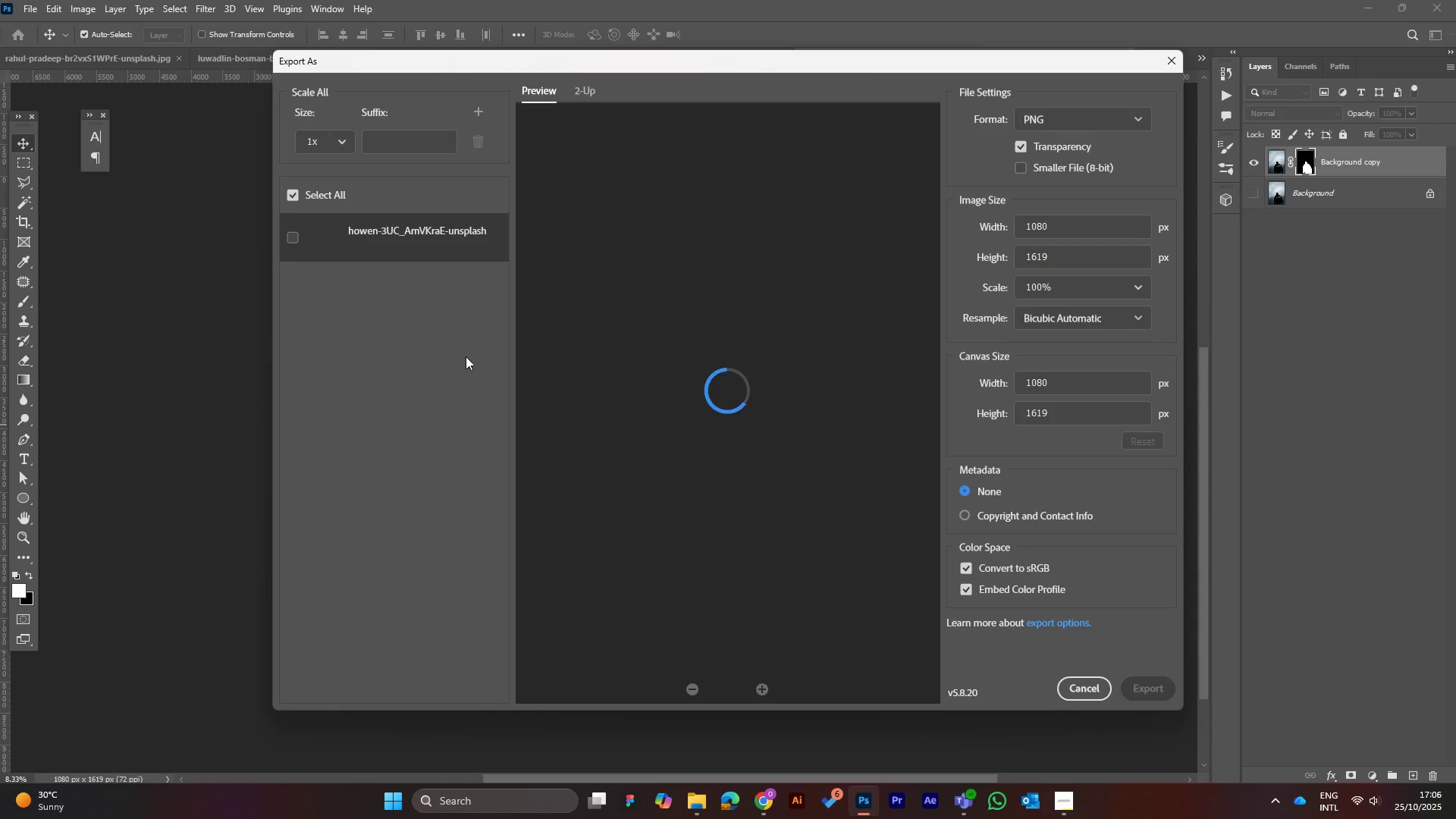 
left_click([1147, 692])
 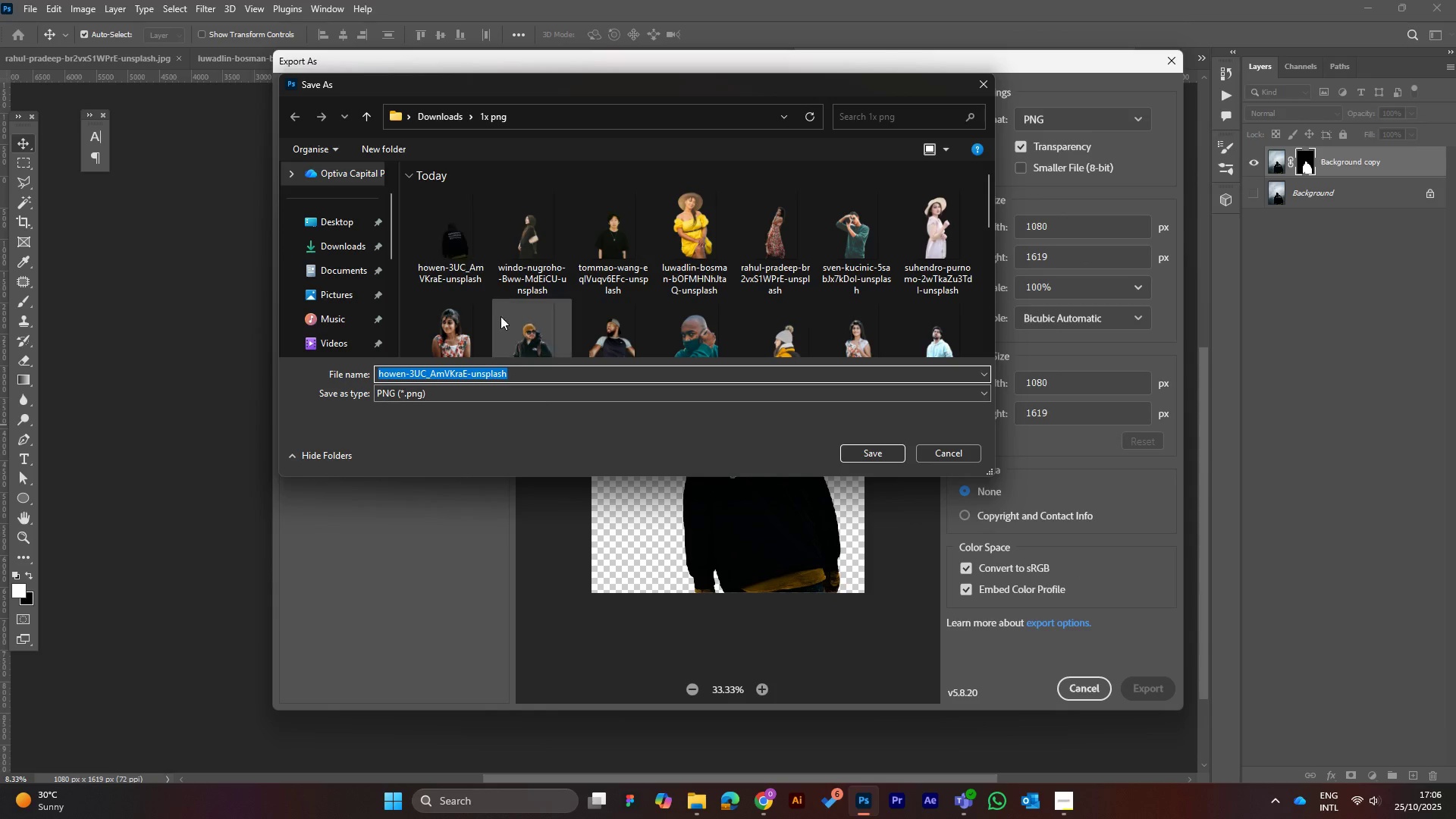 
left_click([458, 227])
 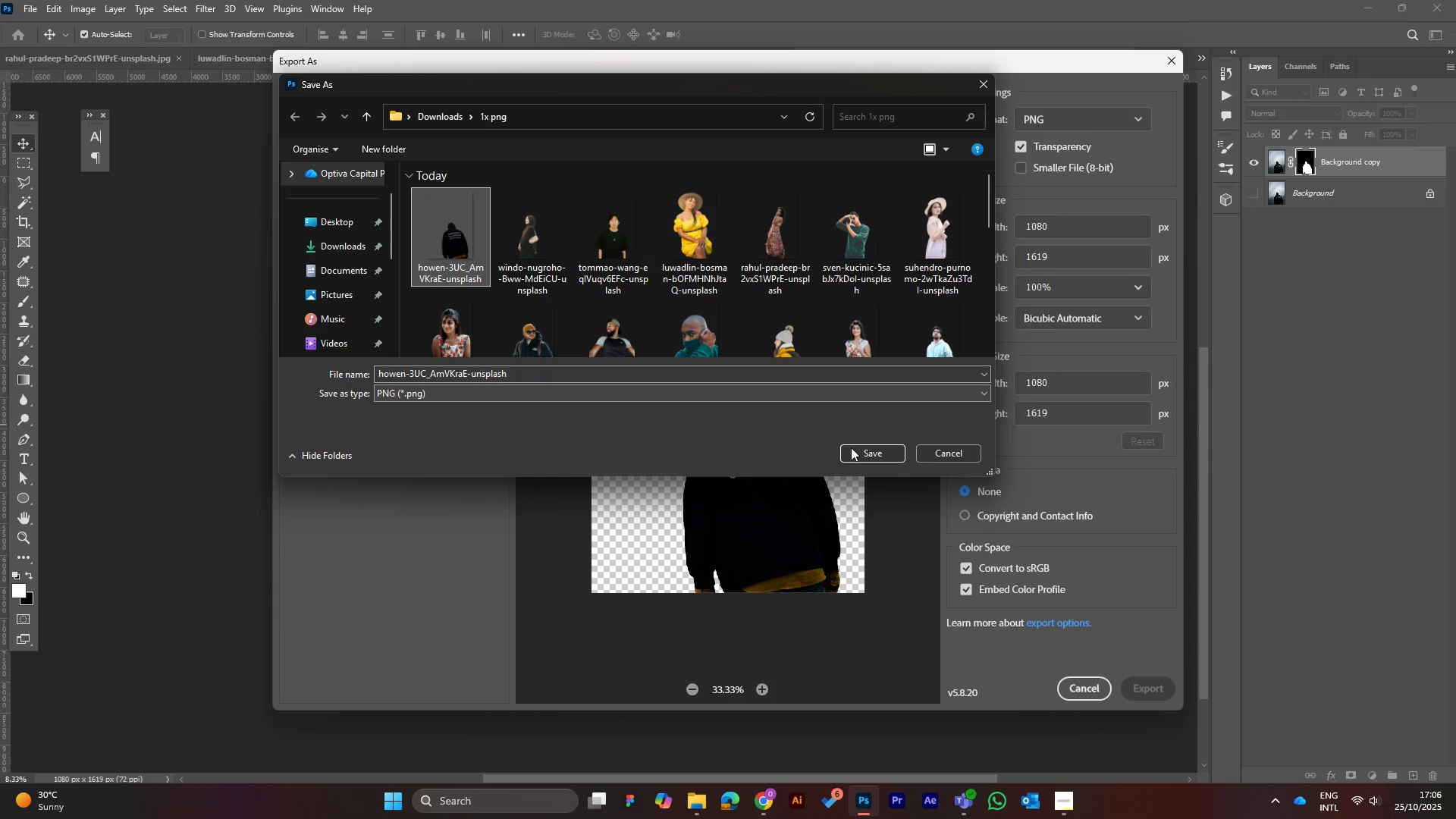 
left_click([857, 455])
 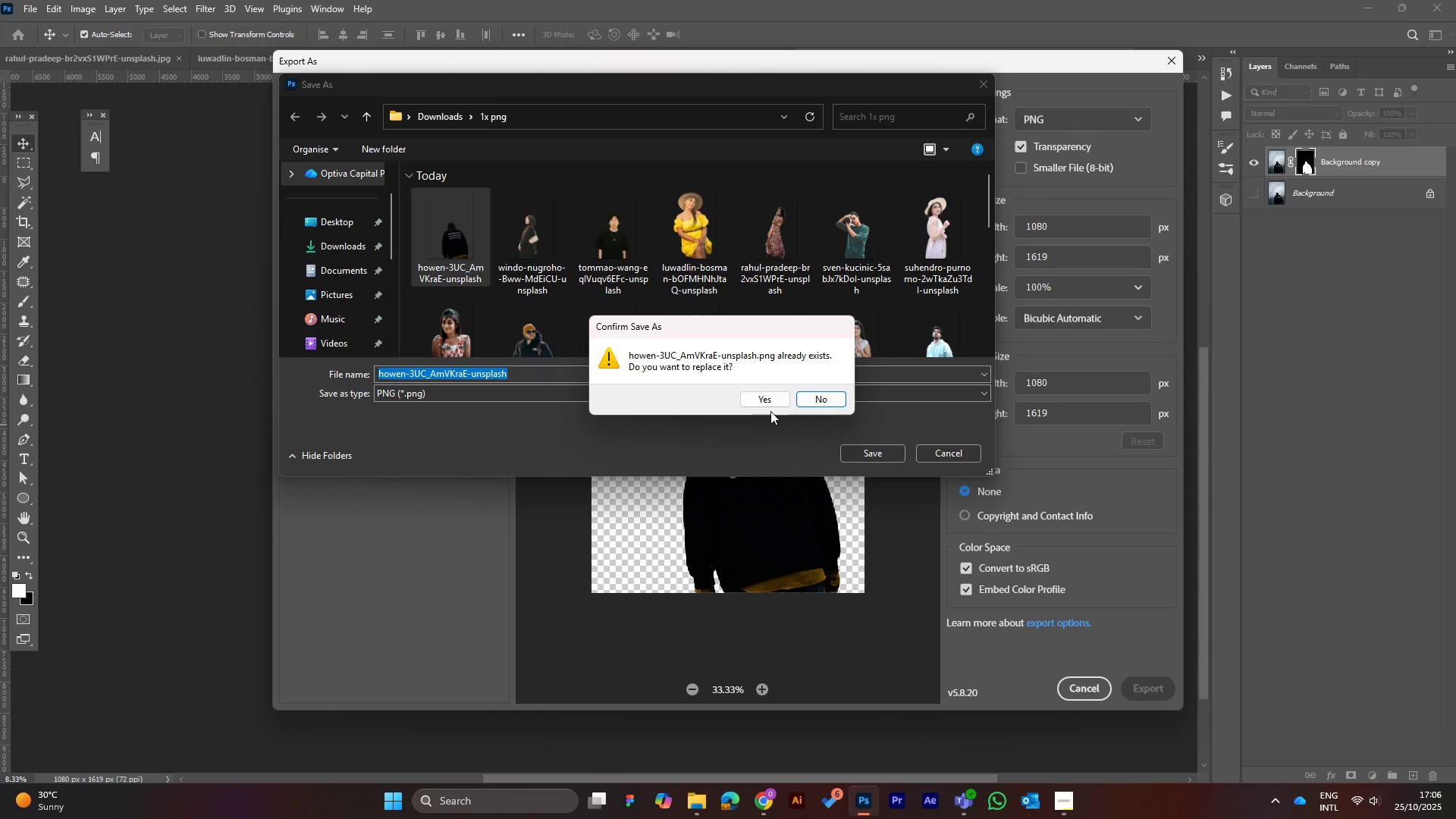 
left_click([758, 397])
 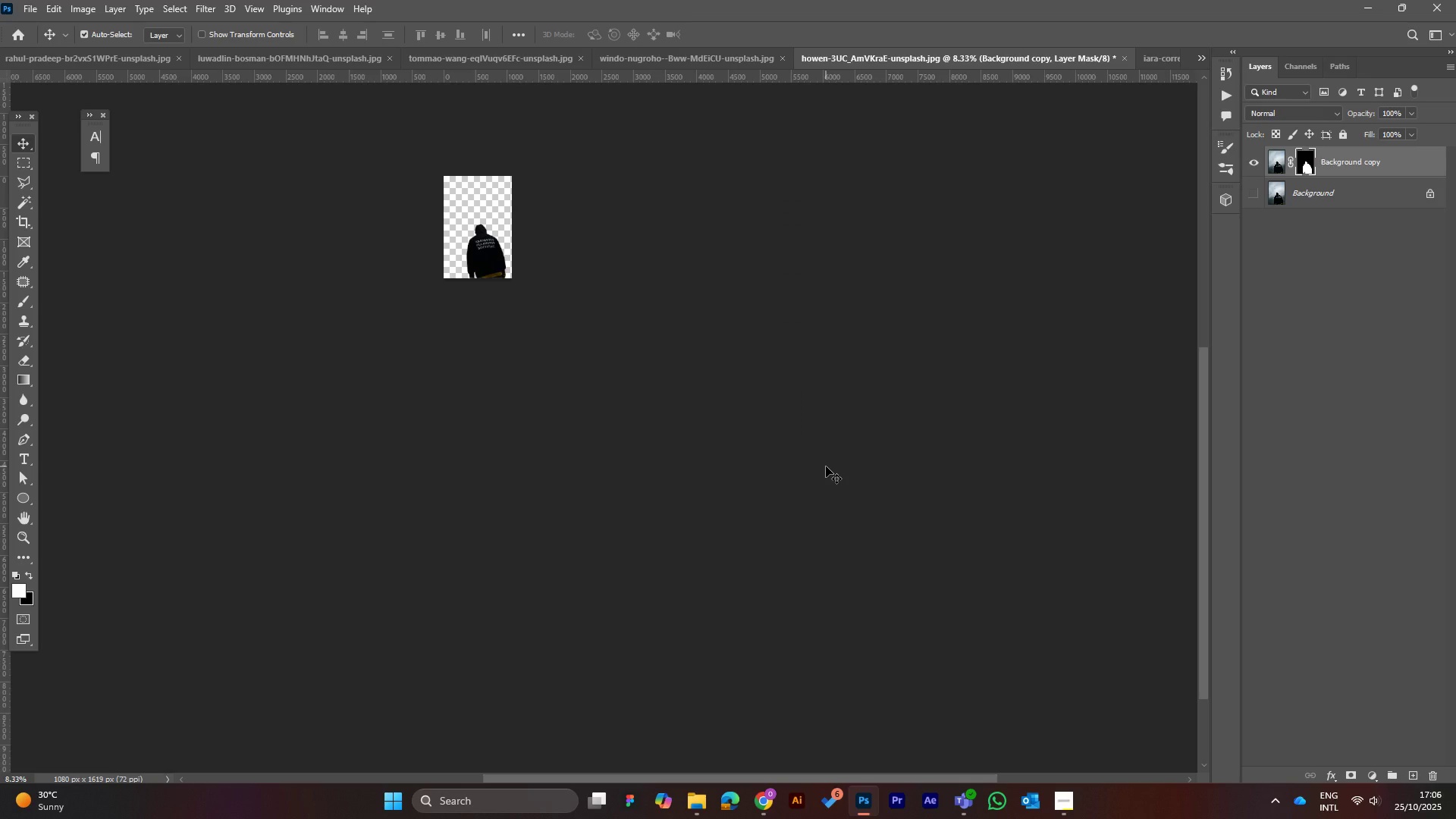 
wait(11.93)
 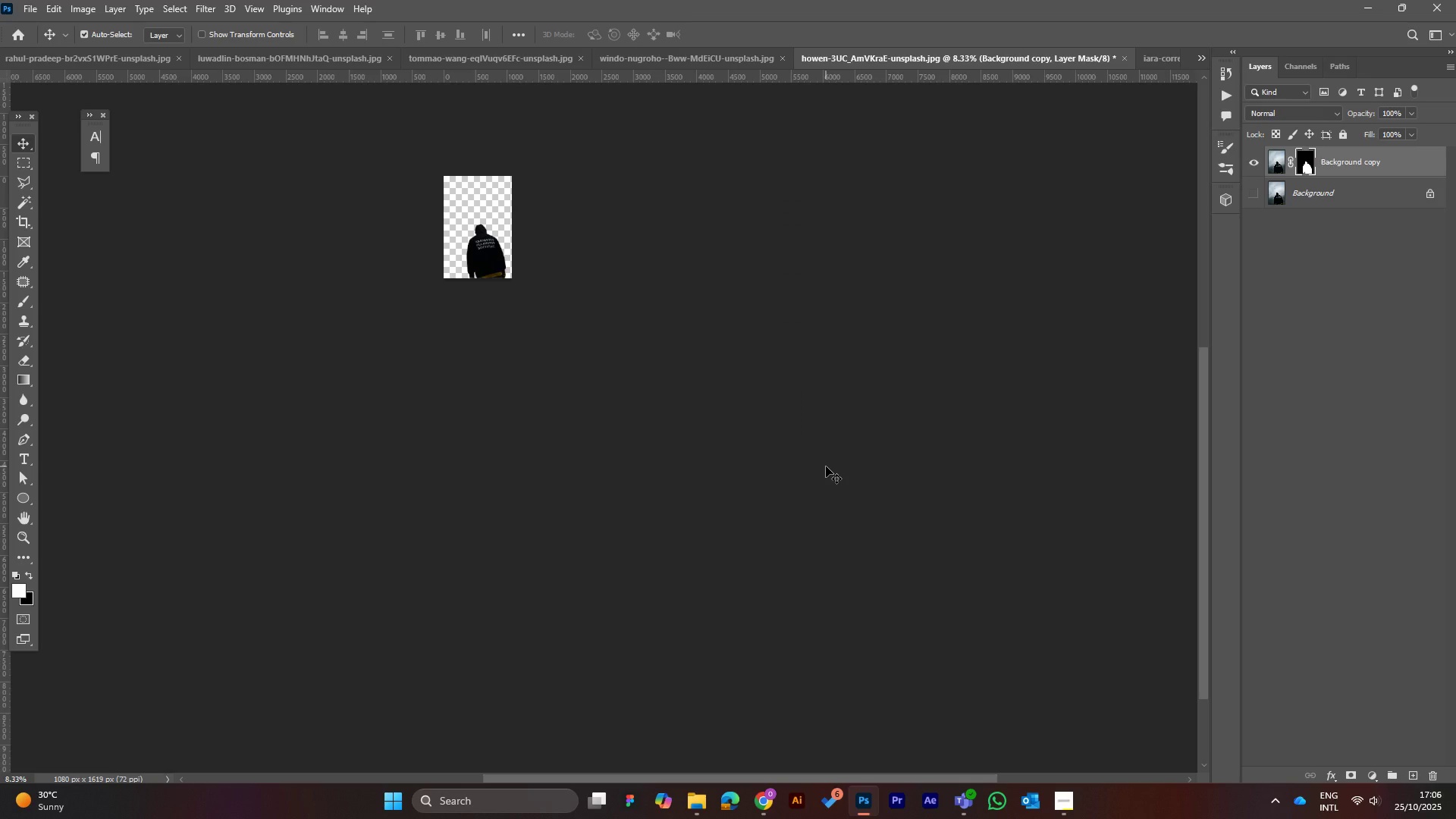 
scroll: coordinate [826, 466], scroll_direction: up, amount: 1.0
 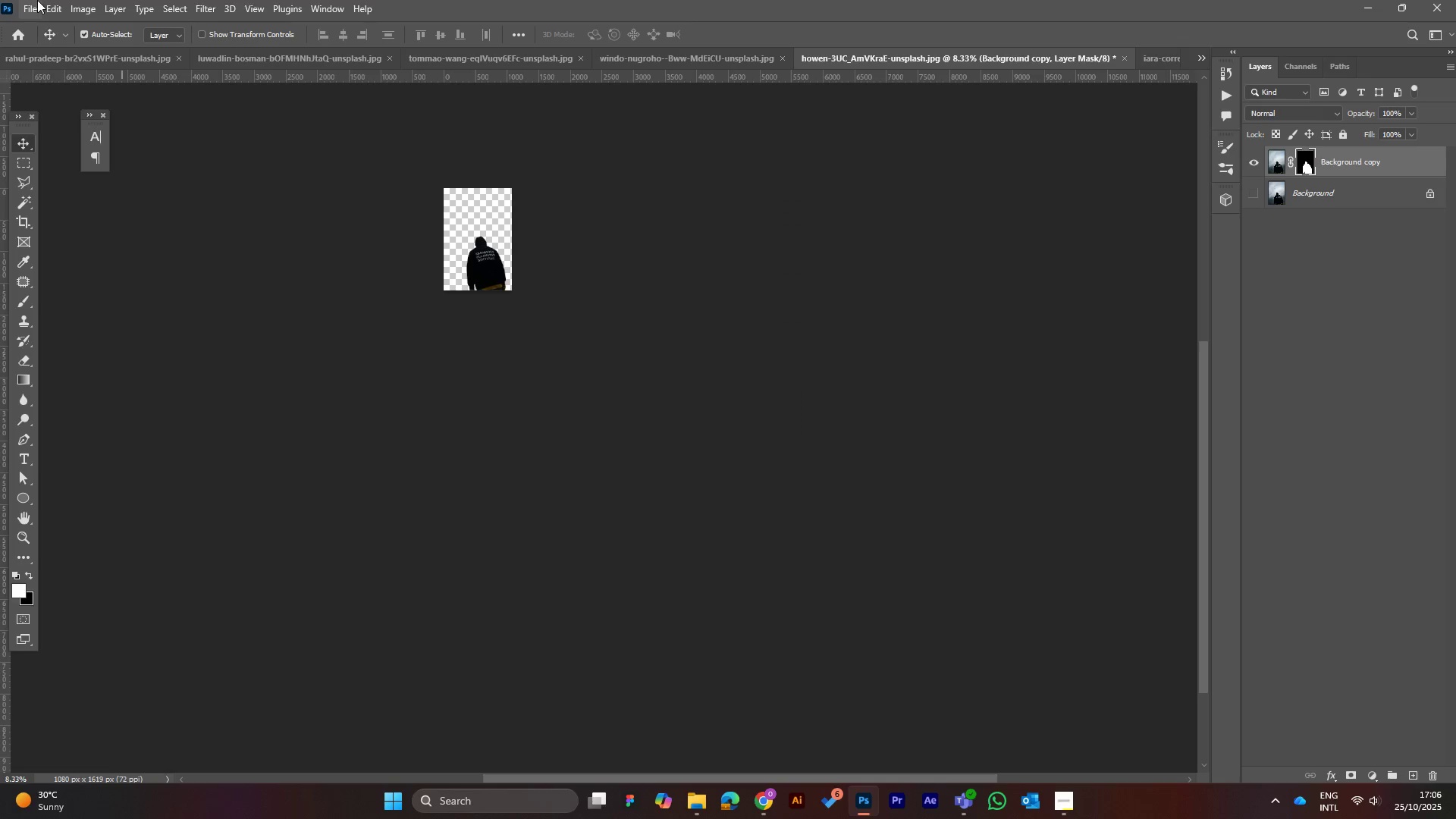 
left_click([33, 1])
 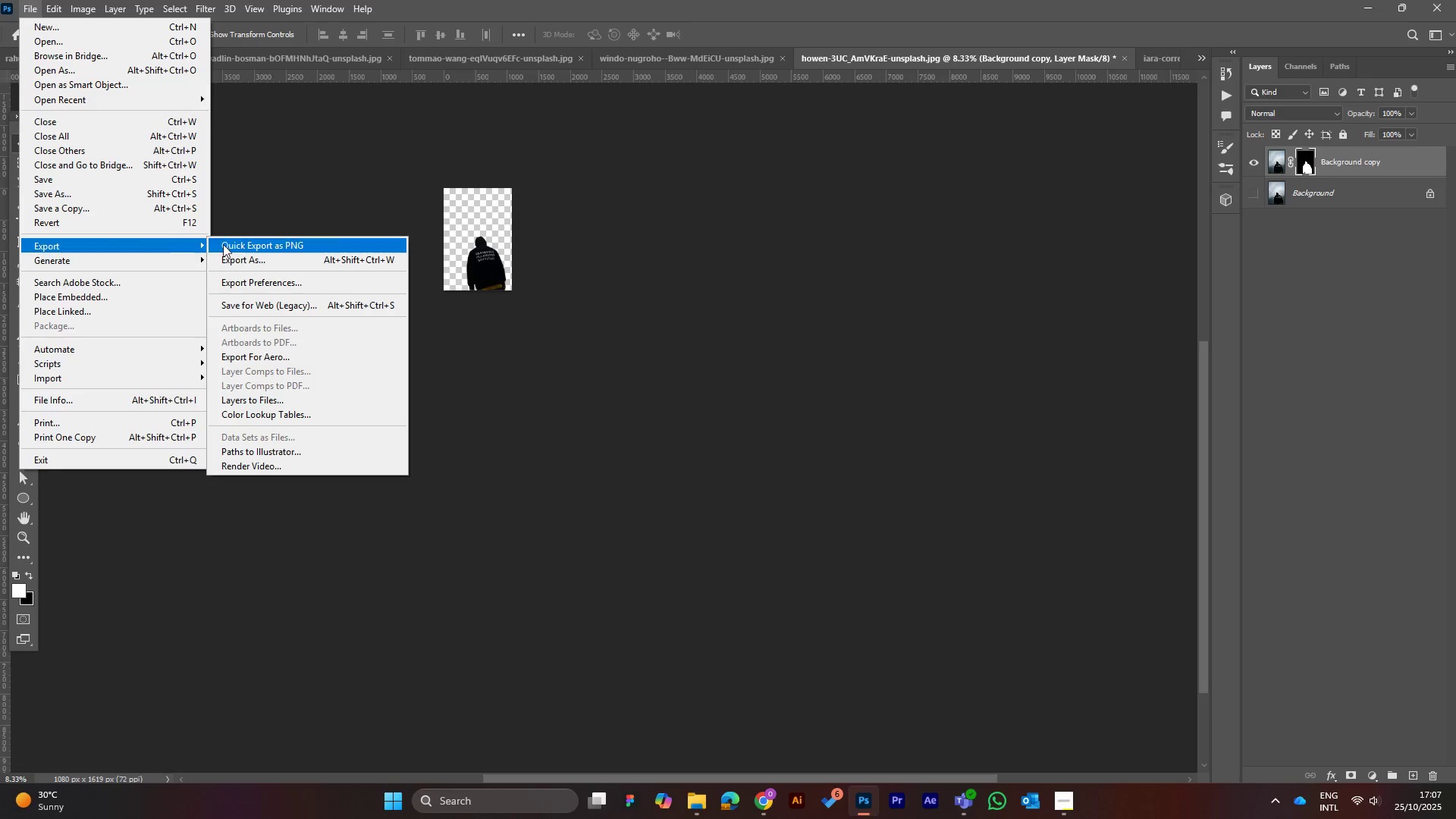 
left_click([250, 258])
 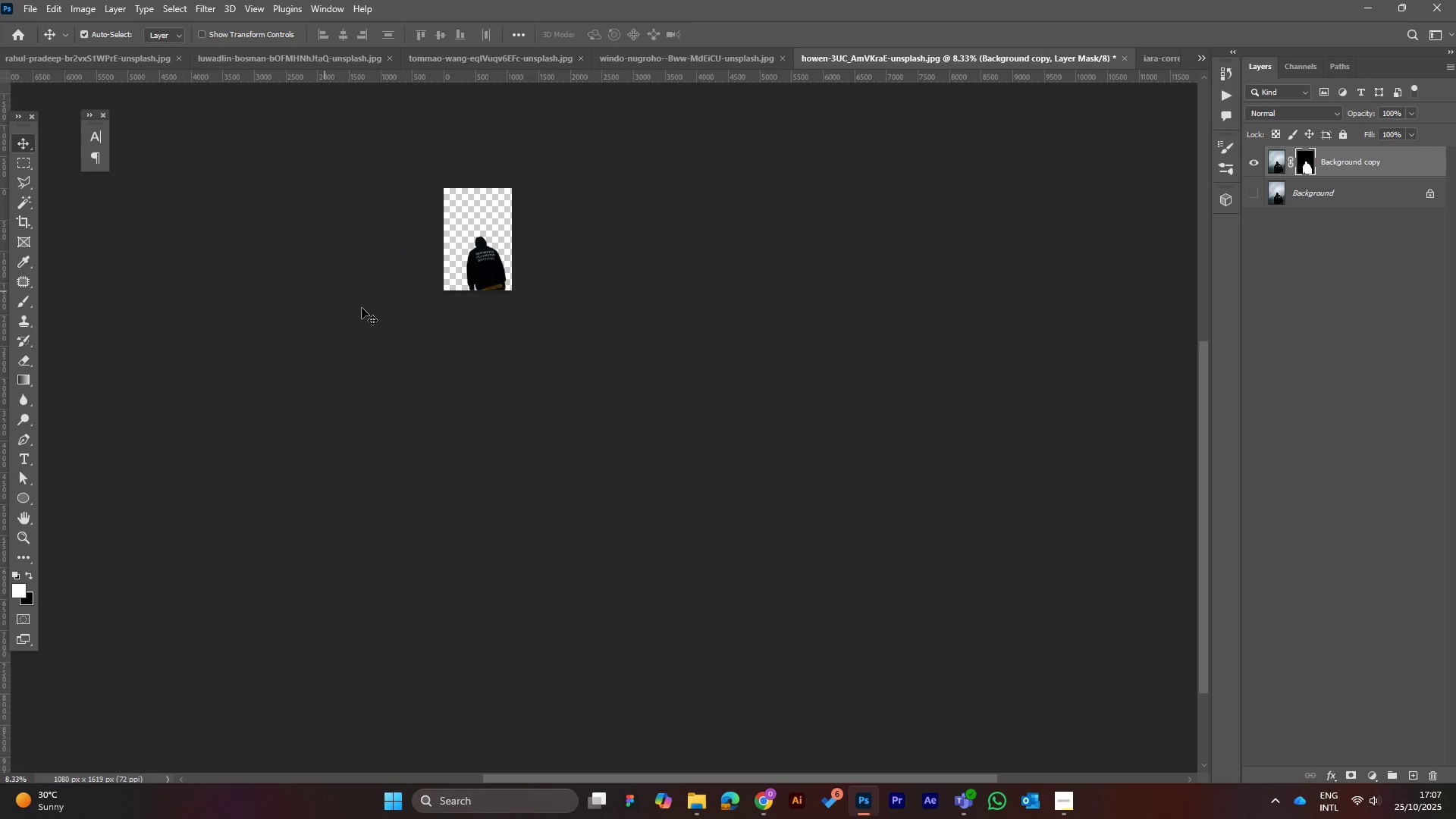 
mouse_move([406, 337])
 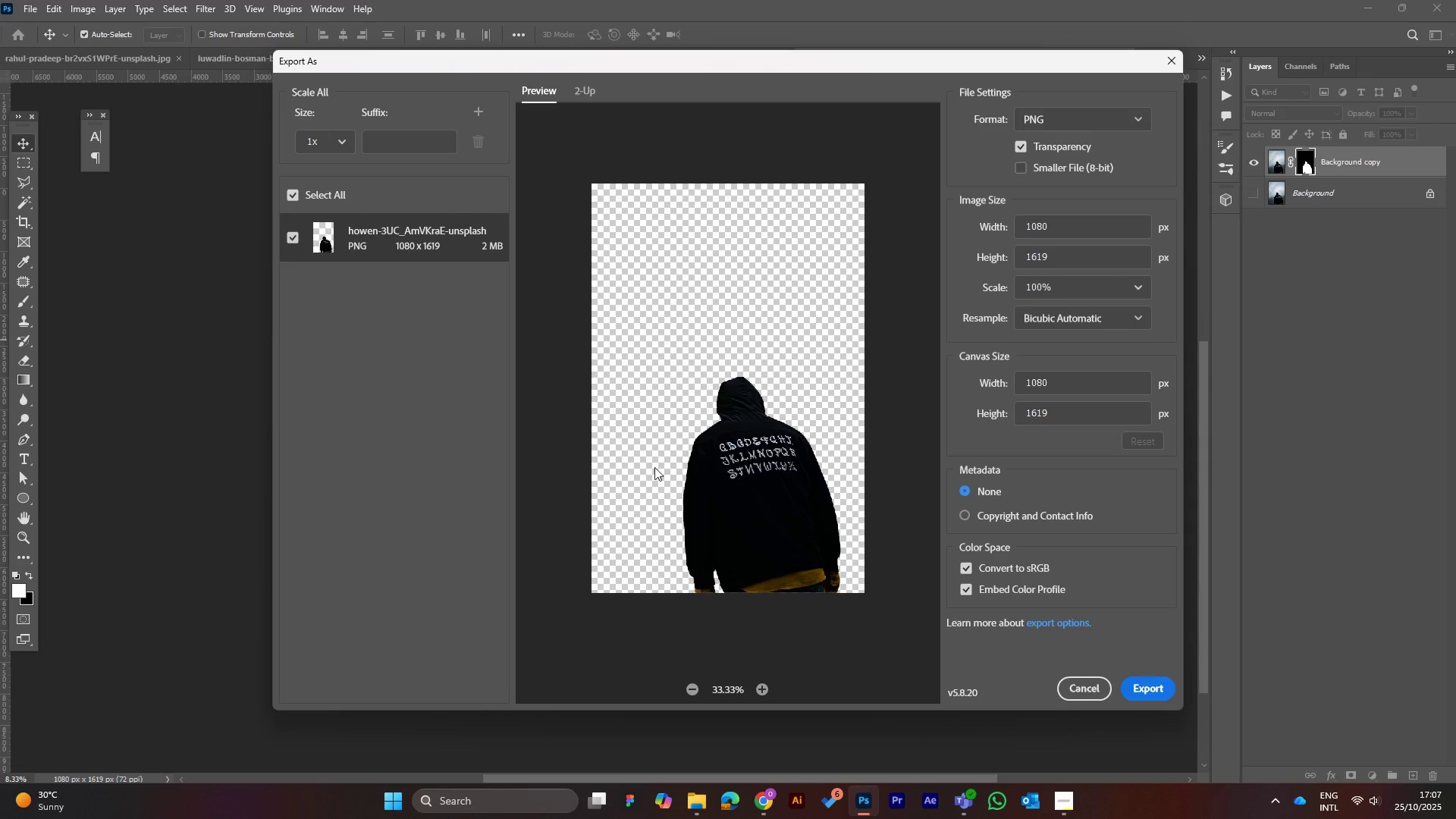 
left_click([347, 145])
 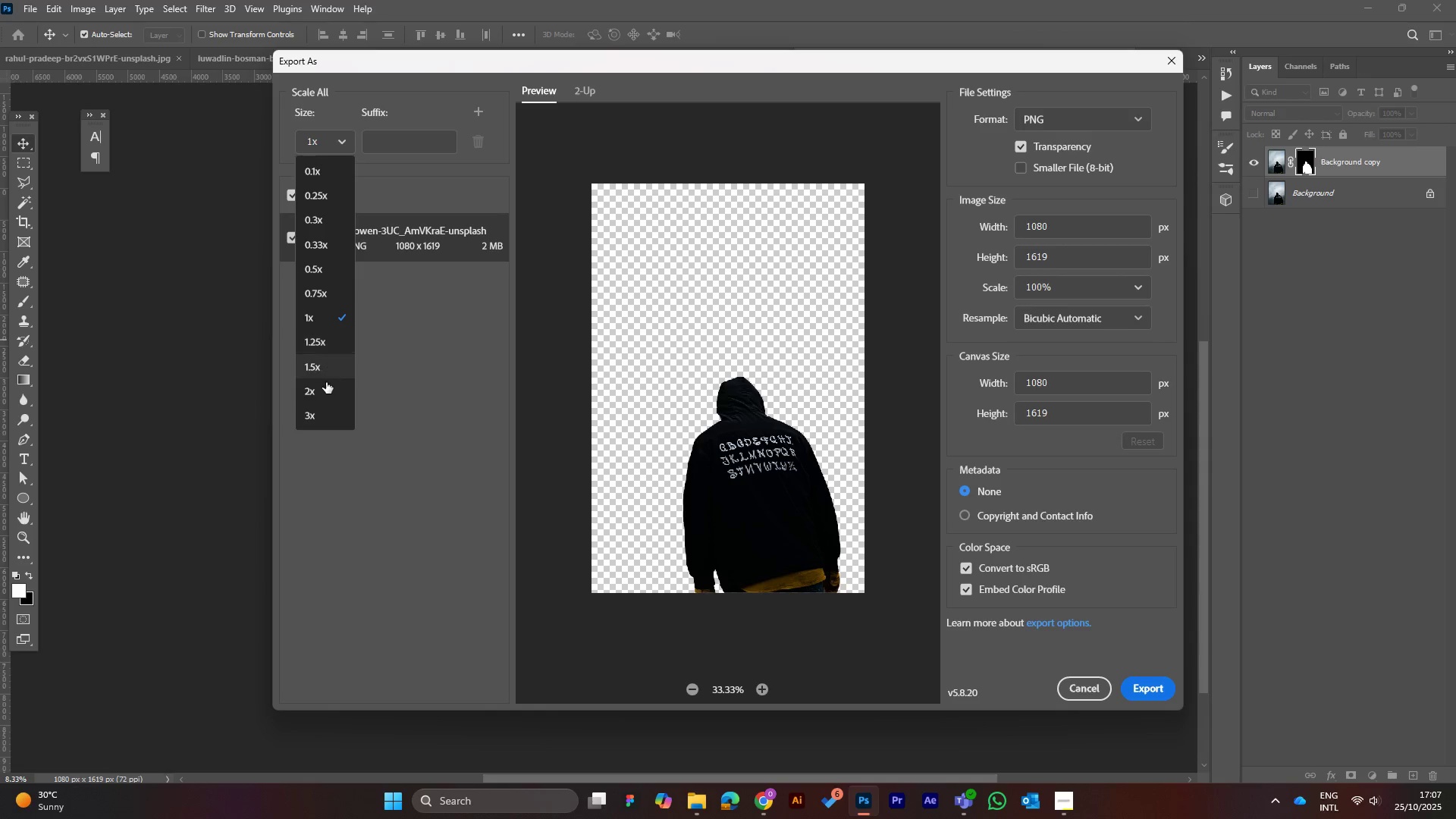 
left_click([325, 393])
 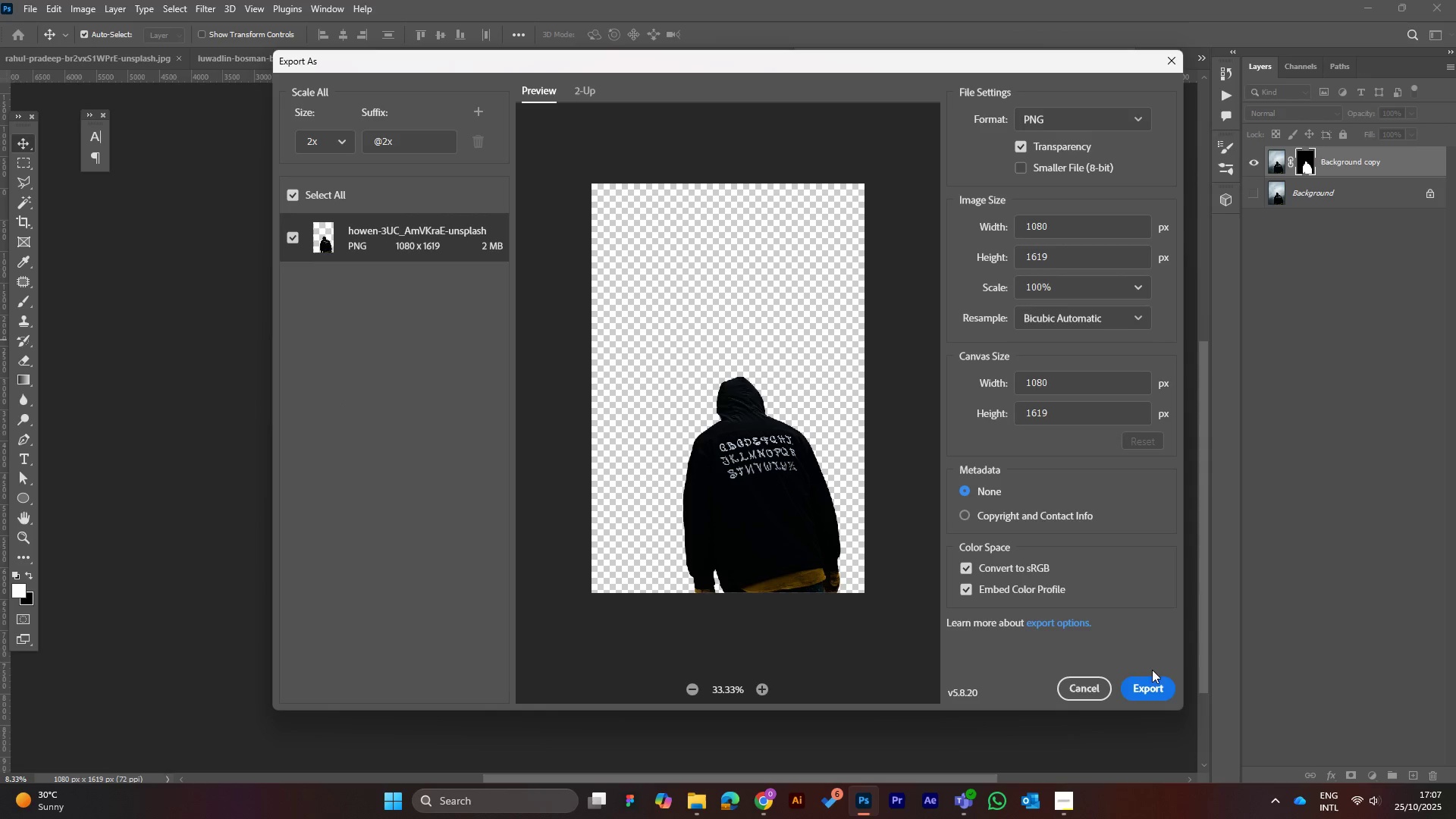 
left_click([1150, 686])
 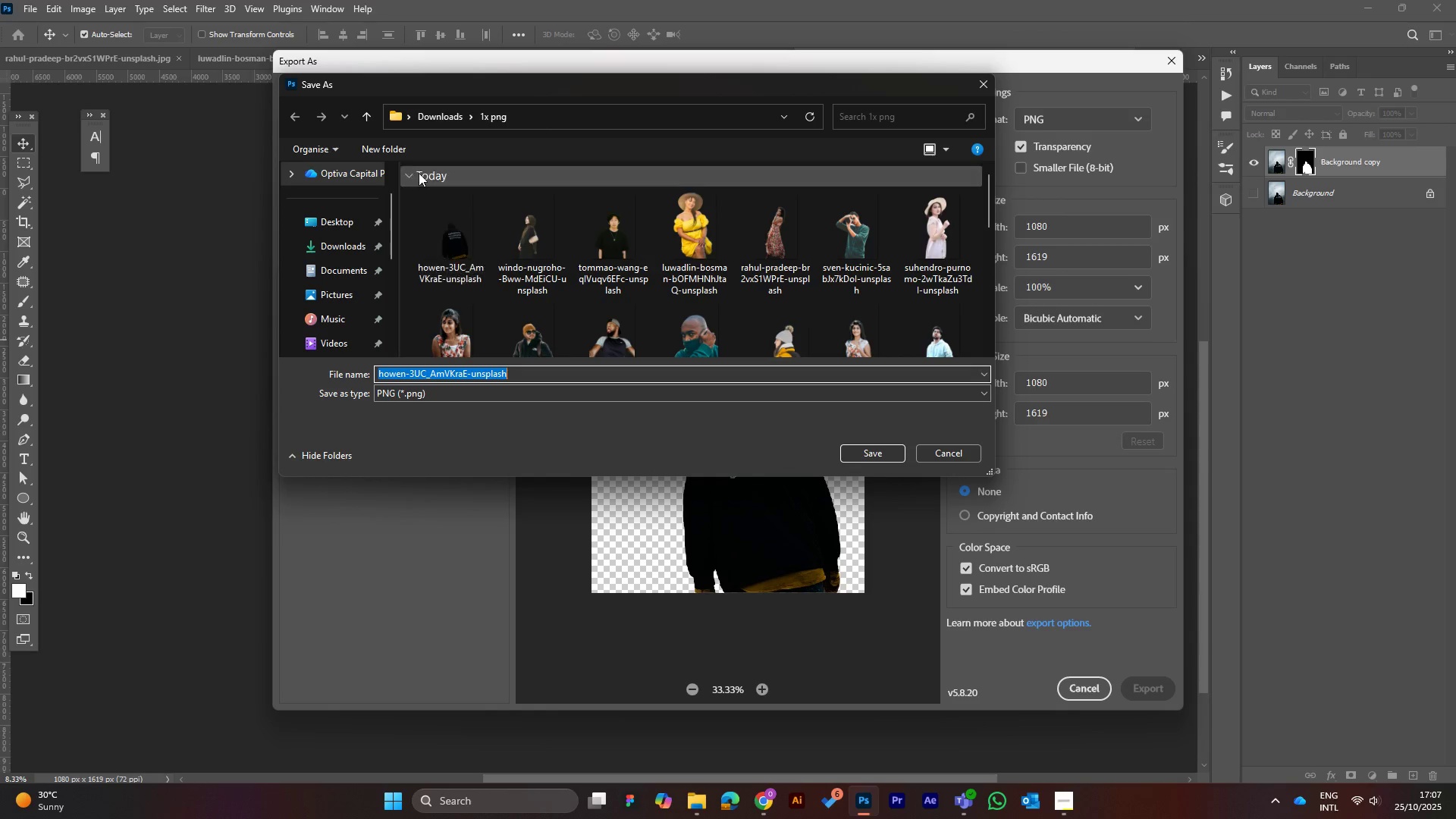 
left_click([437, 120])
 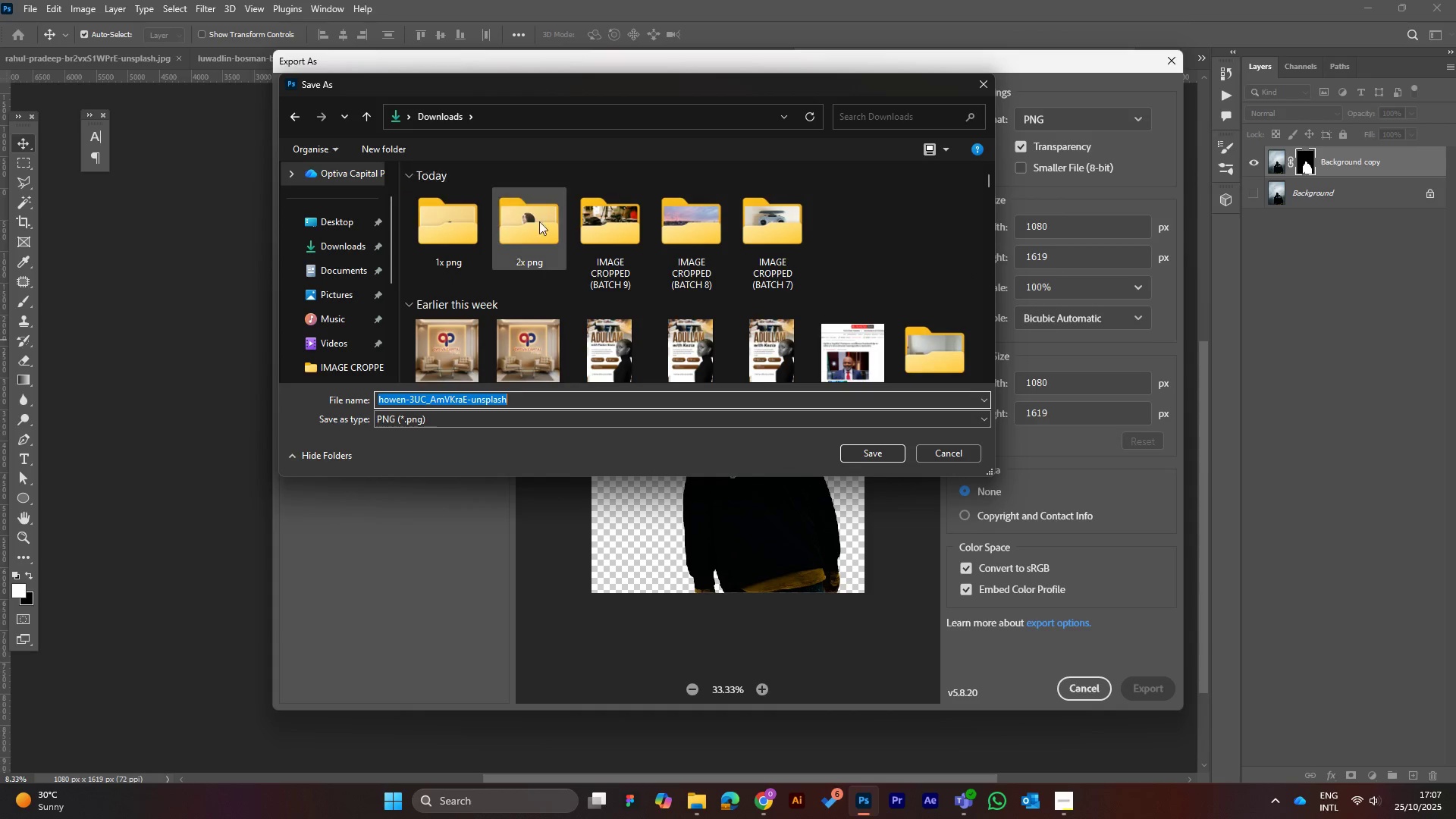 
double_click([539, 228])
 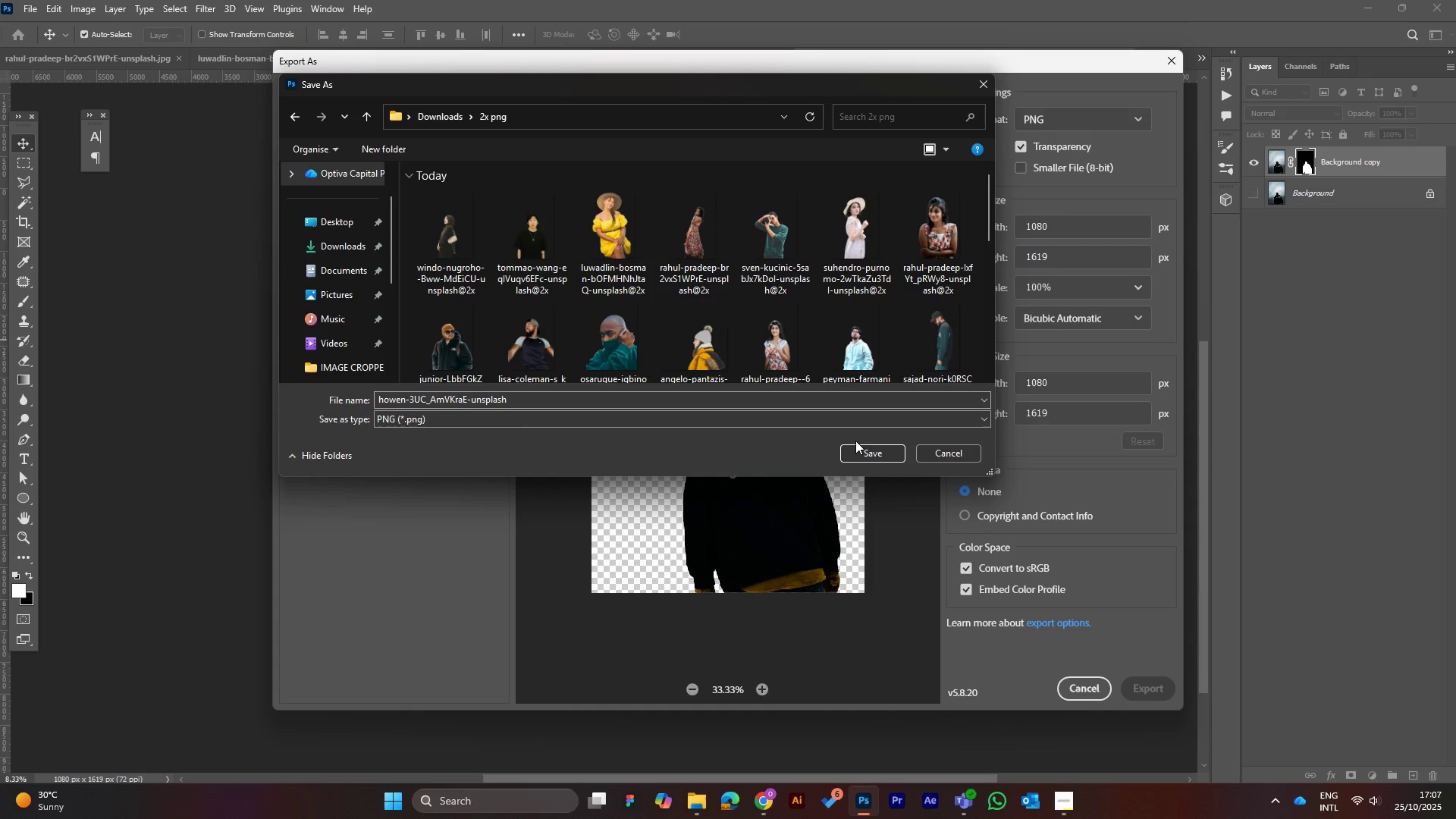 
left_click([862, 450])
 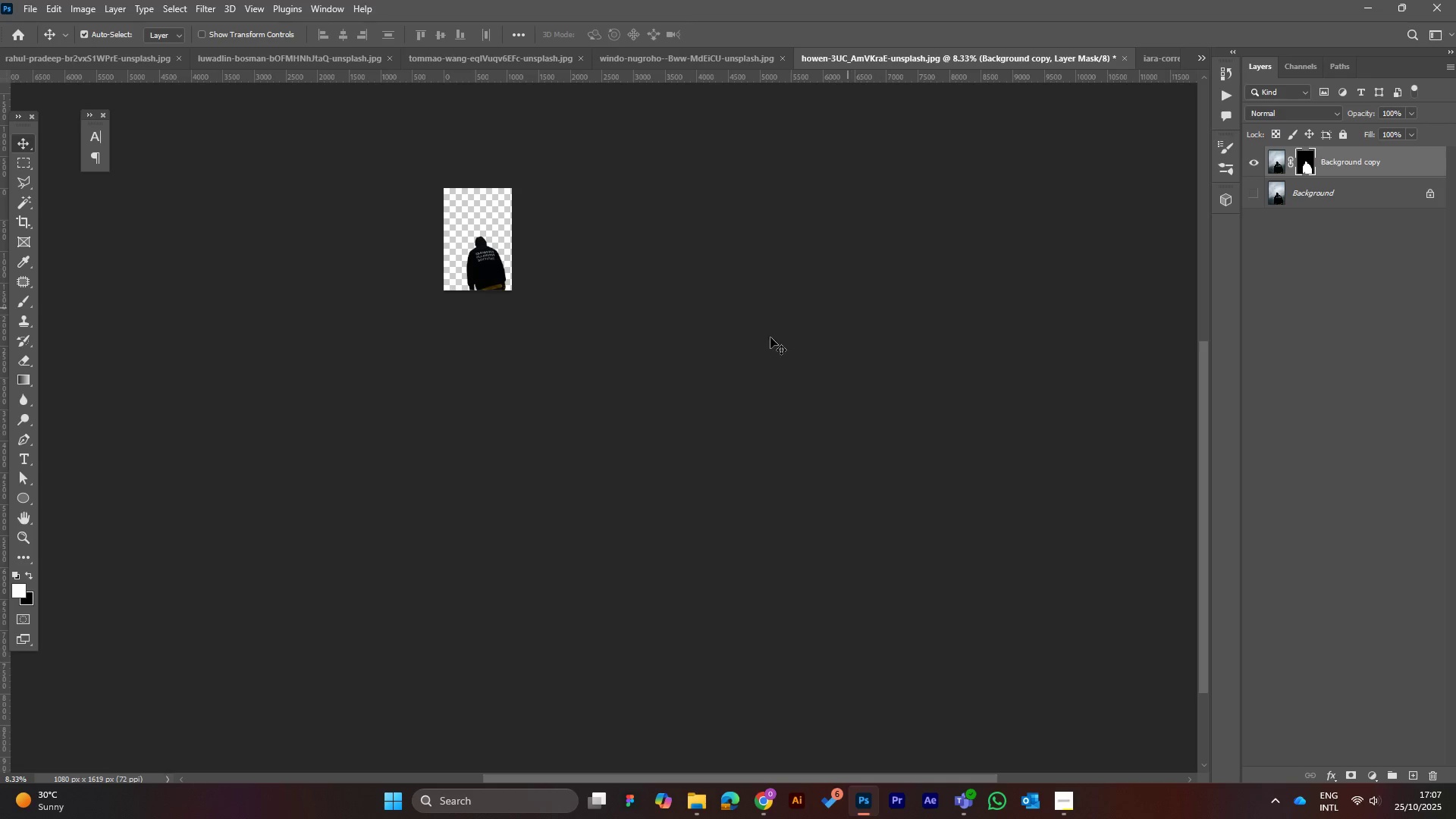 
wait(29.39)
 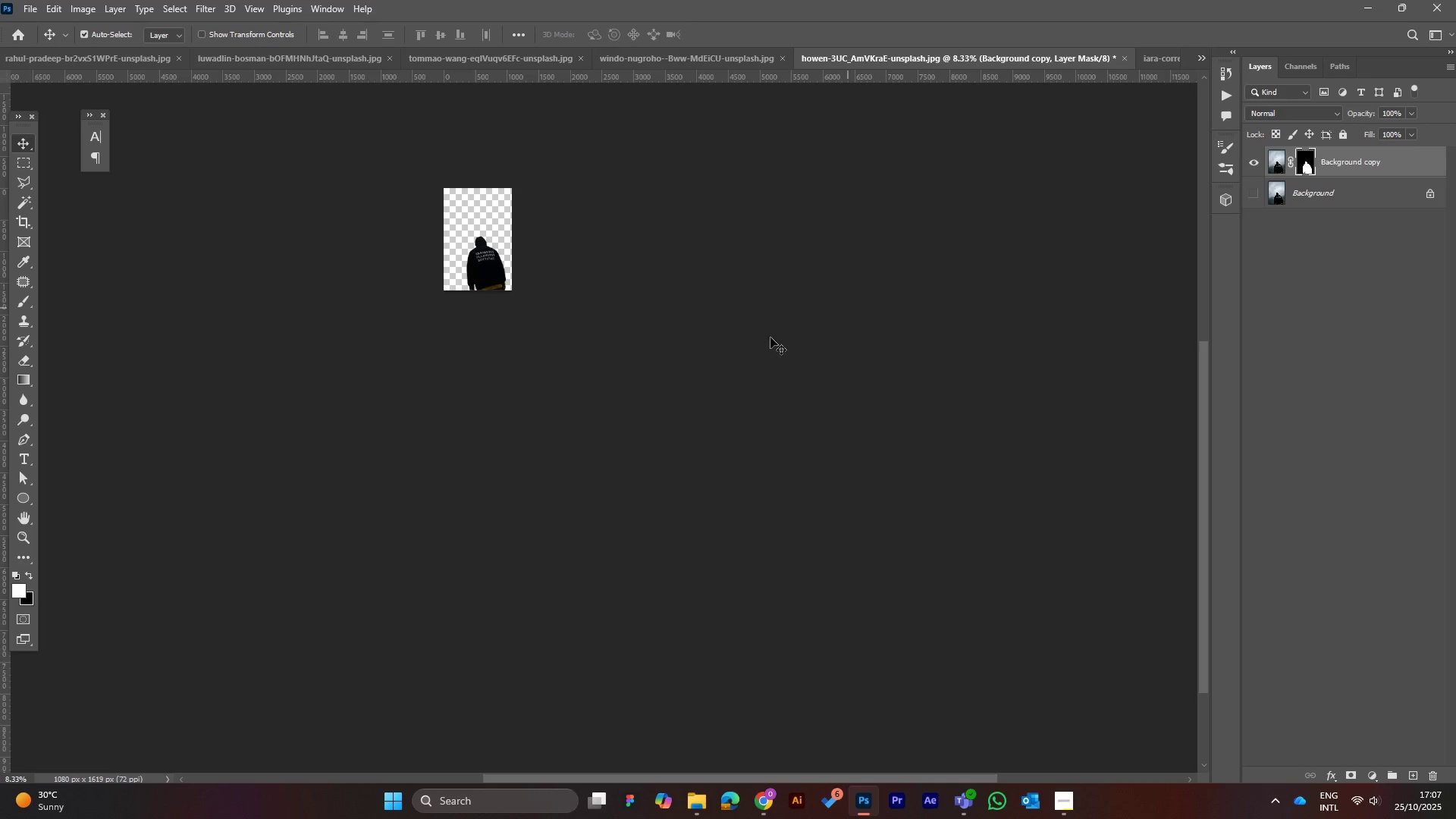 
left_click([1161, 64])
 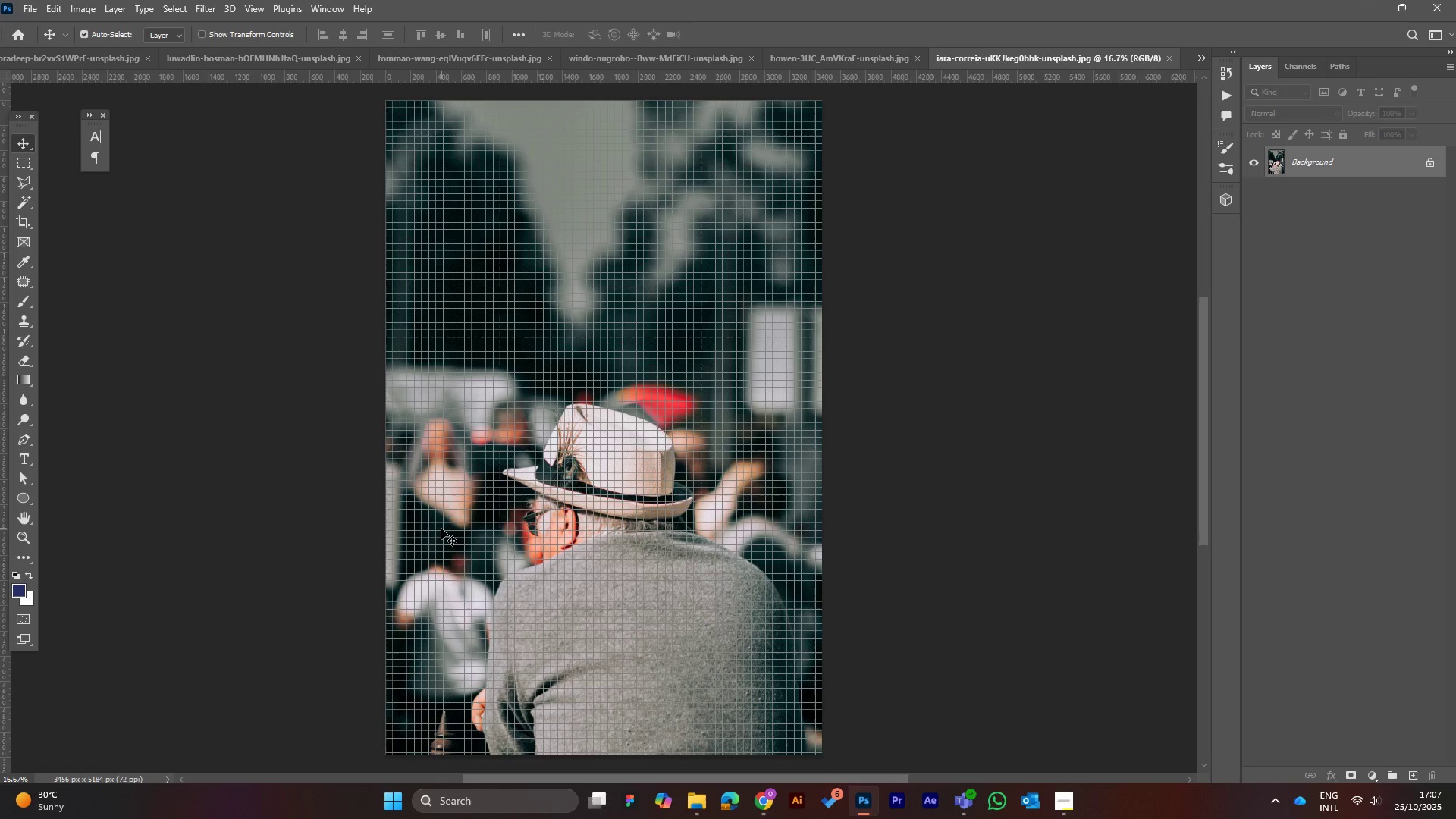 
key(Control+H)
 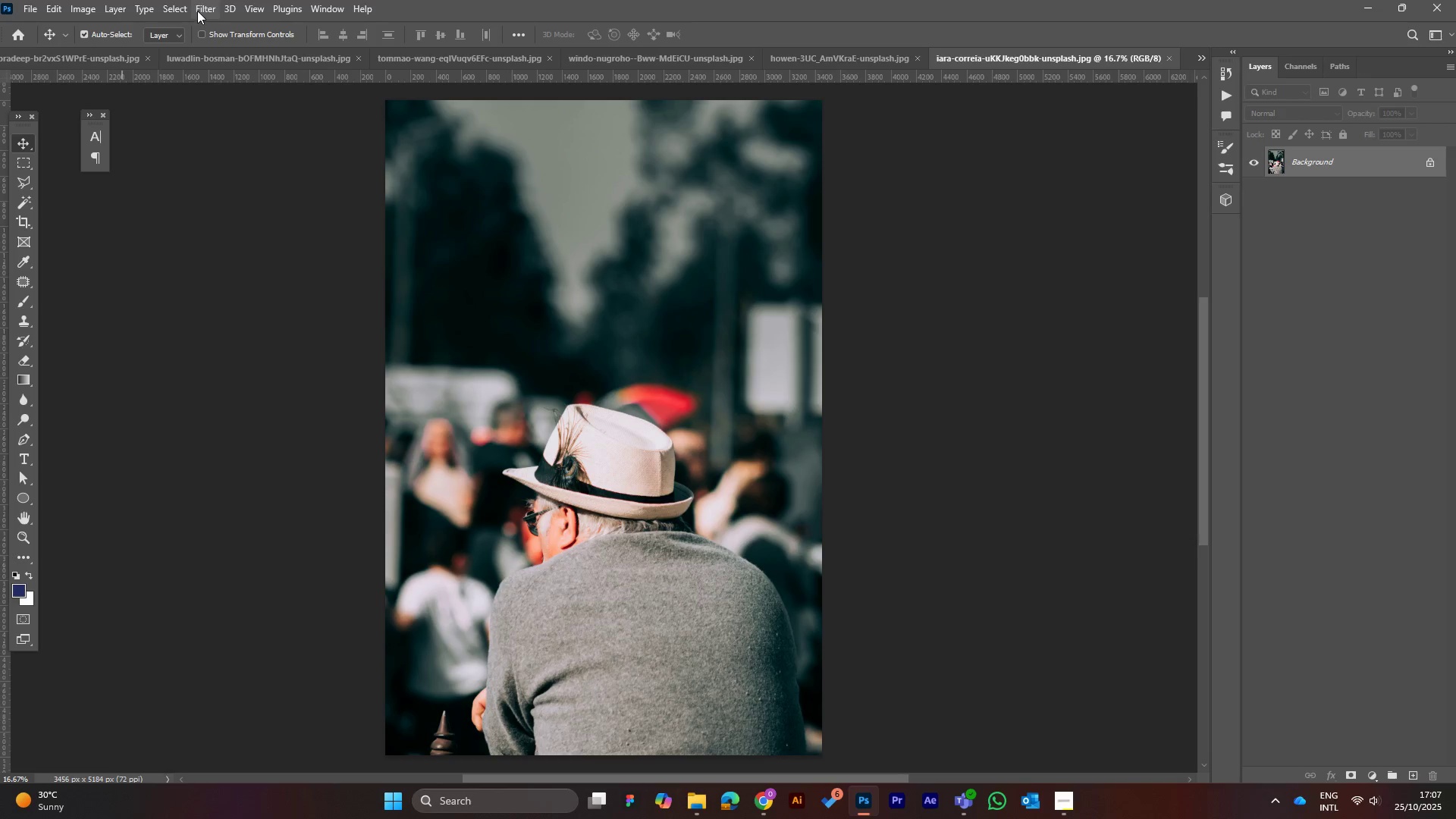 
left_click([180, 3])
 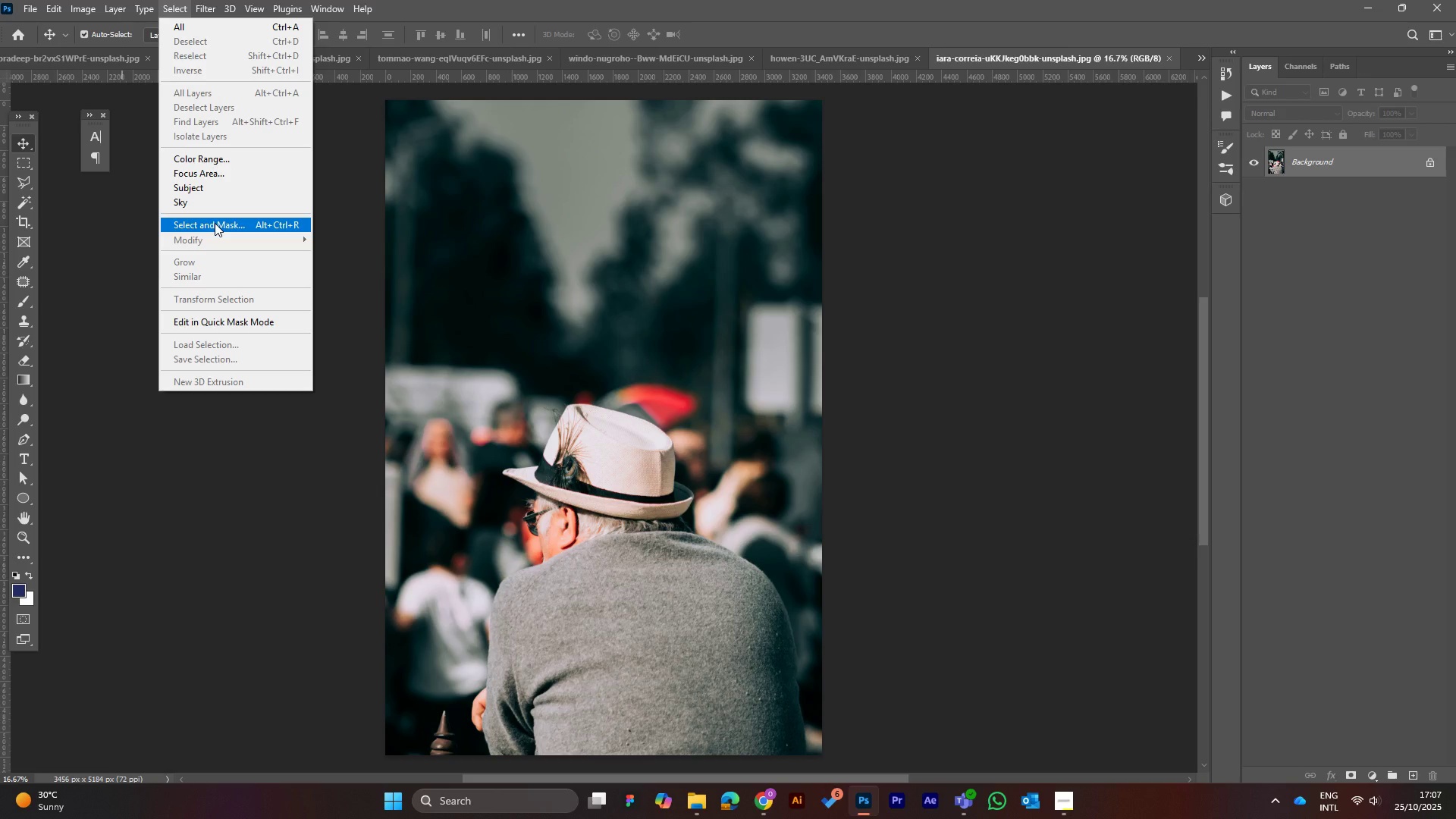 
left_click([215, 223])
 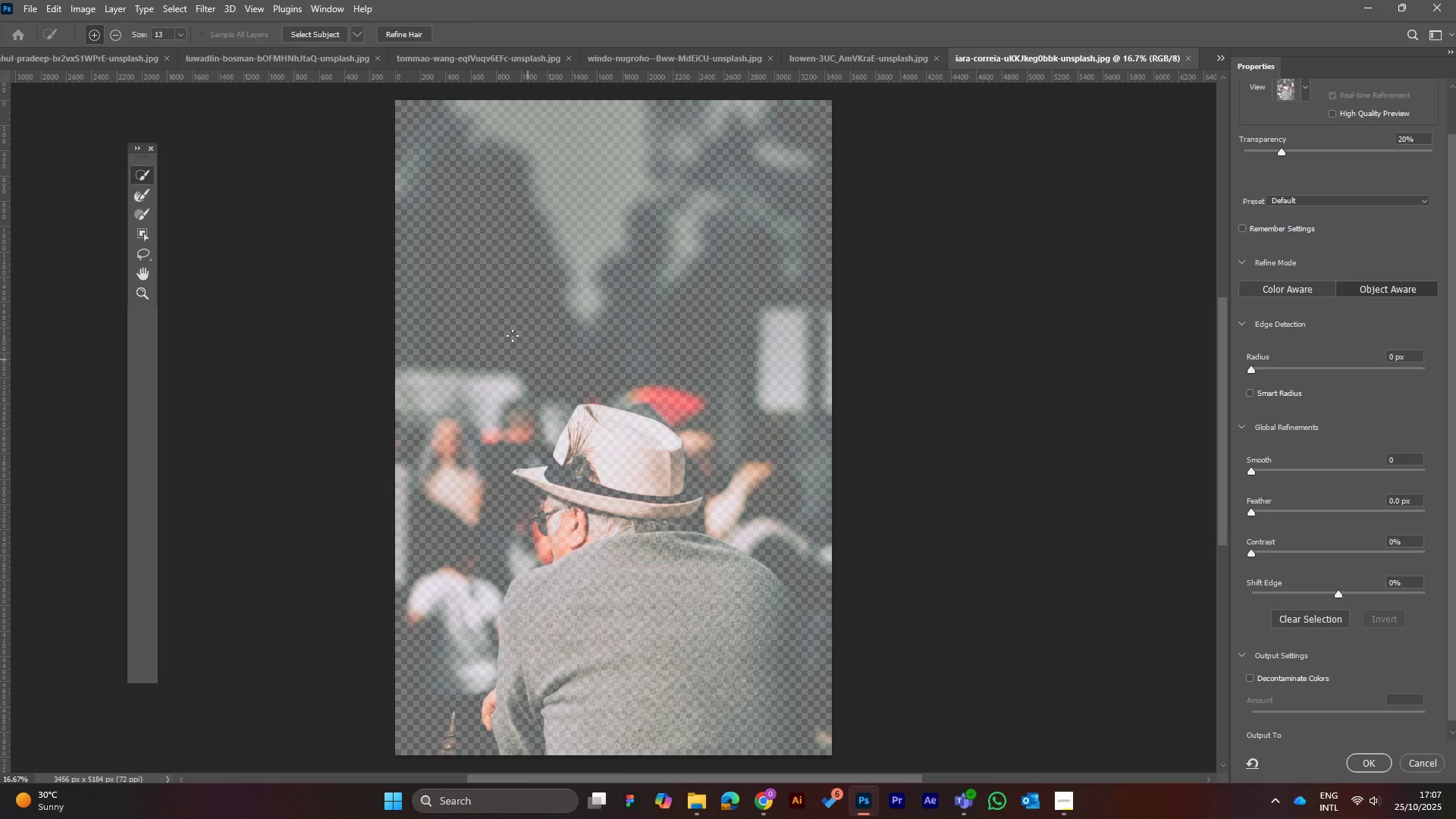 
left_click([300, 37])
 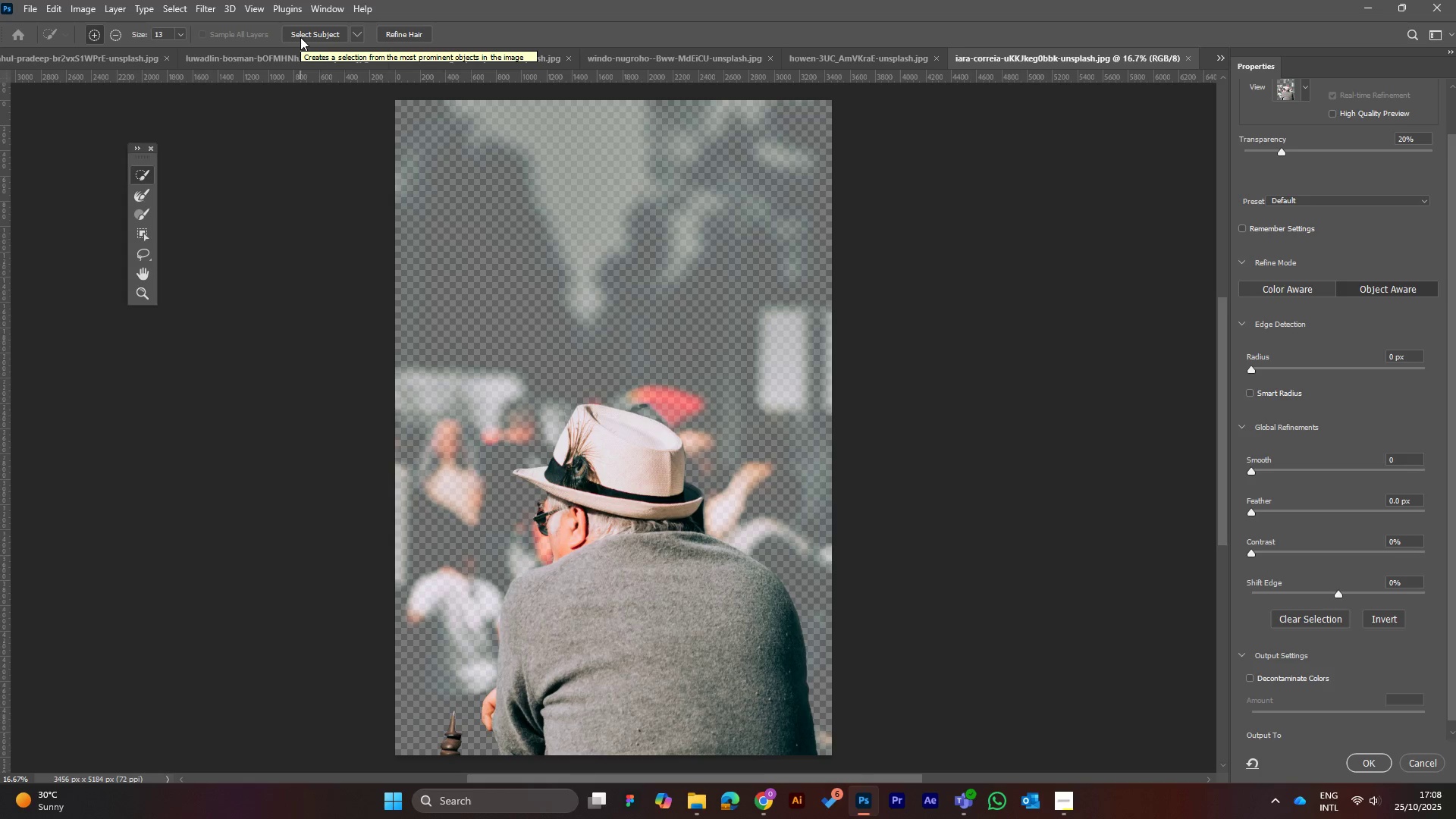 
wait(19.0)
 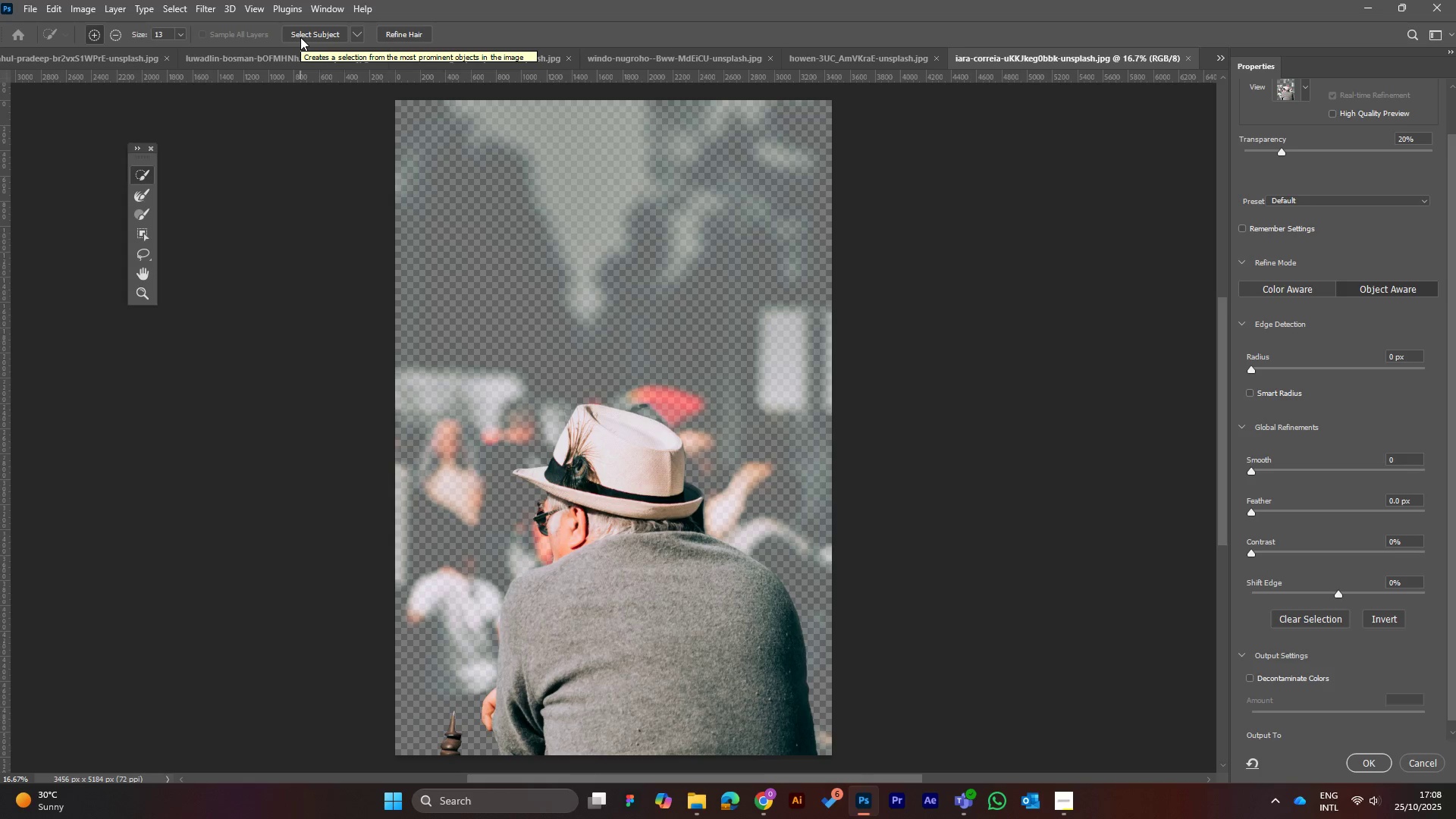 
left_click([1367, 764])
 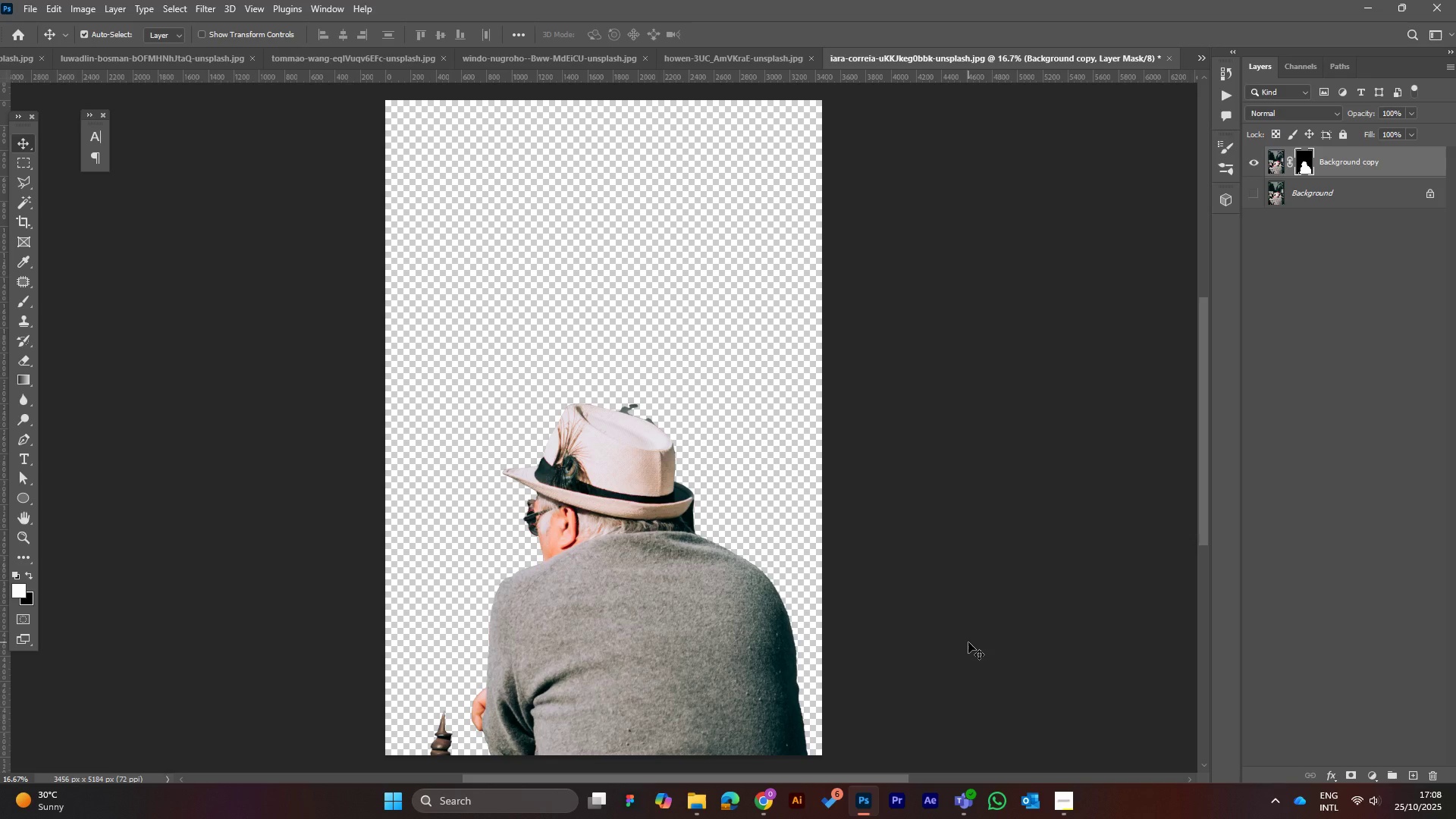 
wait(8.58)
 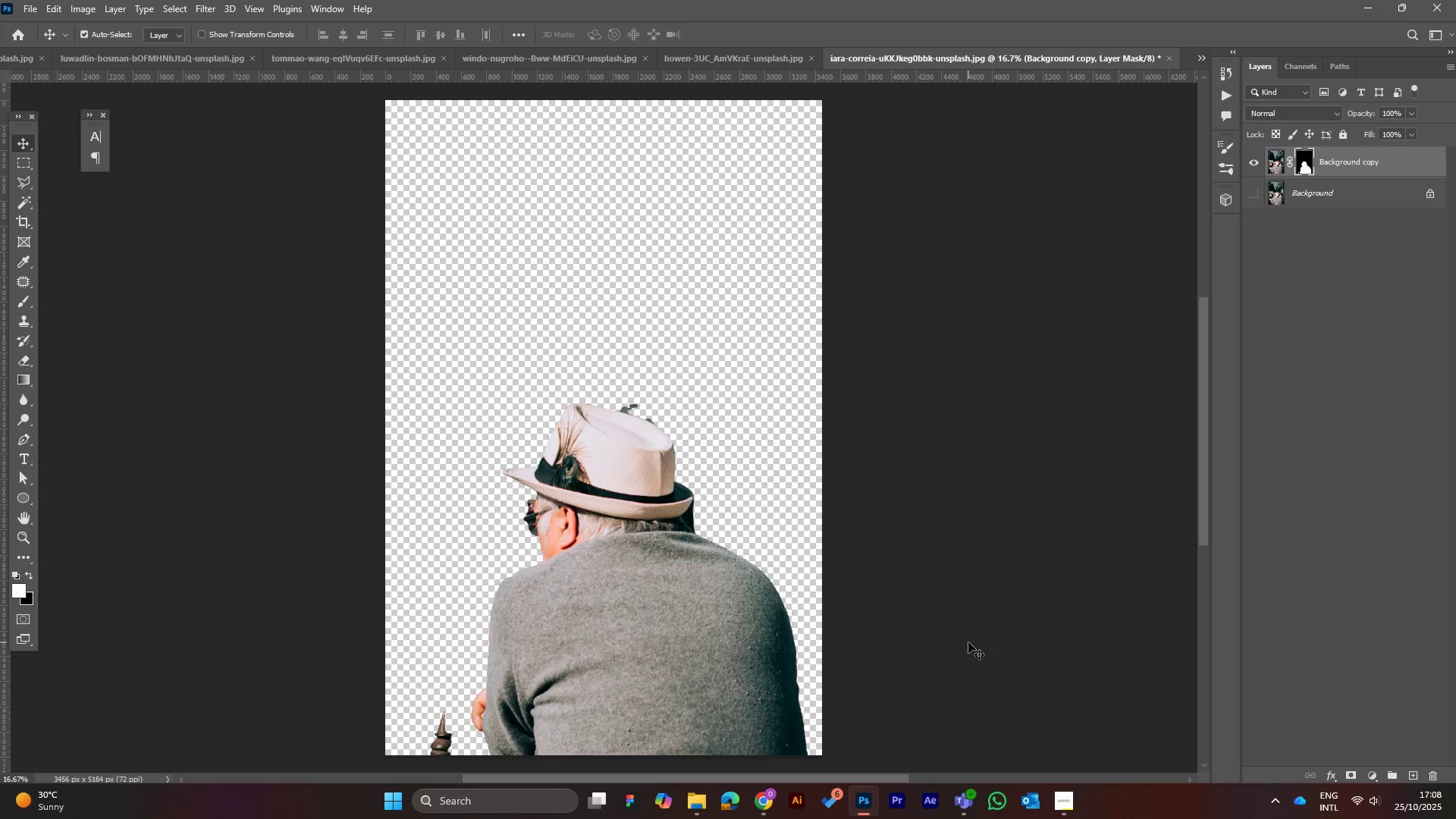 
left_click([623, 365])
 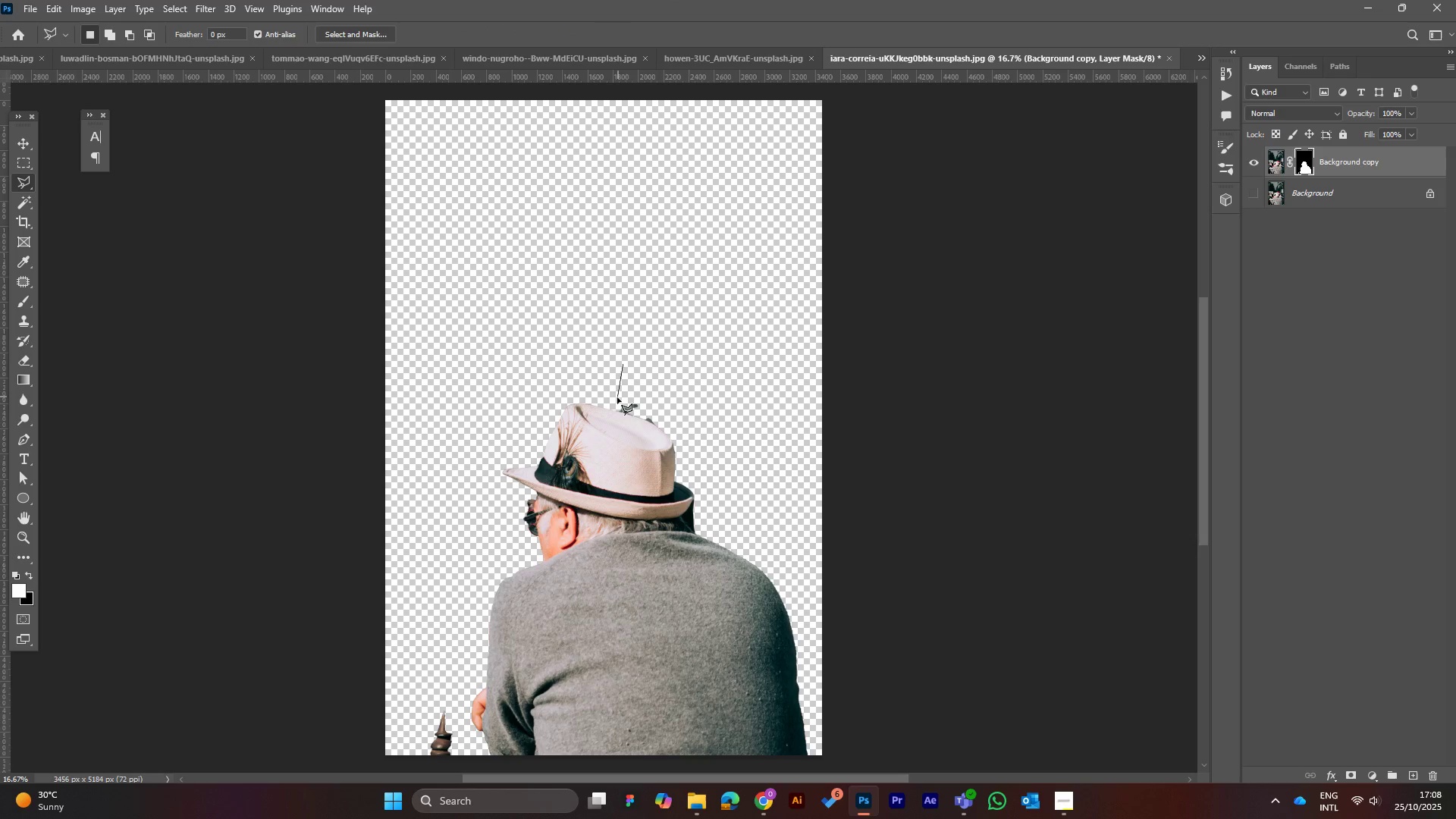 
left_click([617, 397])
 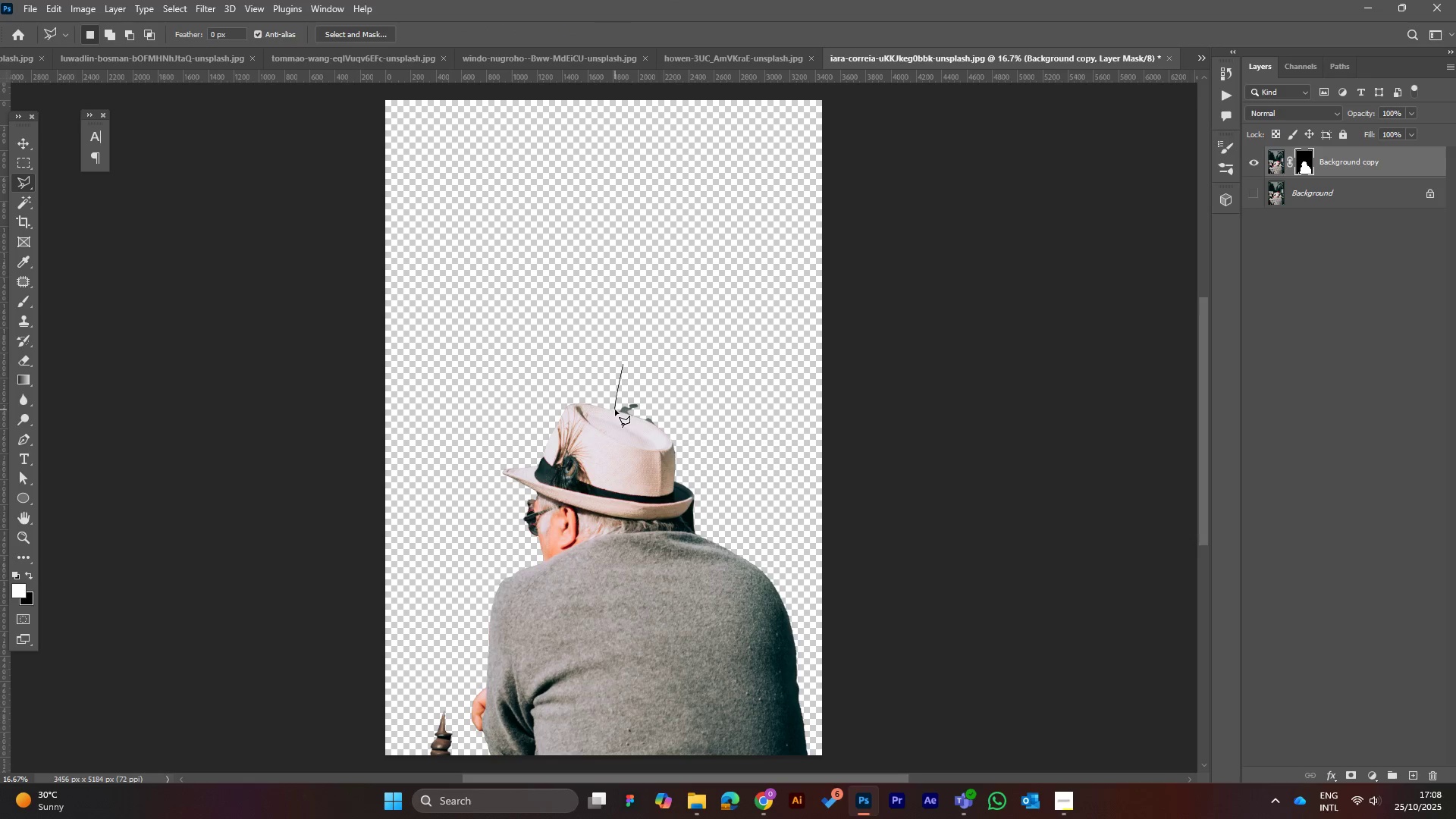 
left_click([615, 410])
 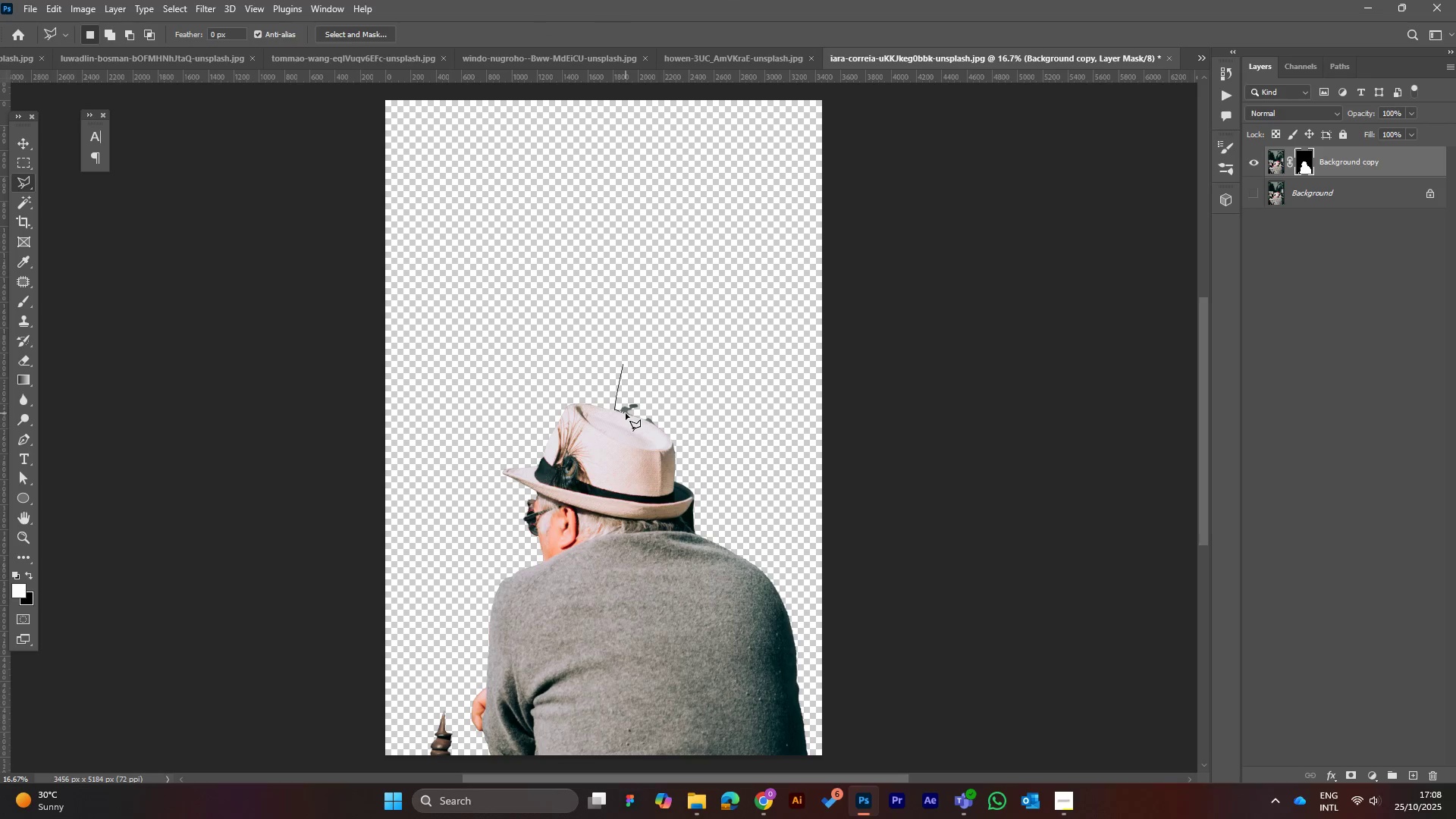 
left_click([626, 413])
 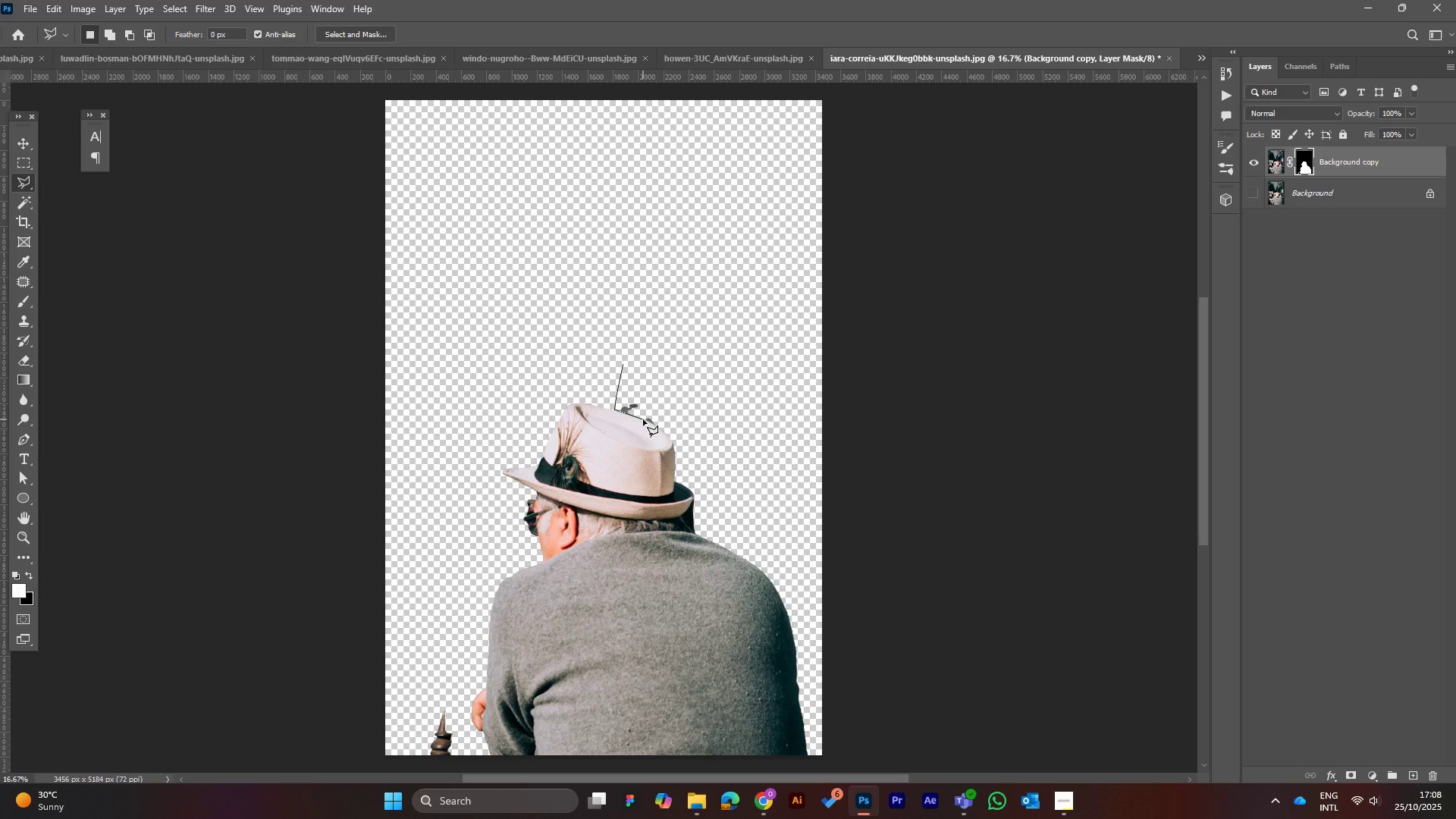 
left_click([643, 419])
 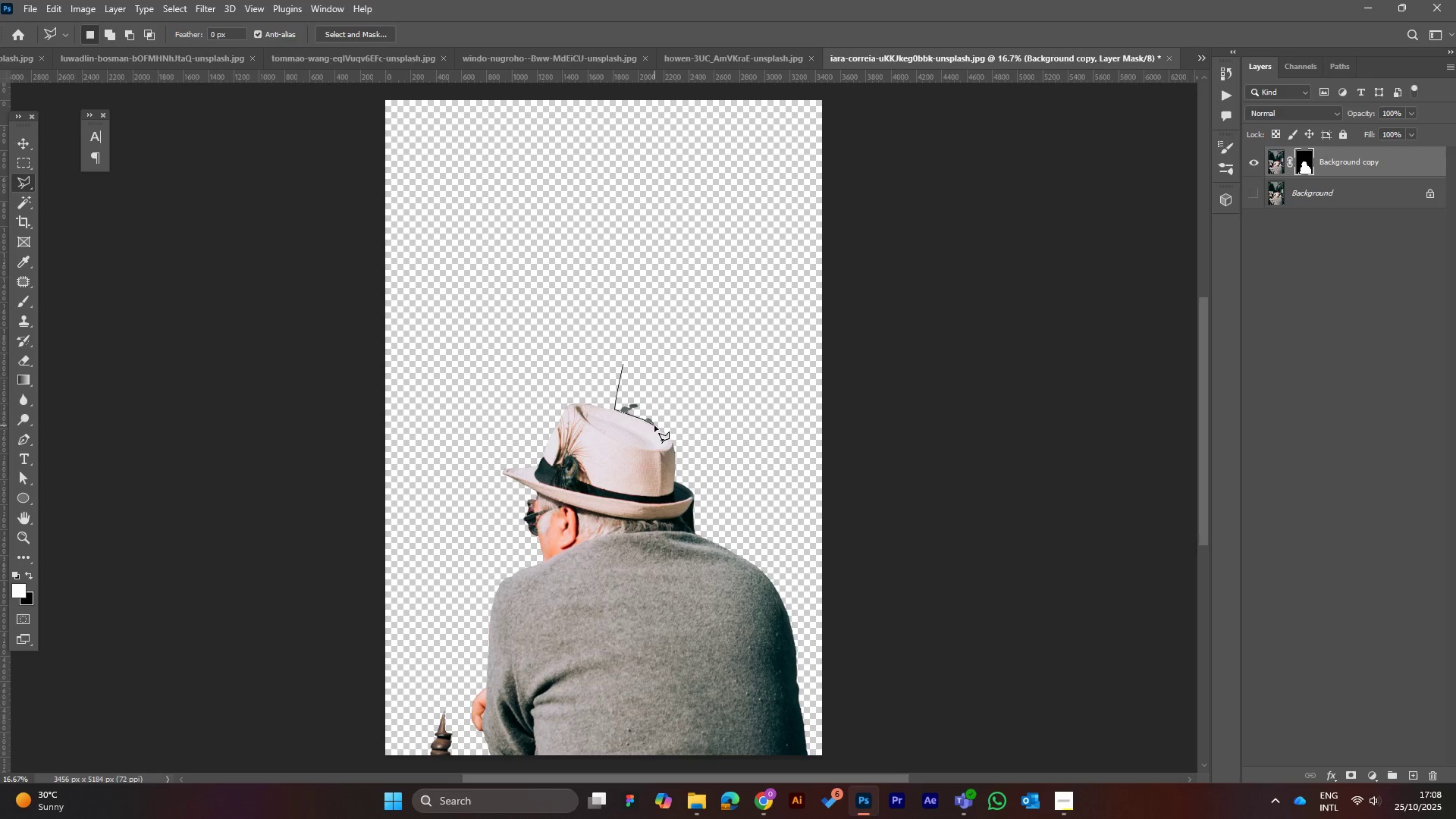 
left_click([654, 425])
 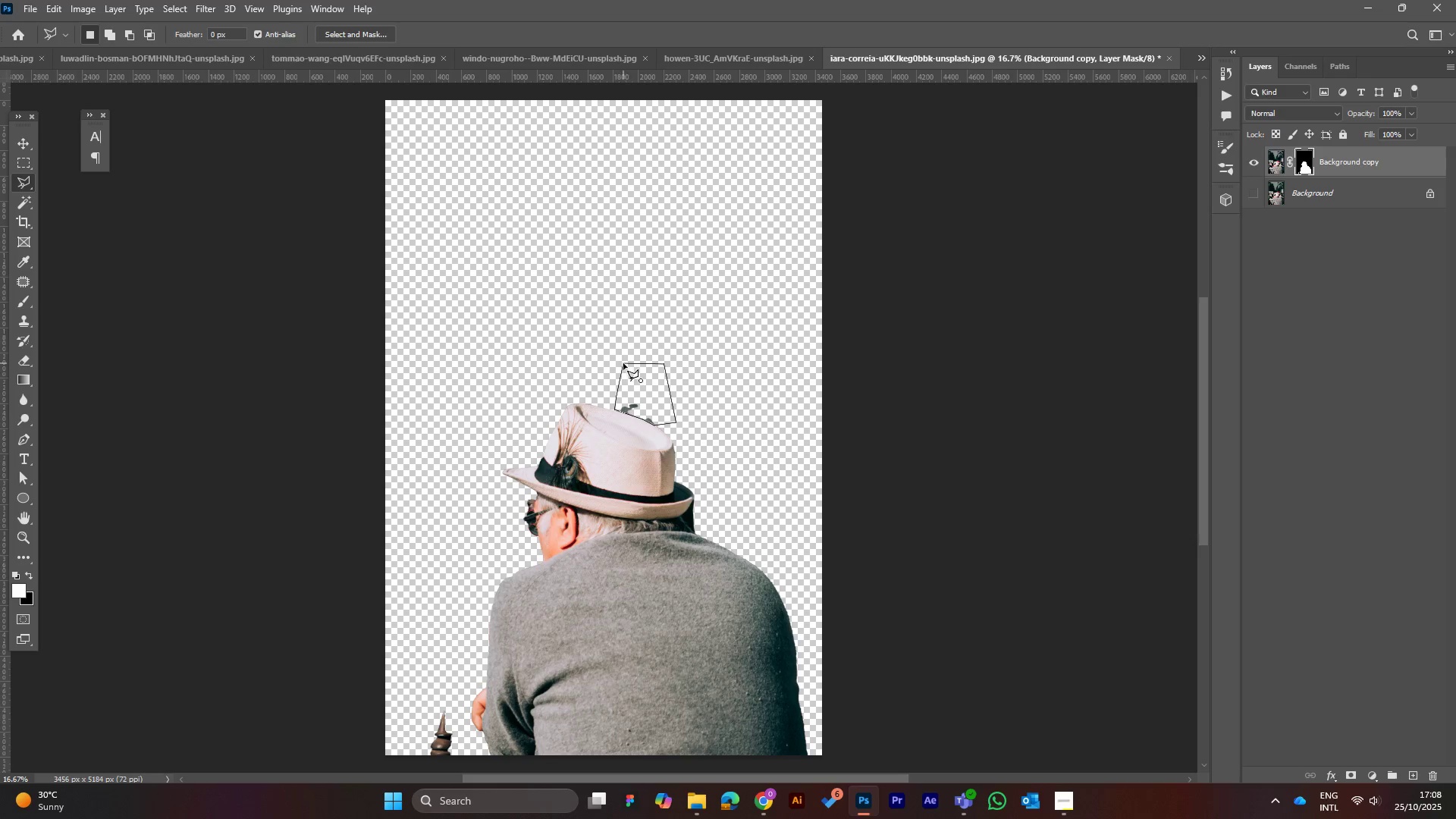 
left_click([624, 364])
 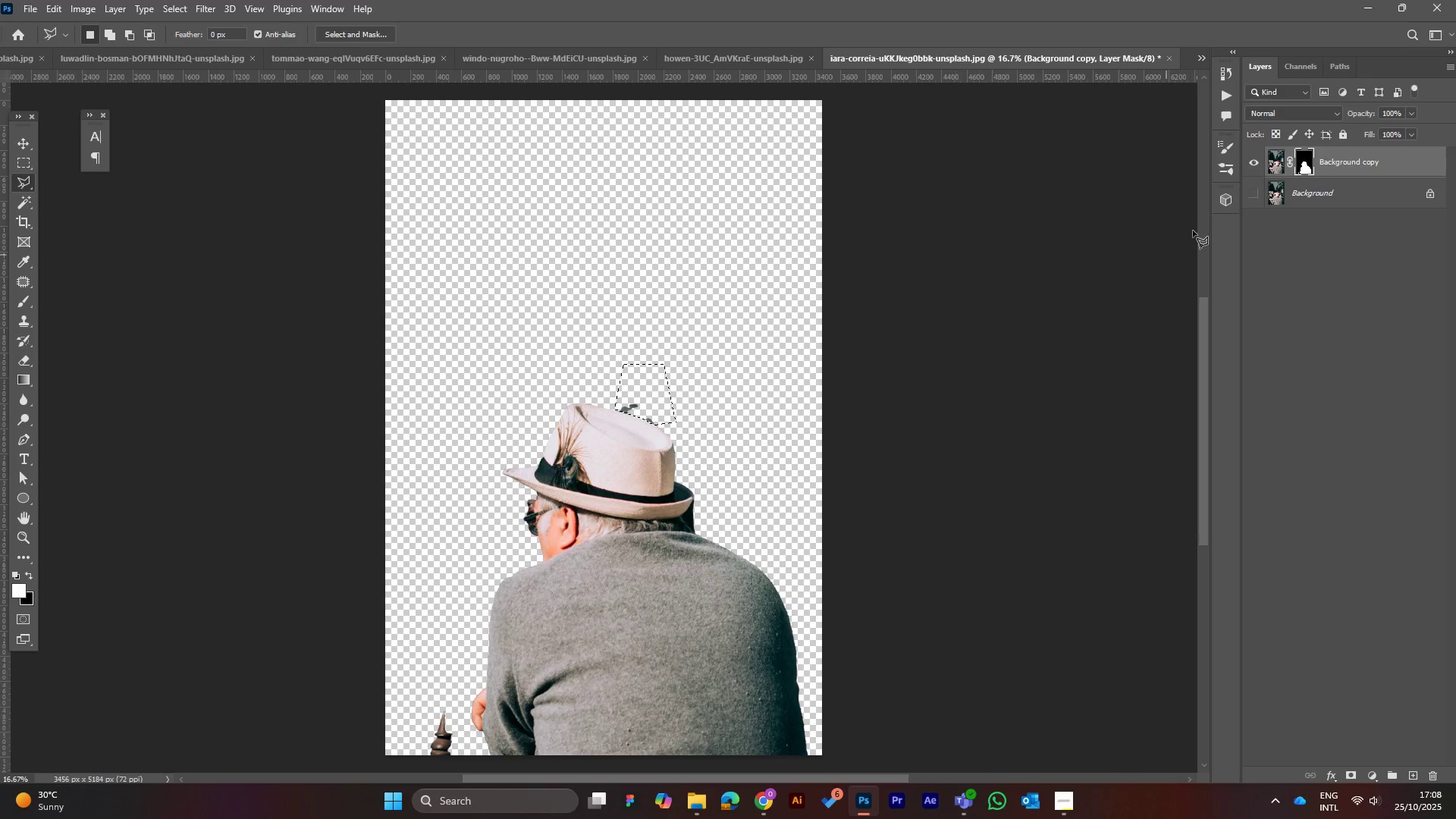 
left_click([1269, 166])
 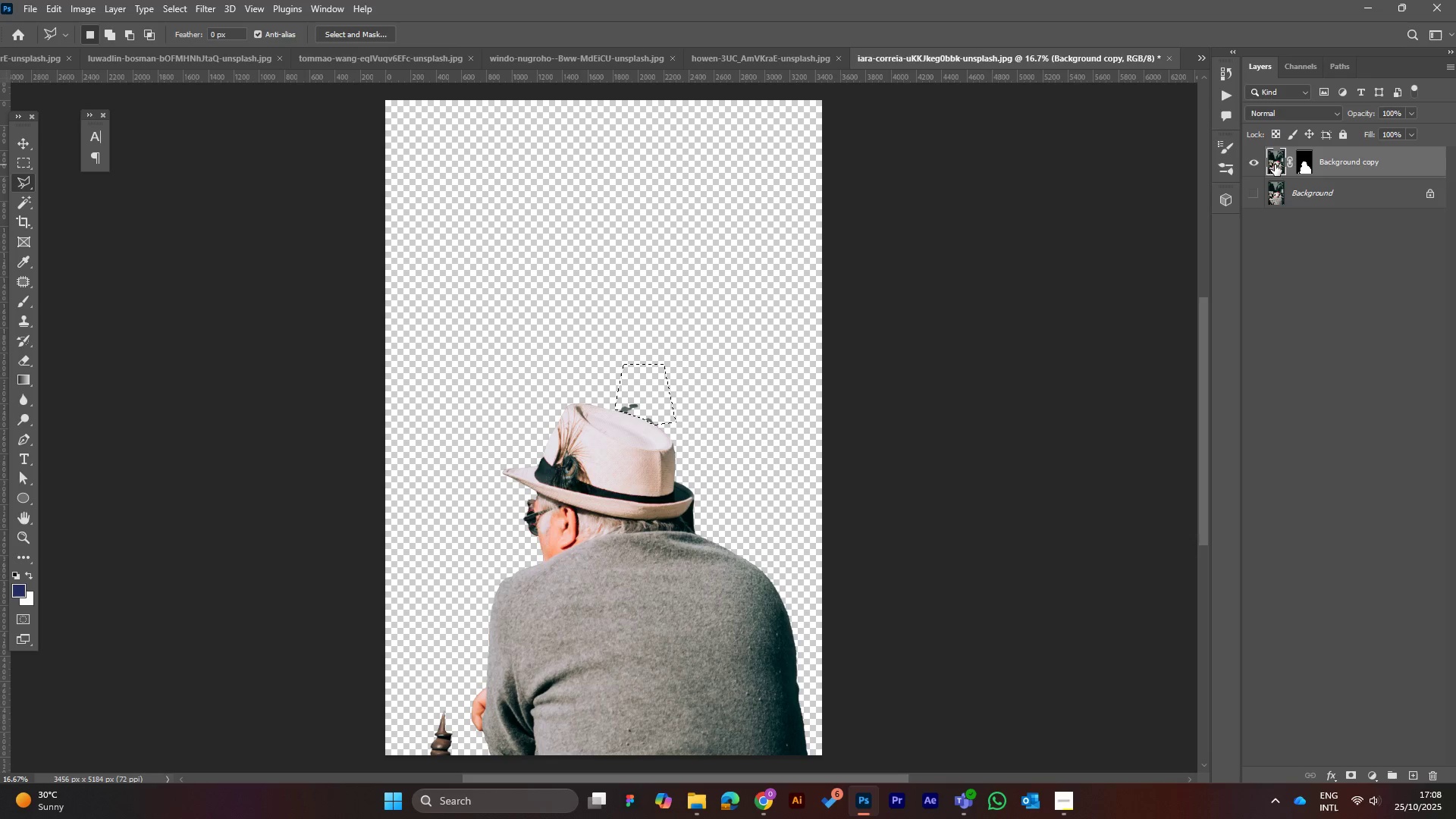 
hold_key(key=Delete, duration=0.31)
 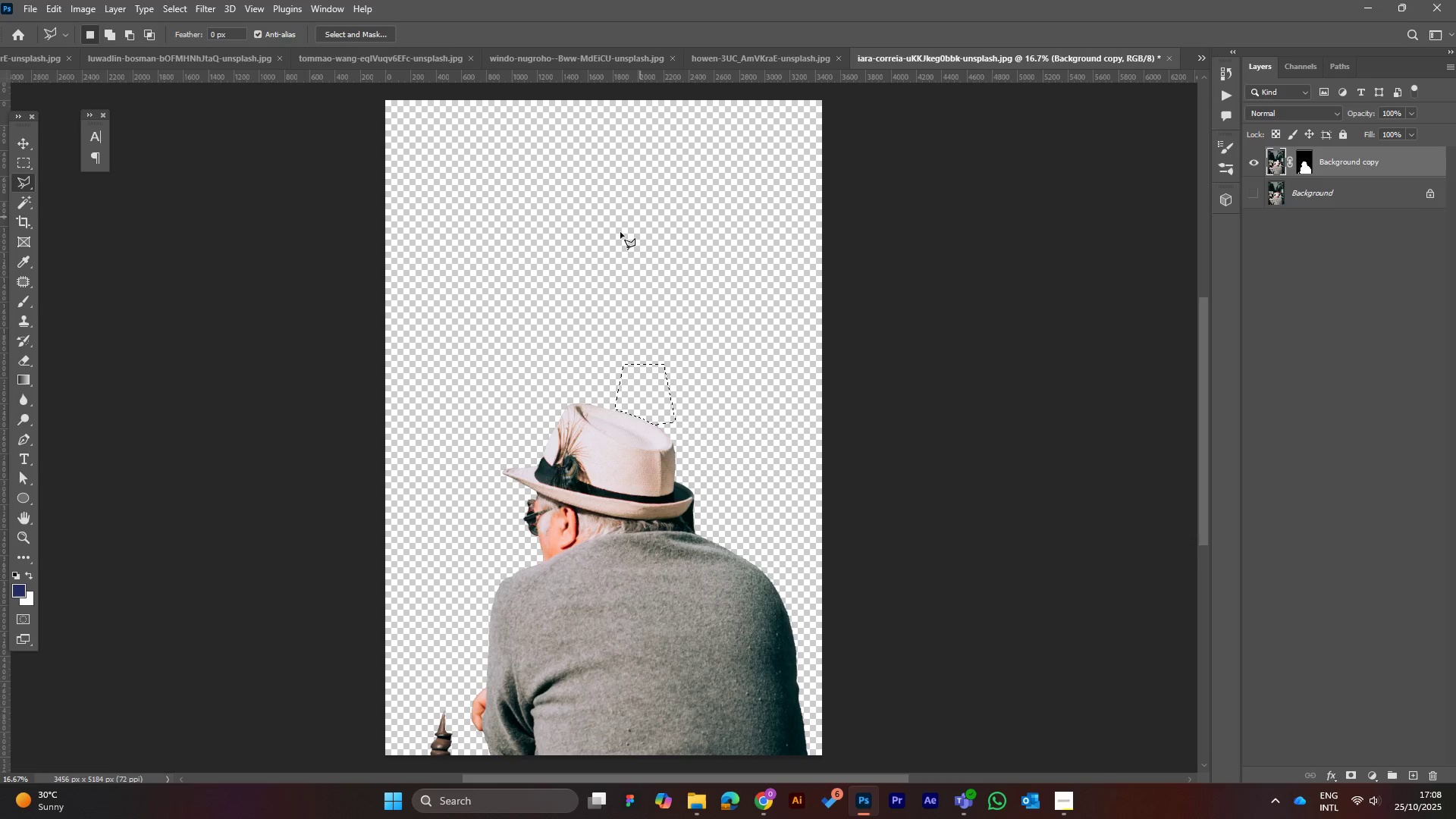 
key(Control+D)
 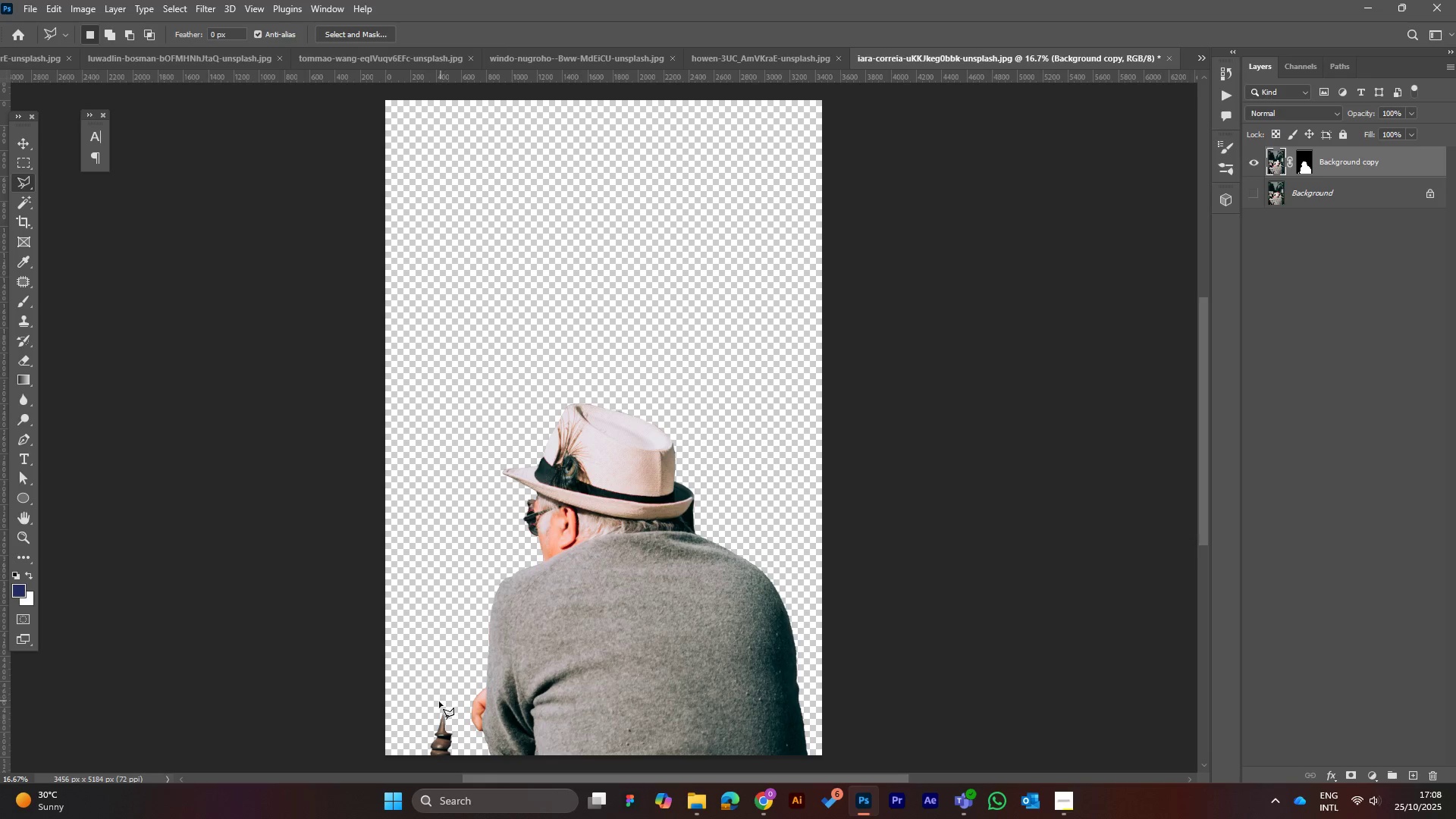 
double_click([411, 748])
 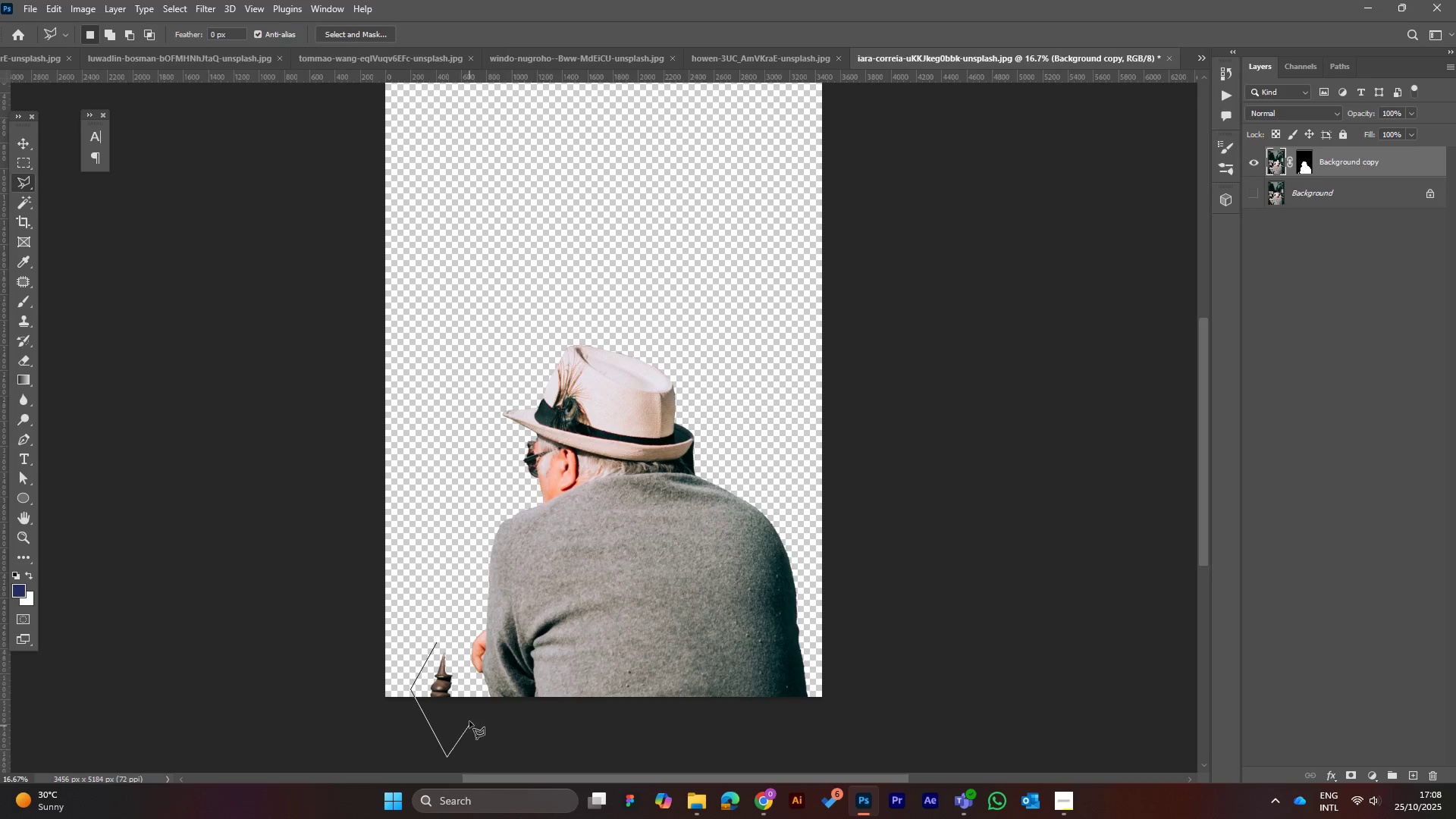 
double_click([466, 709])
 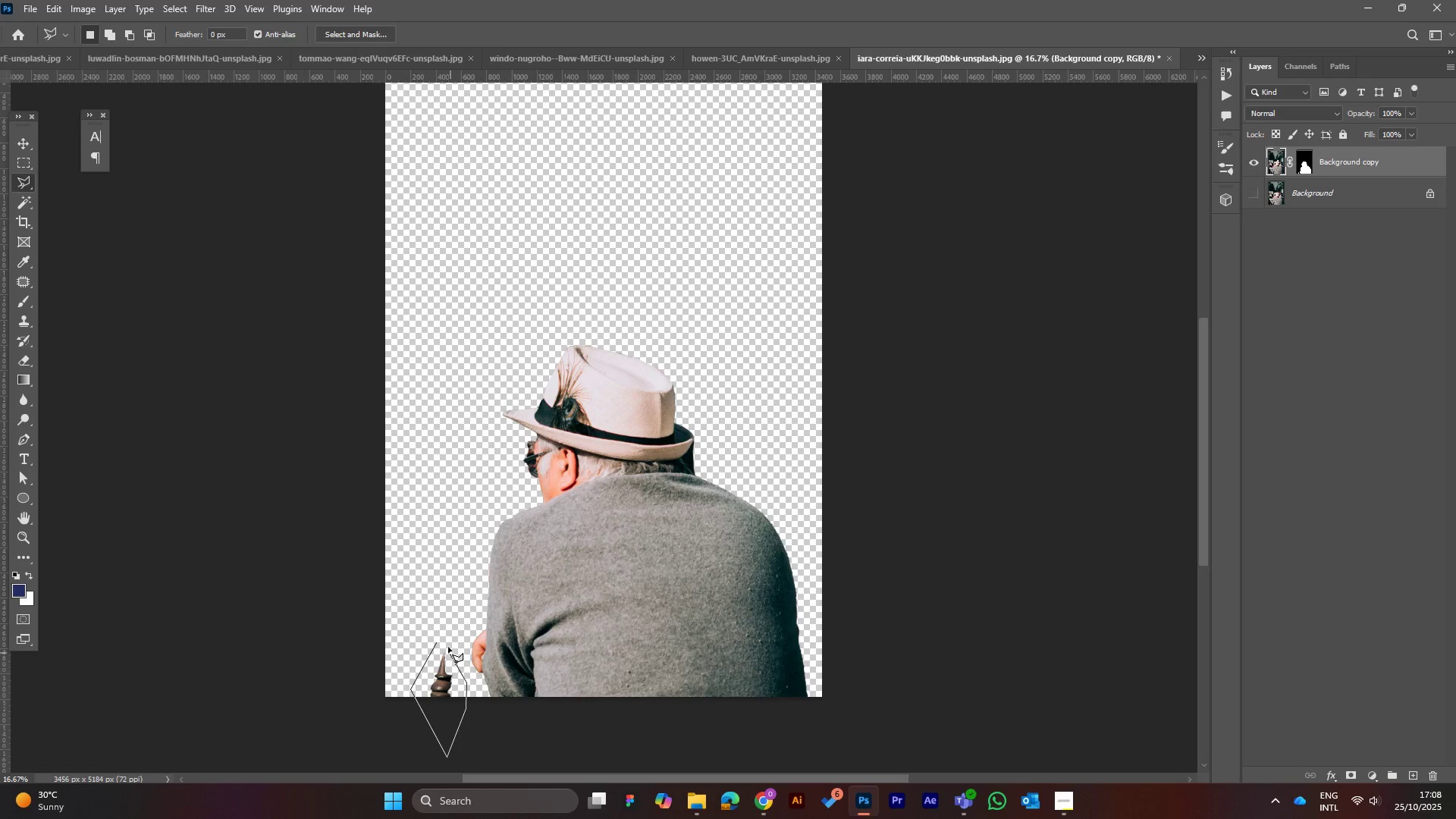 
triple_click([447, 645])
 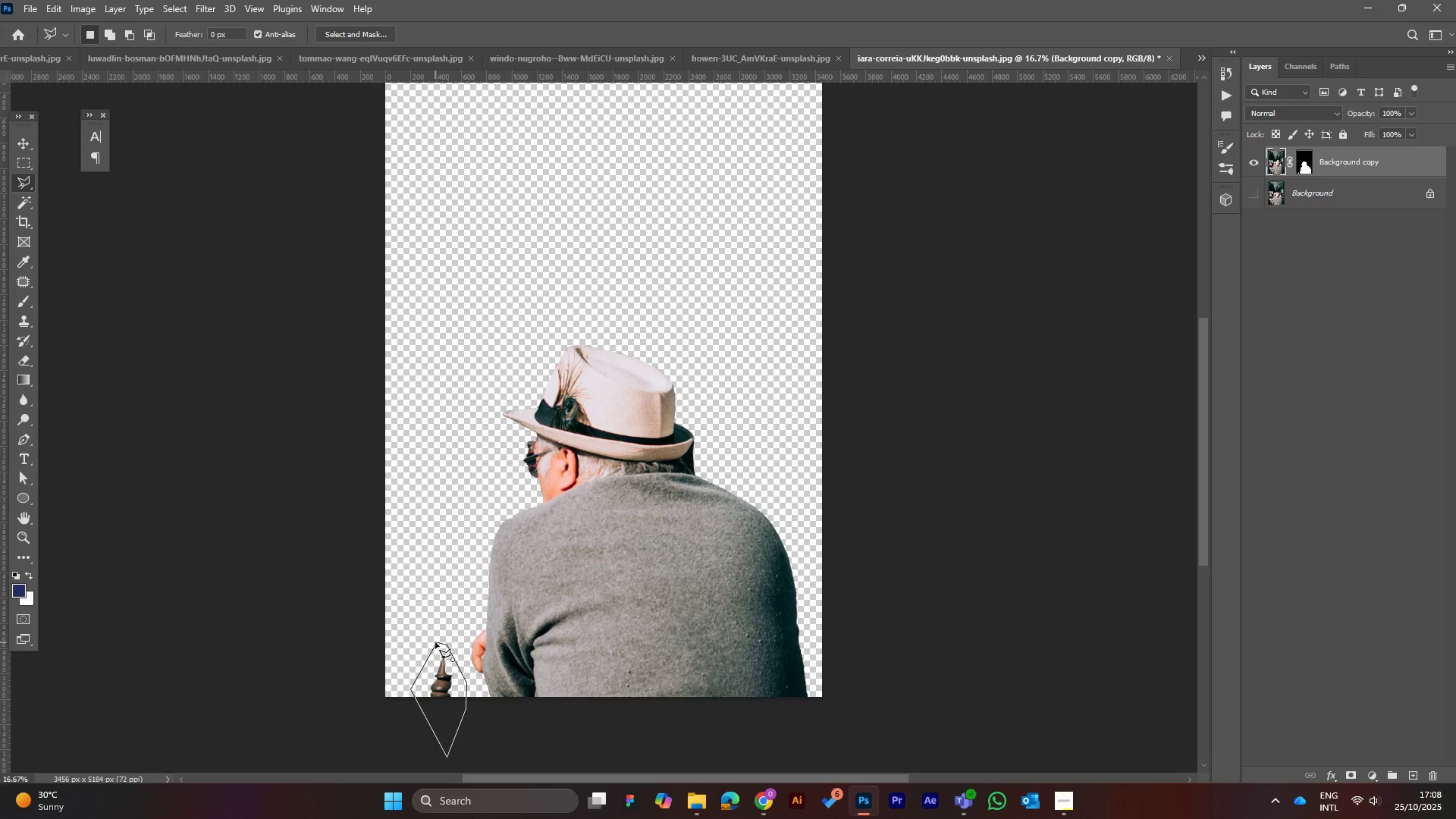 
left_click([435, 642])
 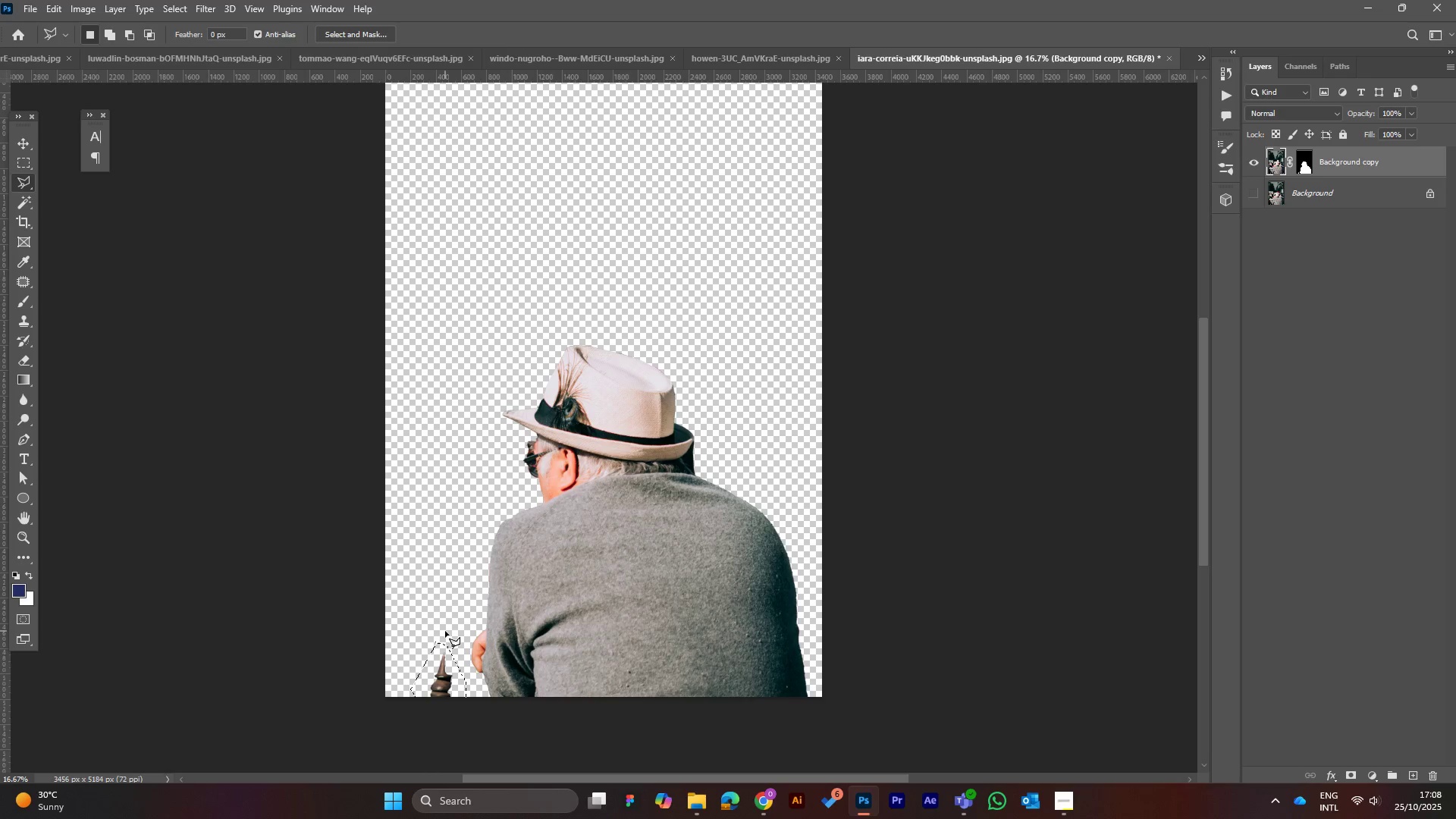 
key(Delete)
 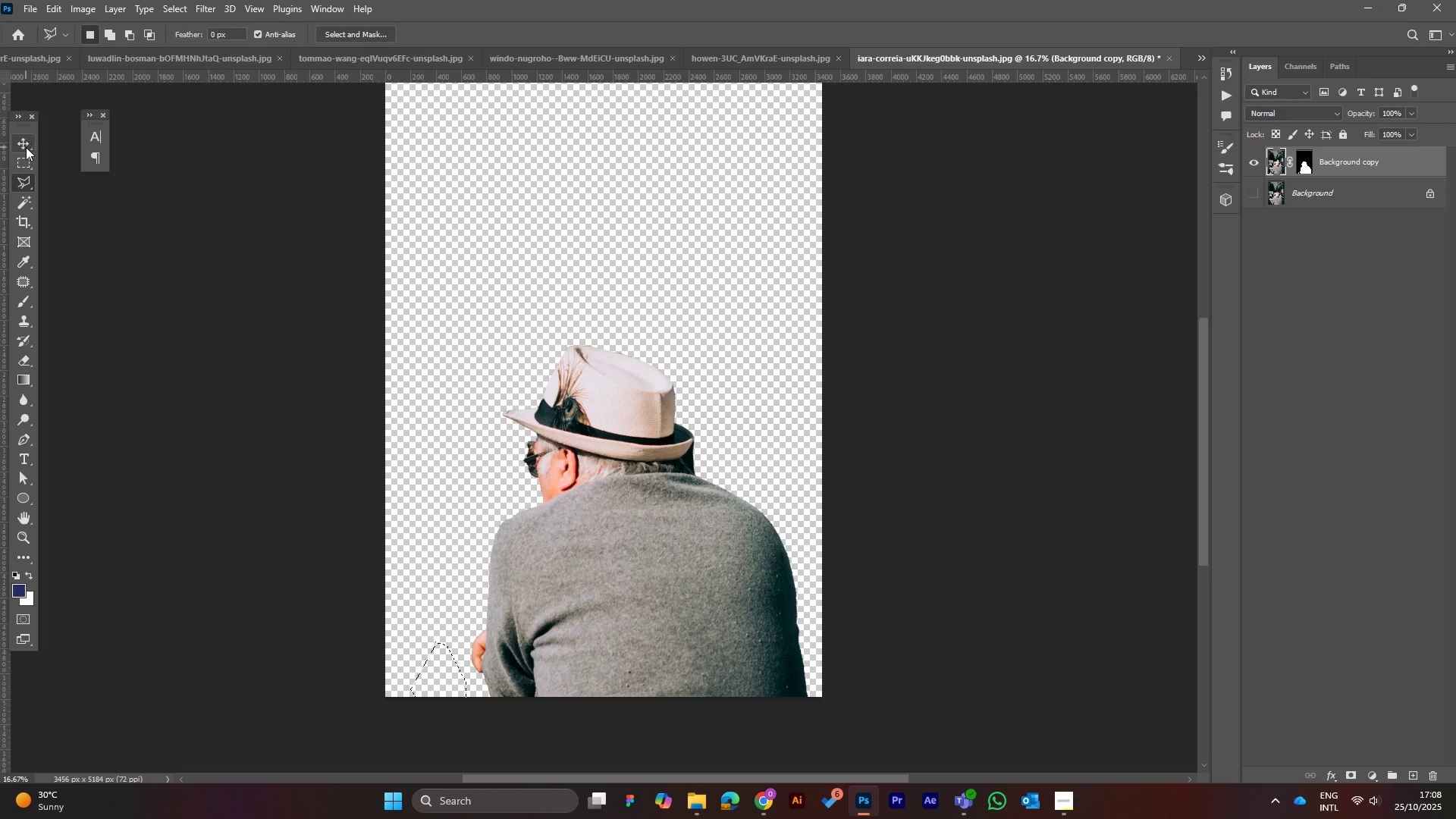 
double_click([213, 294])
 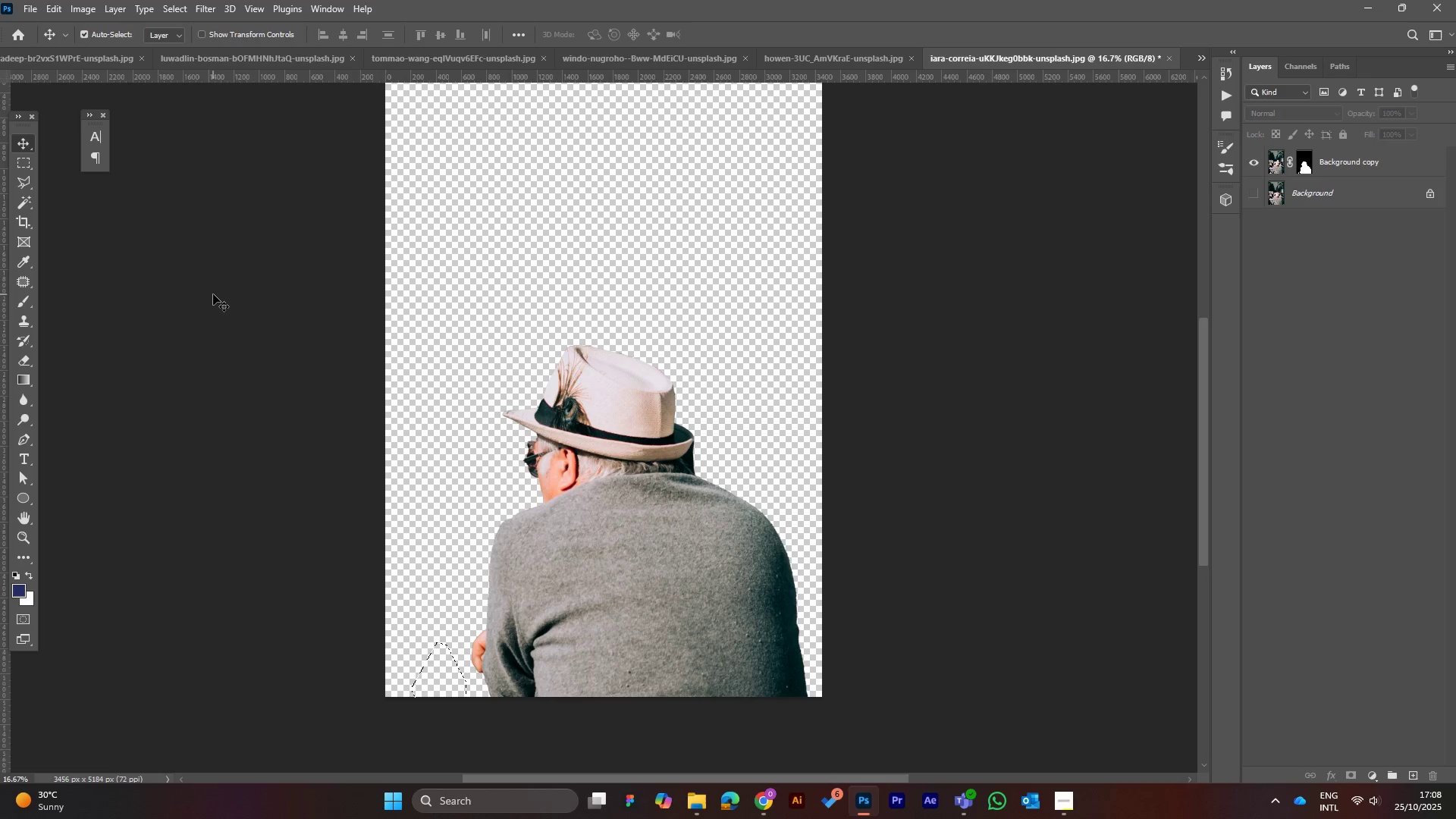 
key(Control+ControlLeft)
 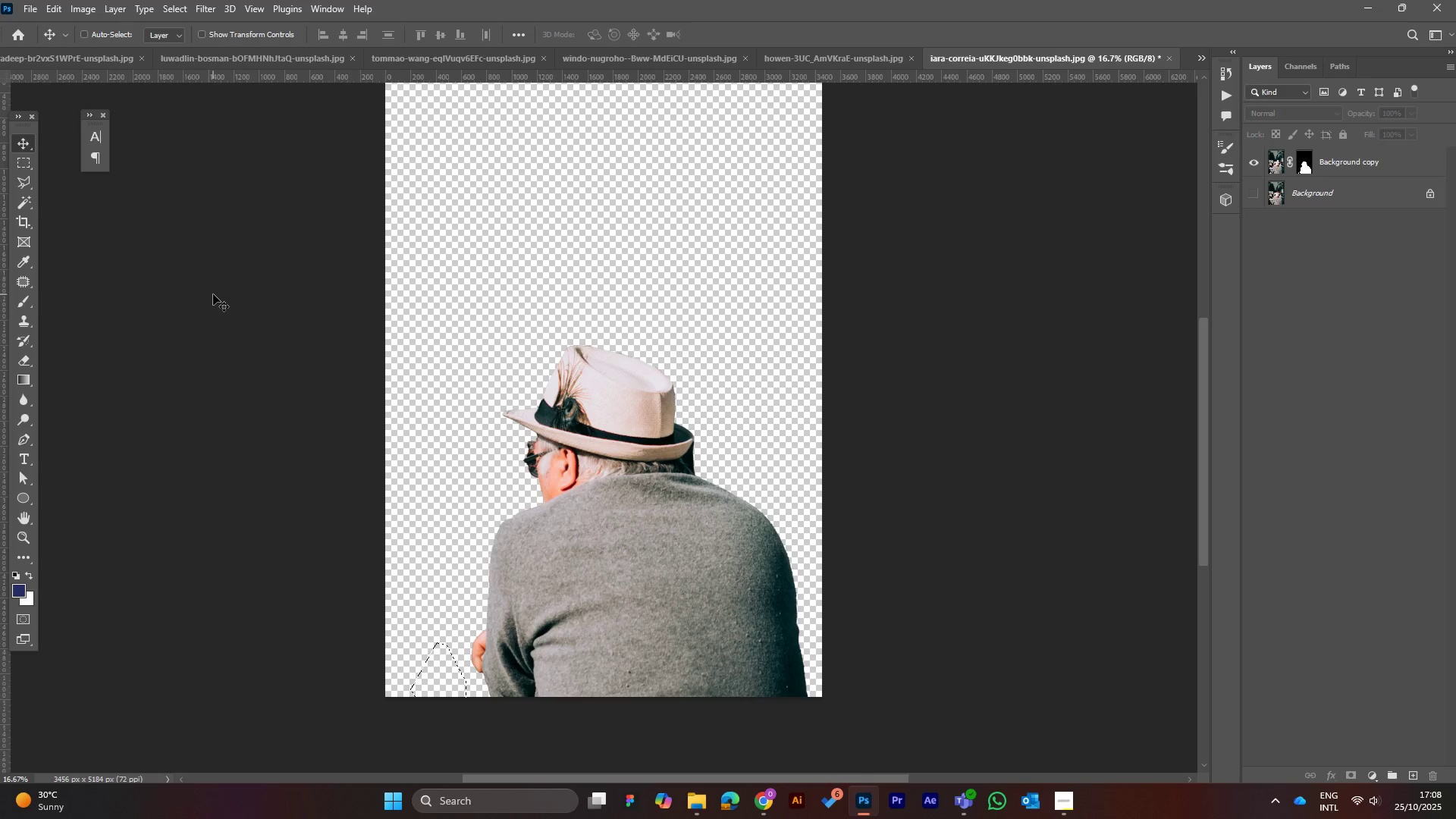 
key(Control+D)
 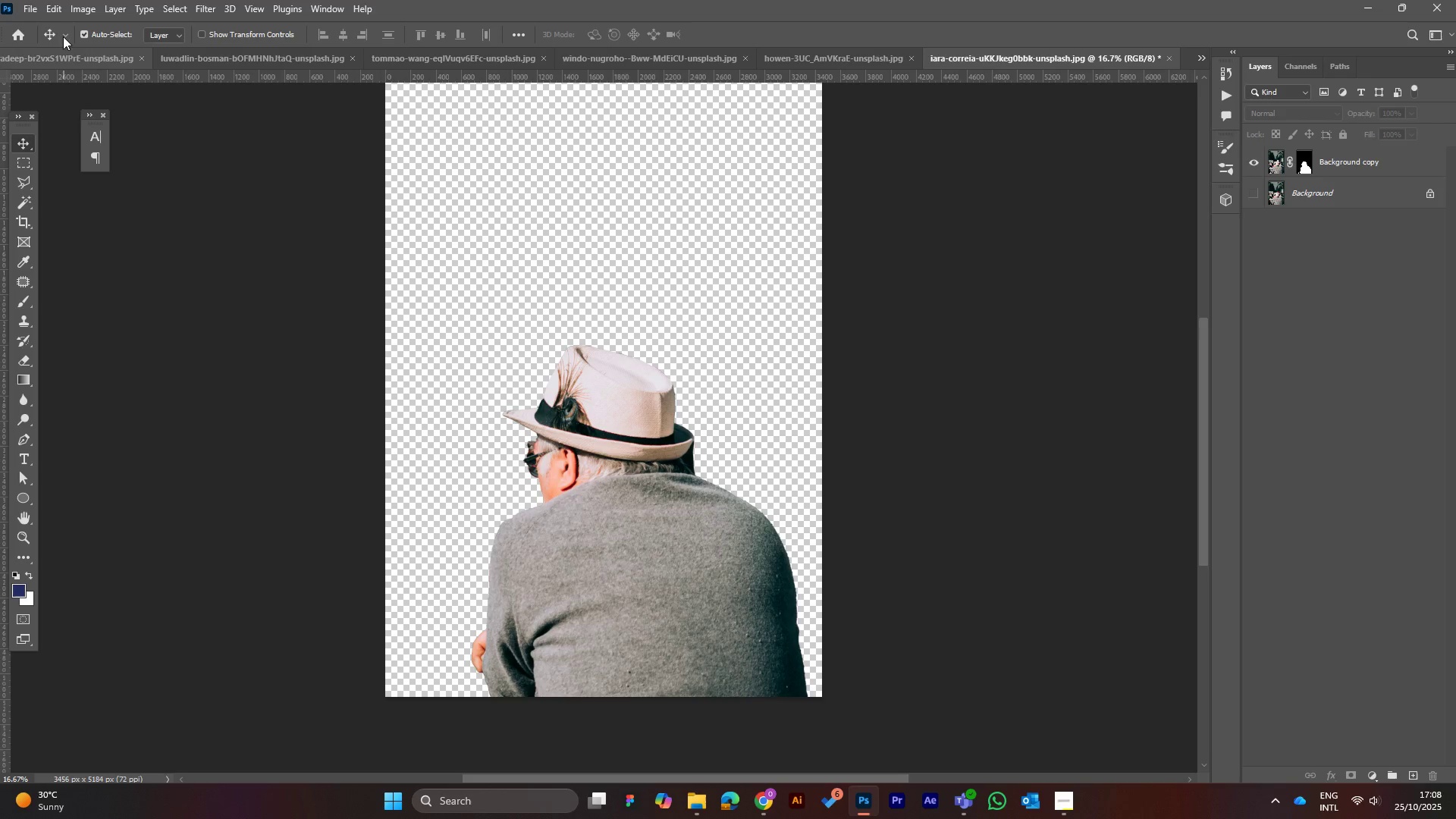 
left_click([34, 6])
 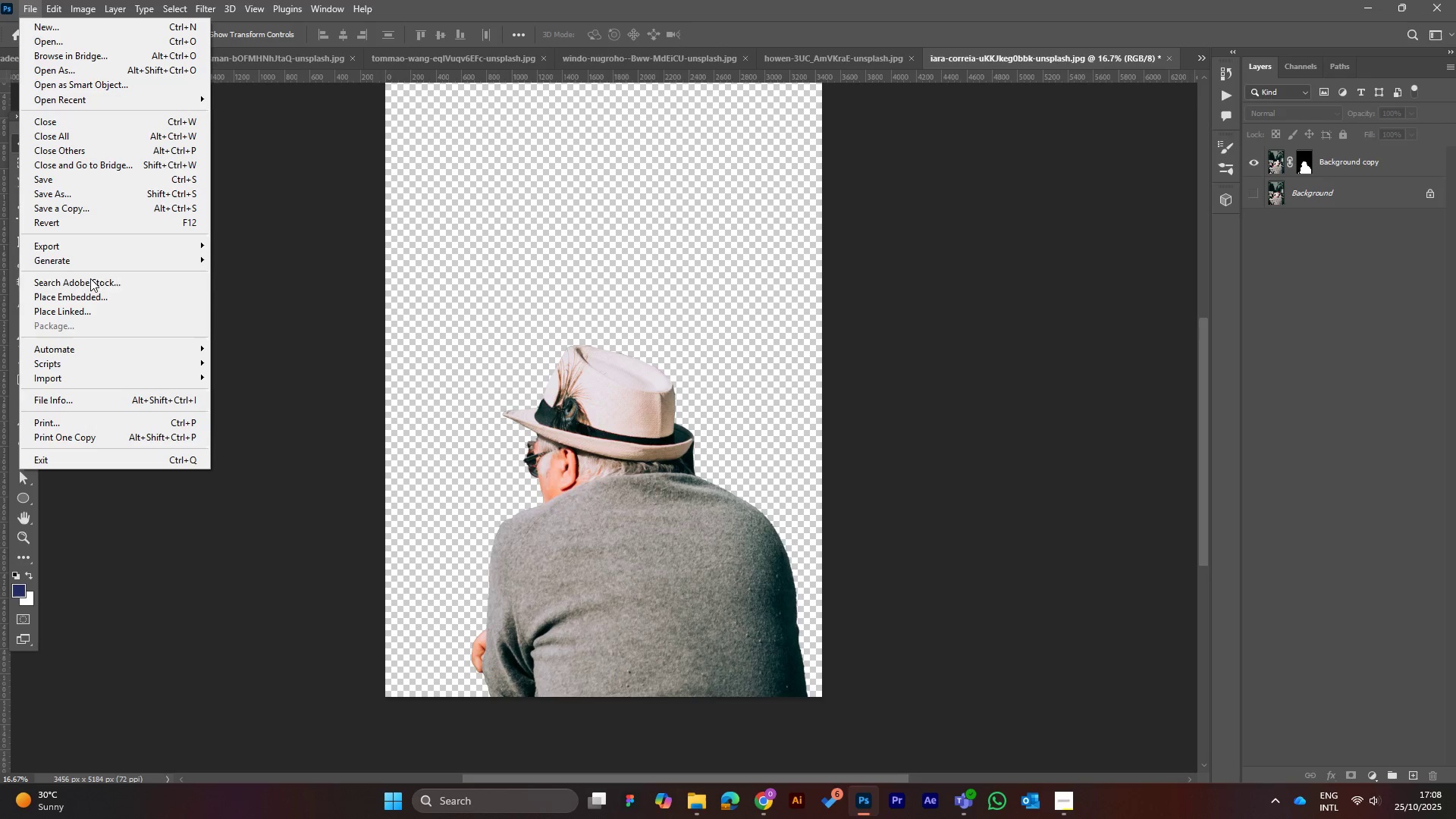 
mouse_move([100, 242])
 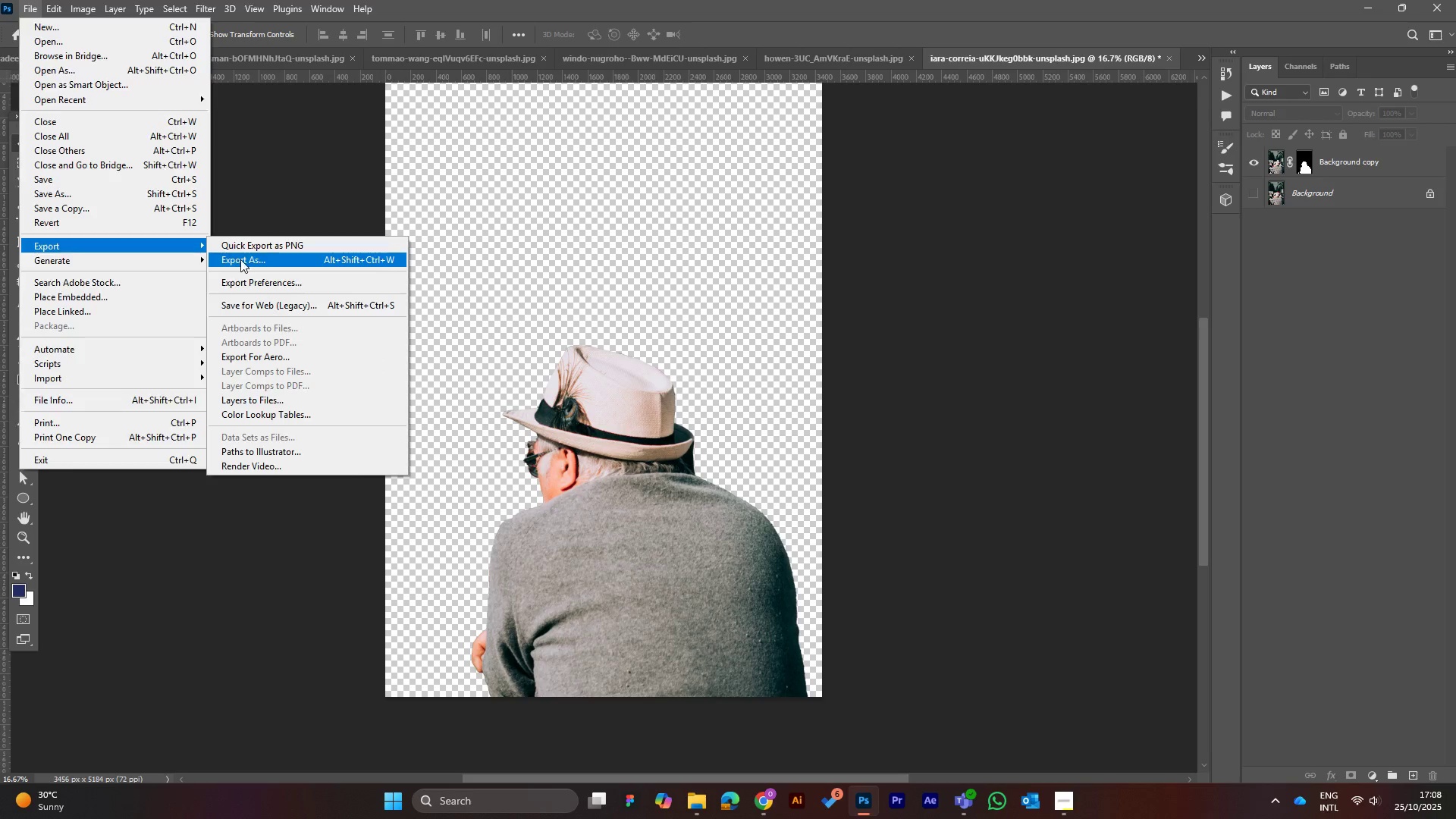 
left_click([240, 259])
 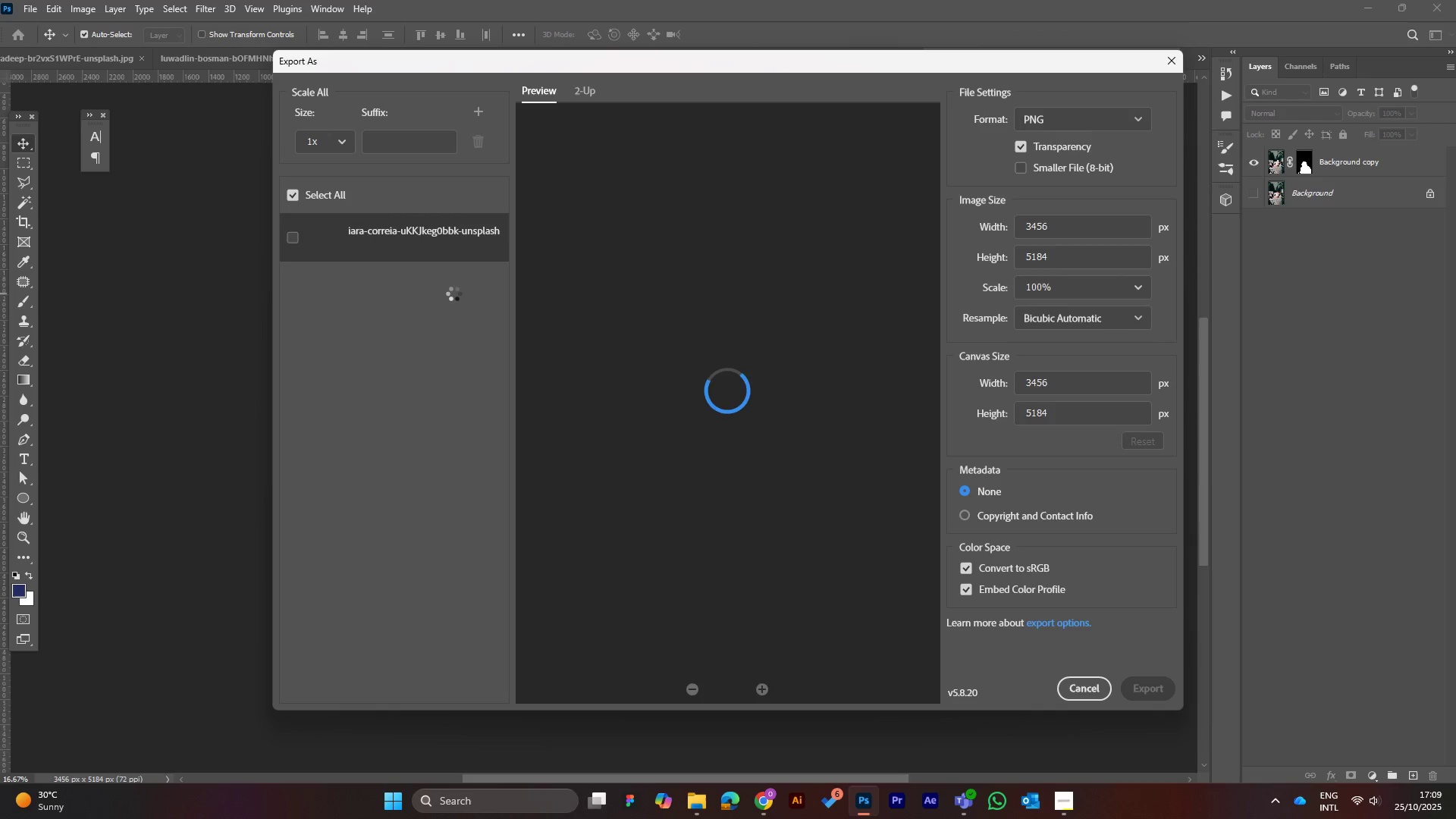 
wait(12.82)
 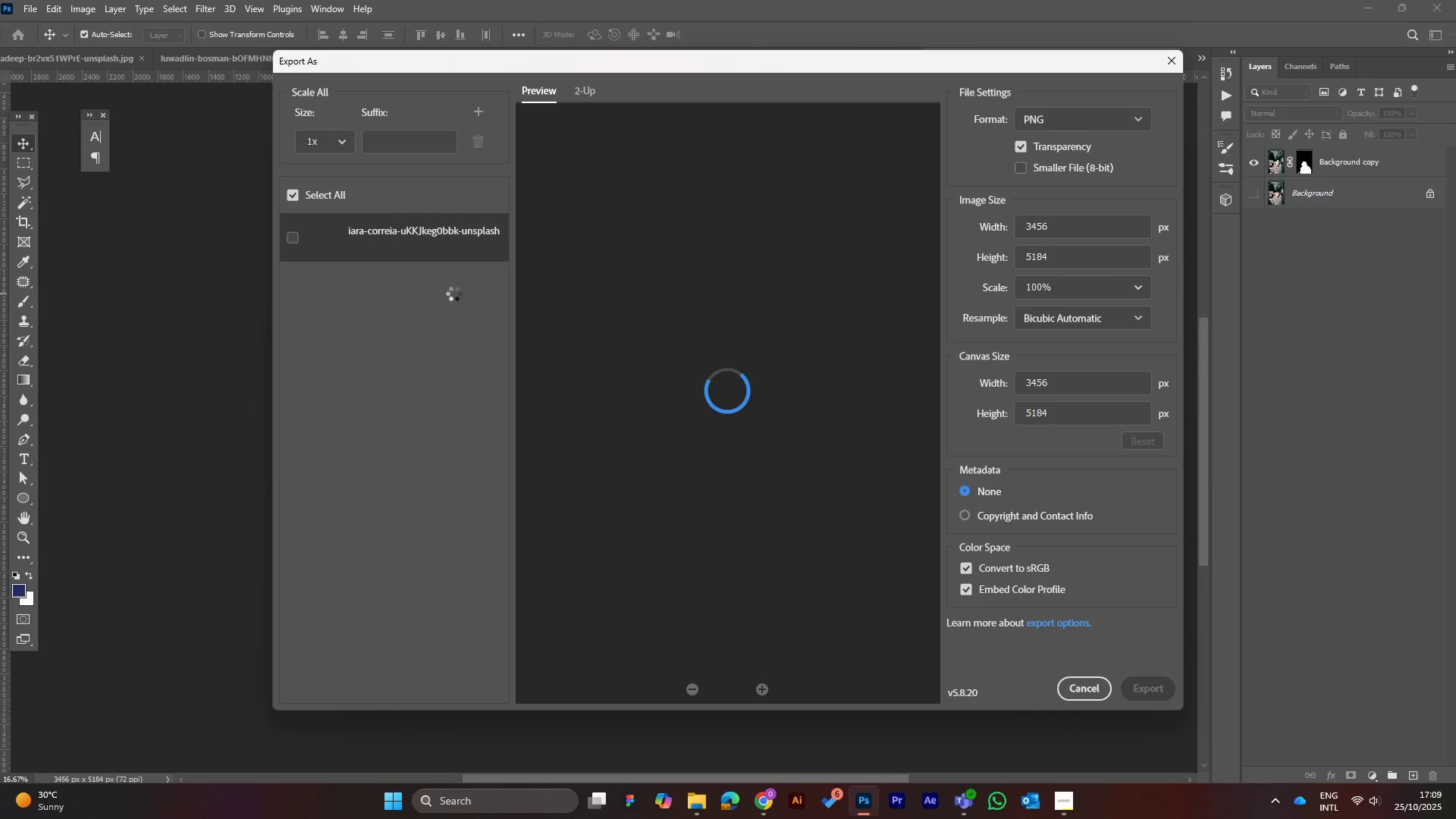 
left_click([1168, 61])
 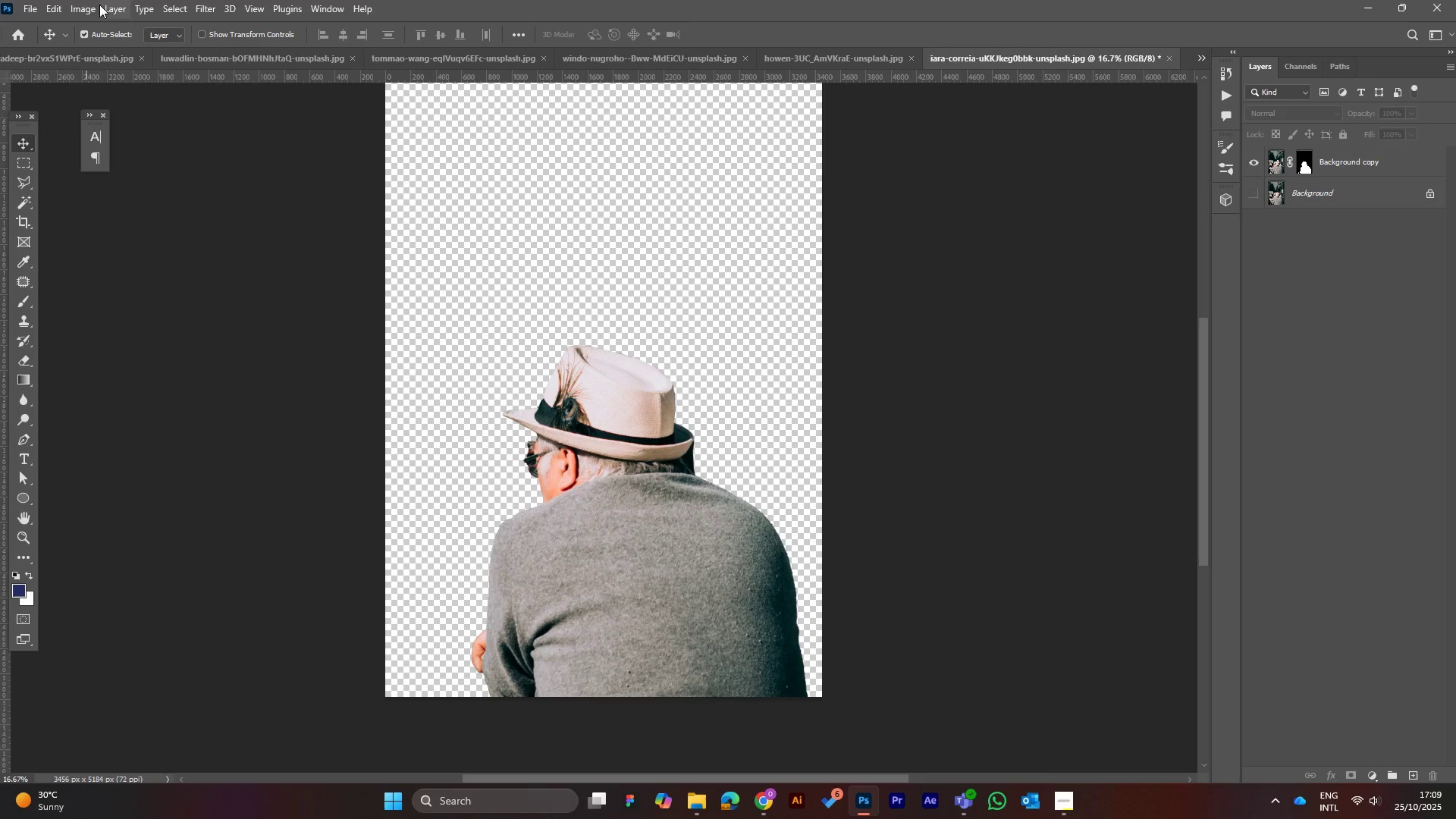 
left_click([77, 10])
 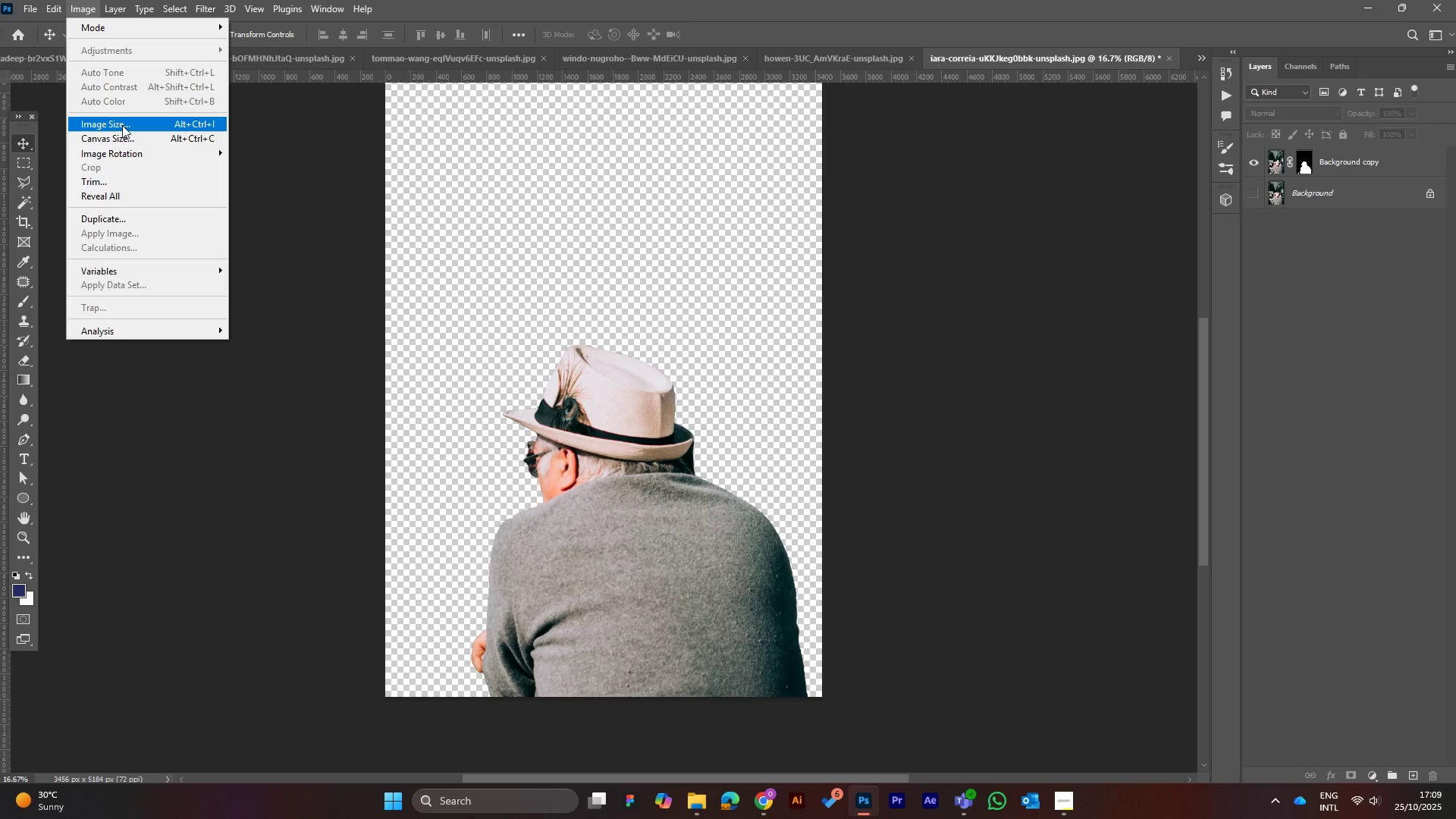 
left_click([122, 125])
 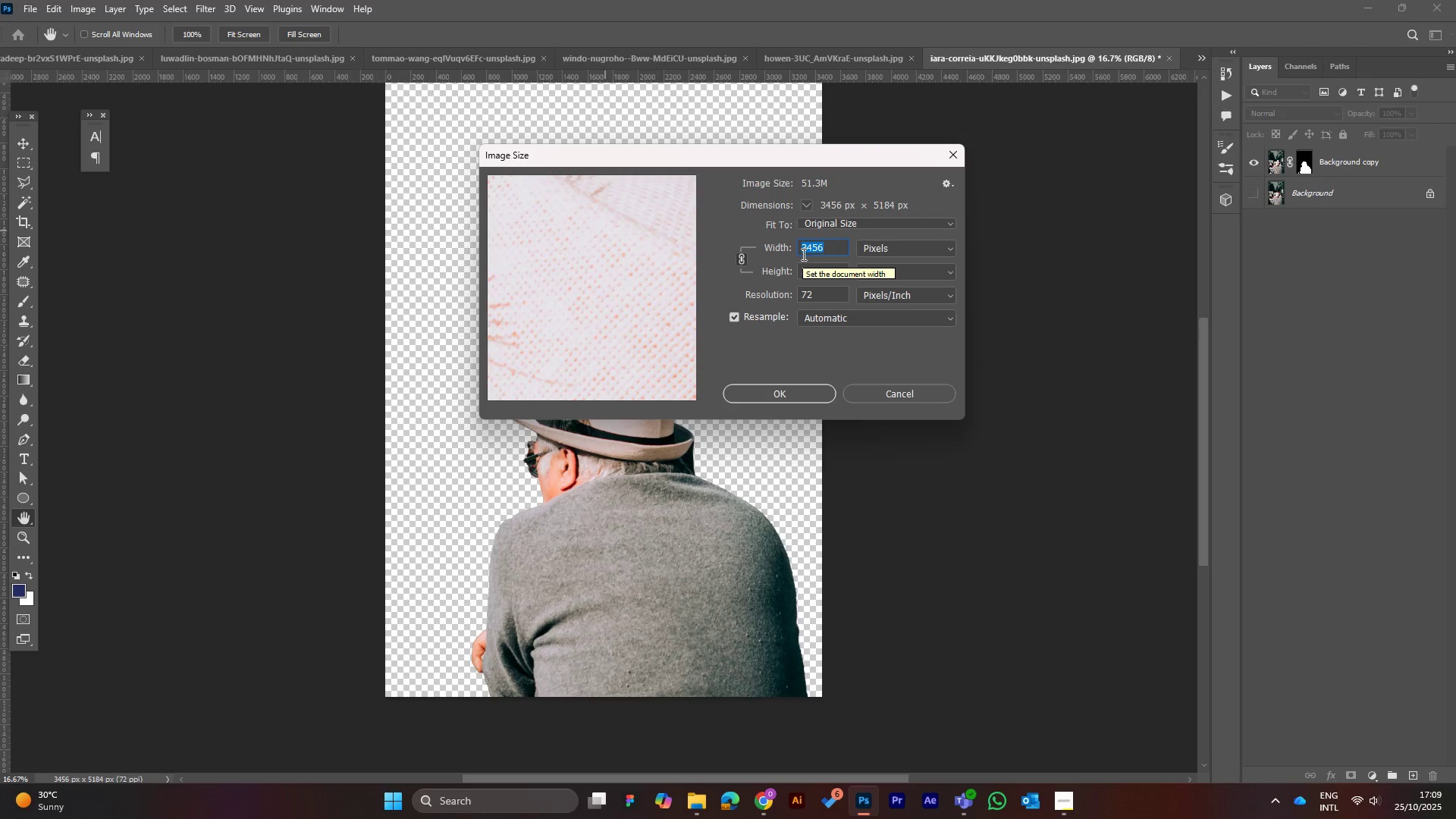 
wait(6.17)
 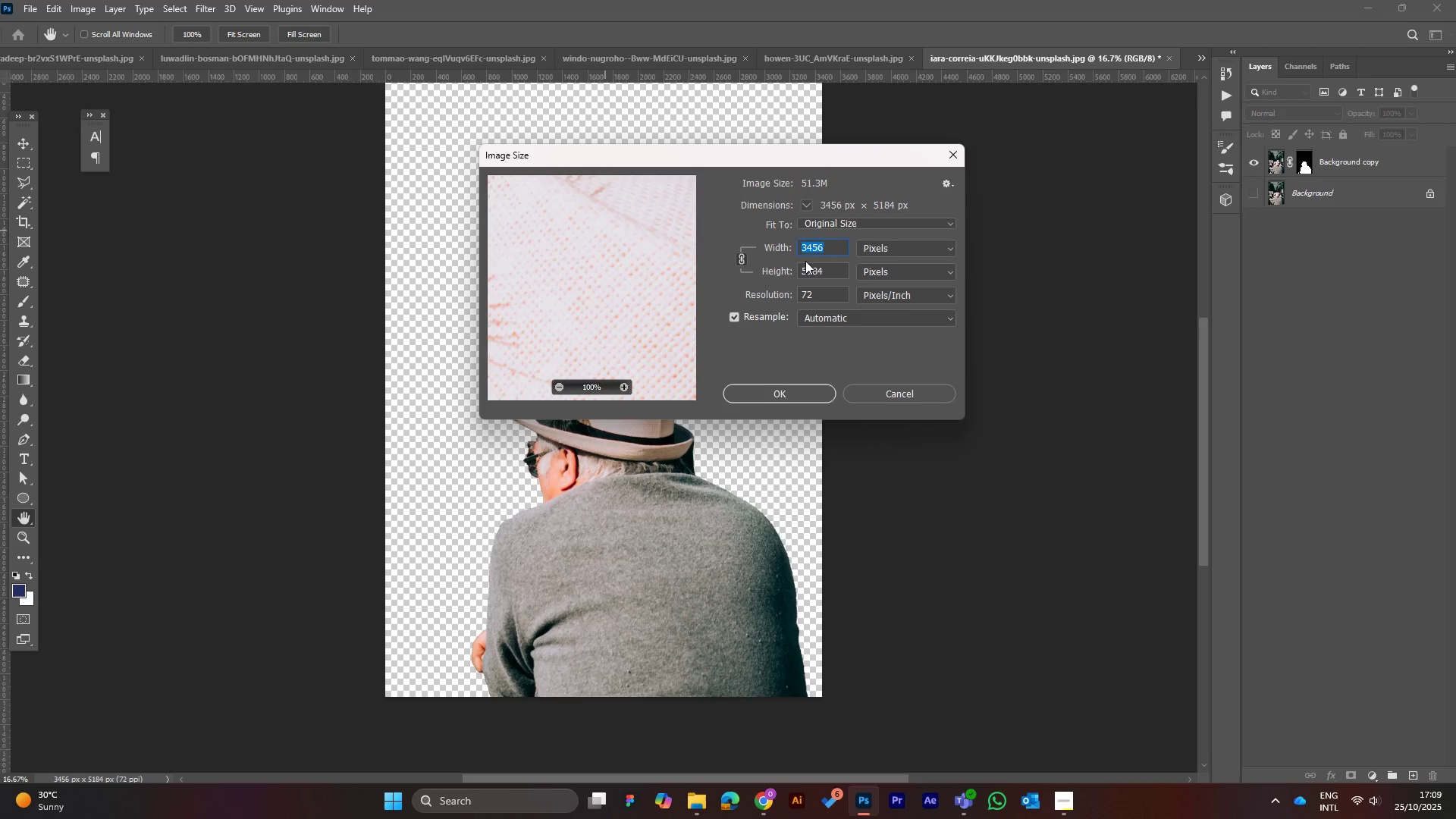 
type(1856)
 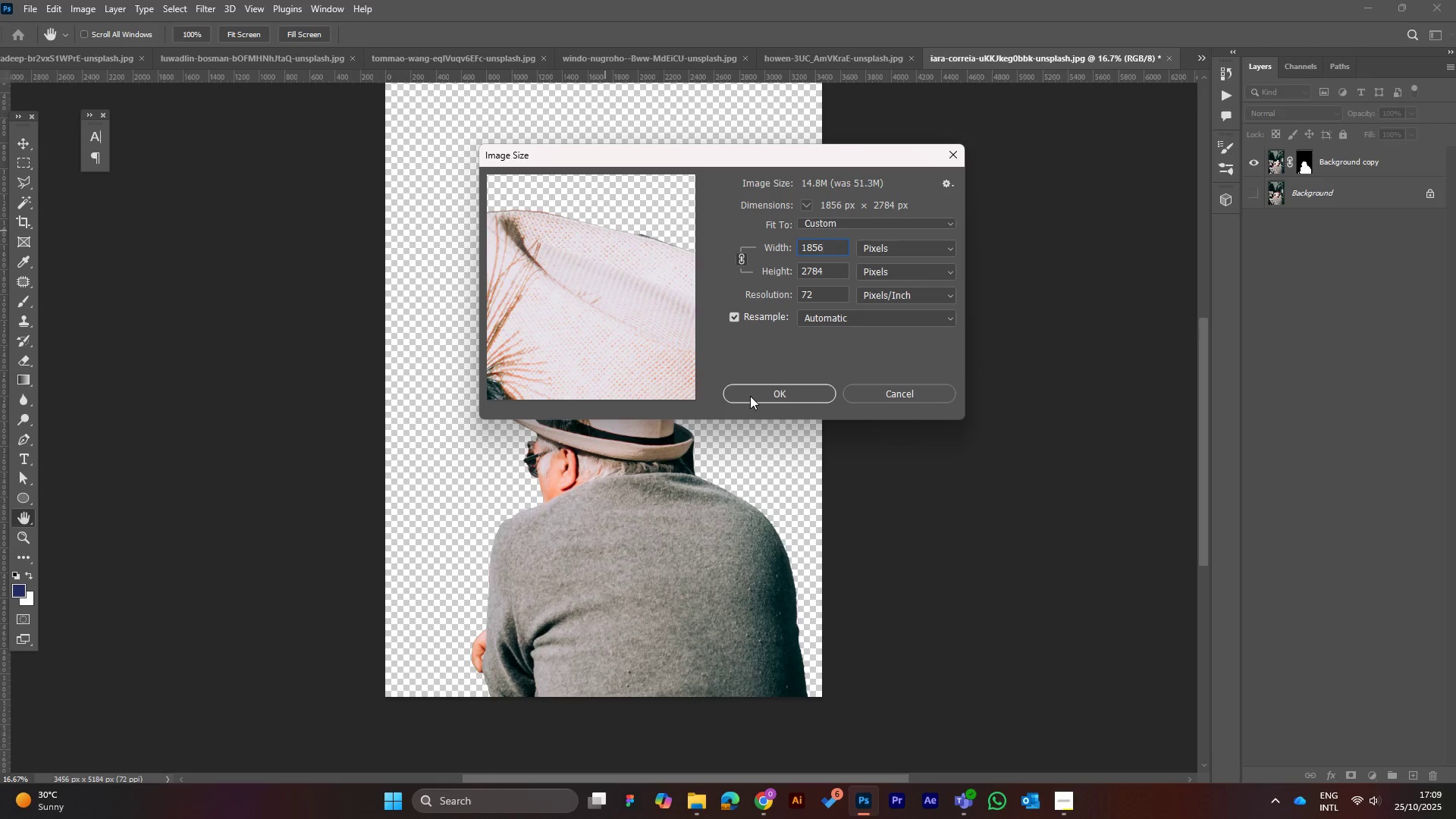 
left_click([750, 396])
 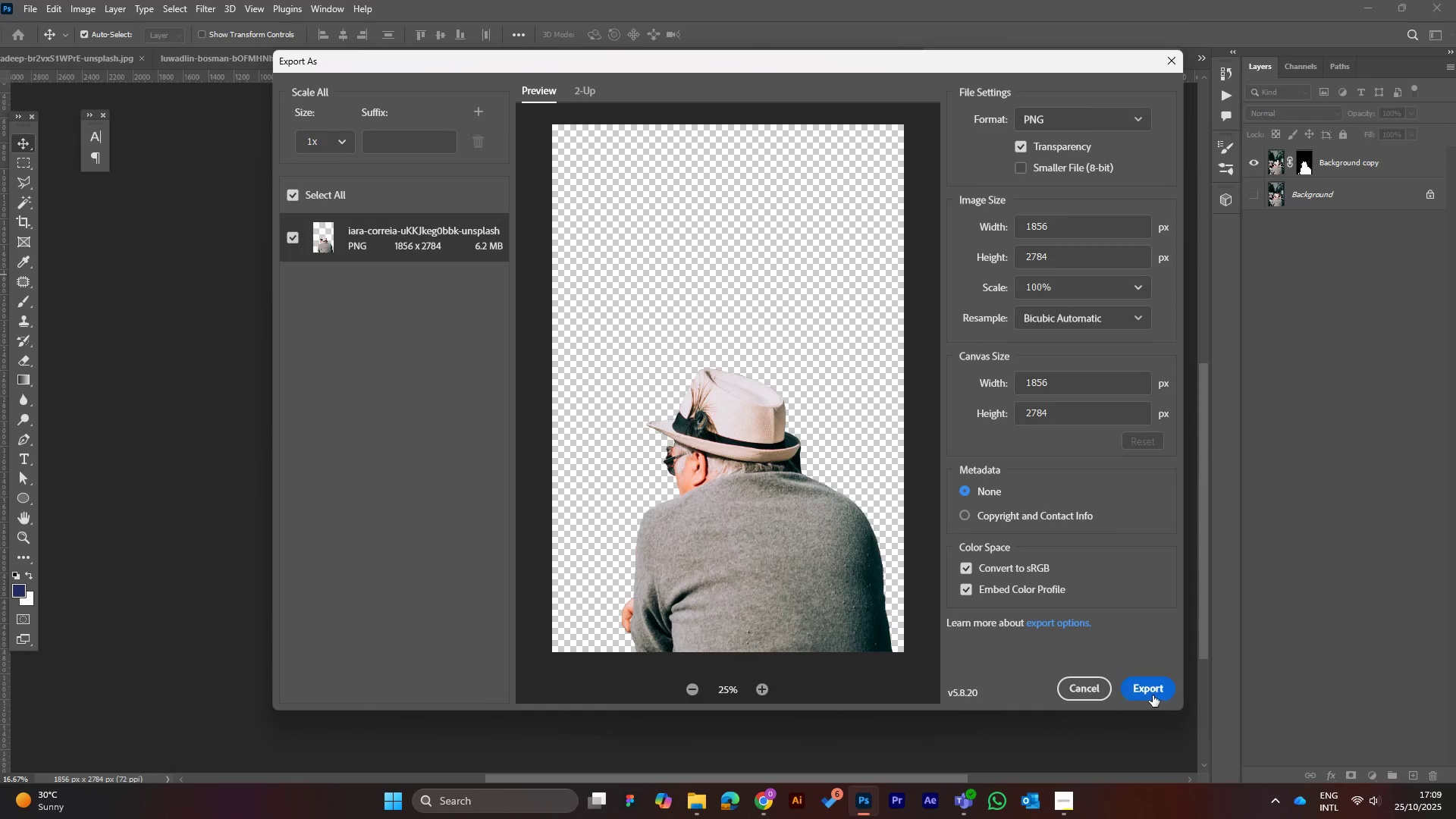 
wait(17.35)
 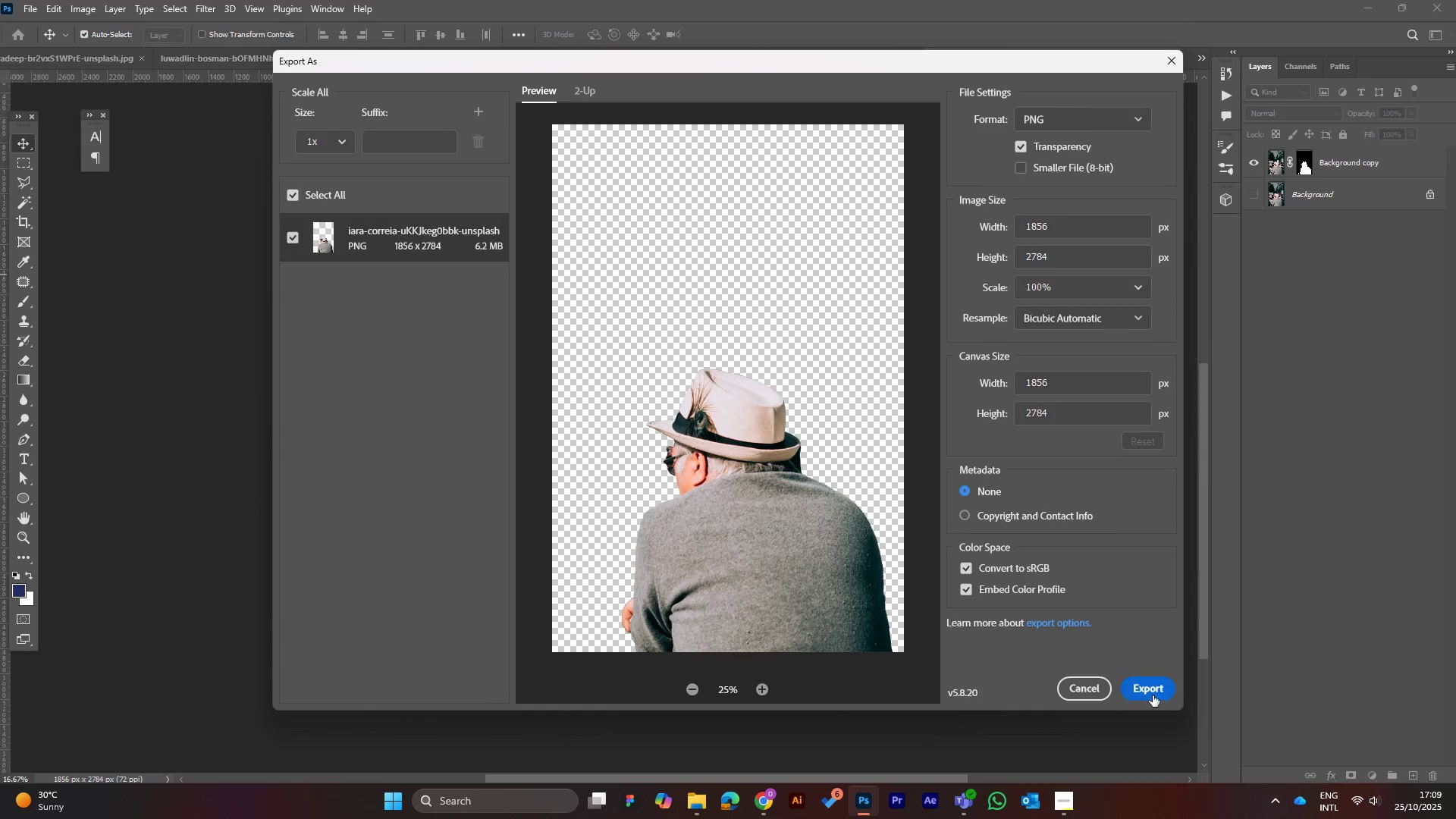 
double_click([541, 240])
 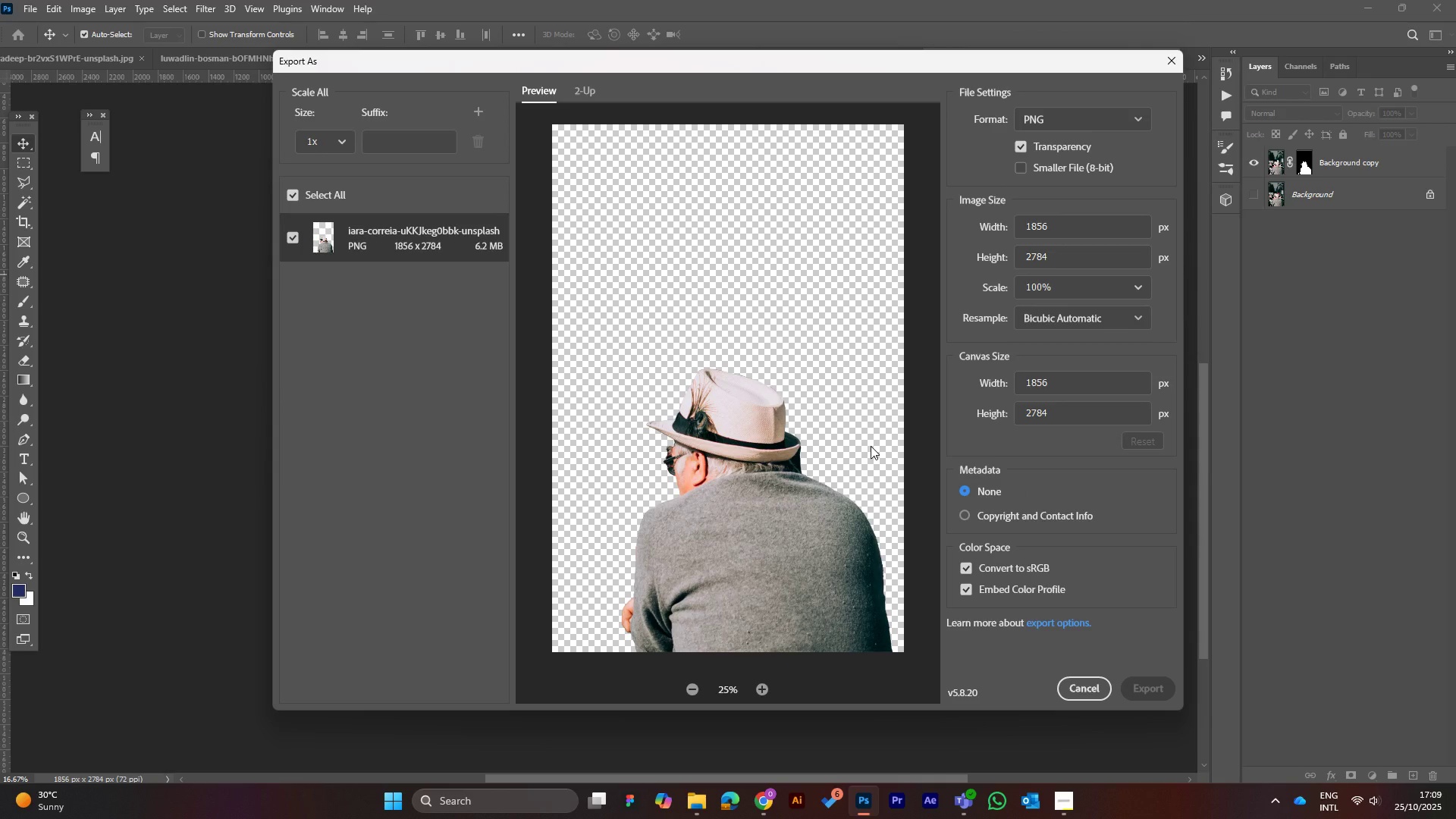 
wait(8.16)
 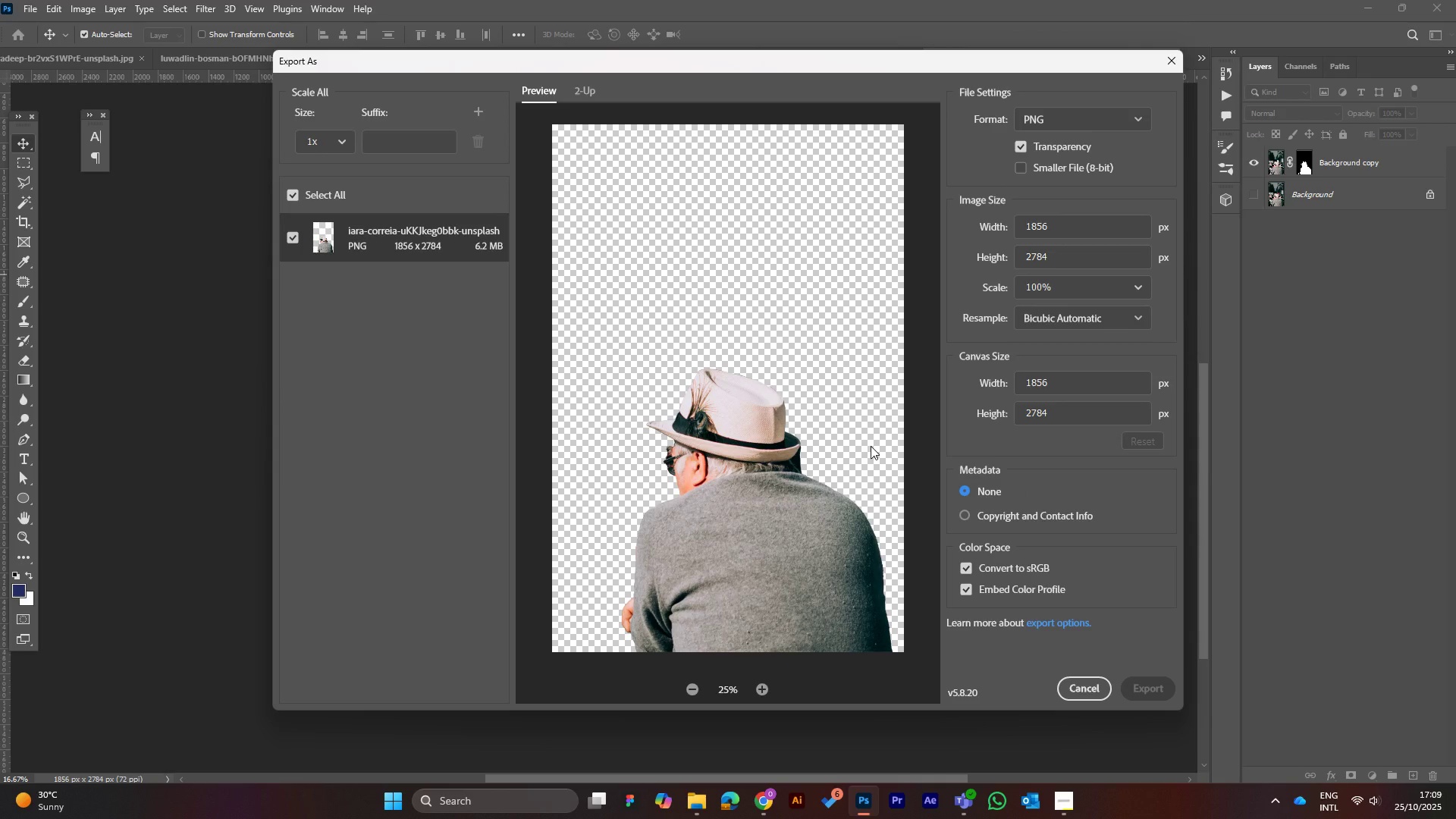 
scroll: coordinate [497, 428], scroll_direction: up, amount: 9.0
 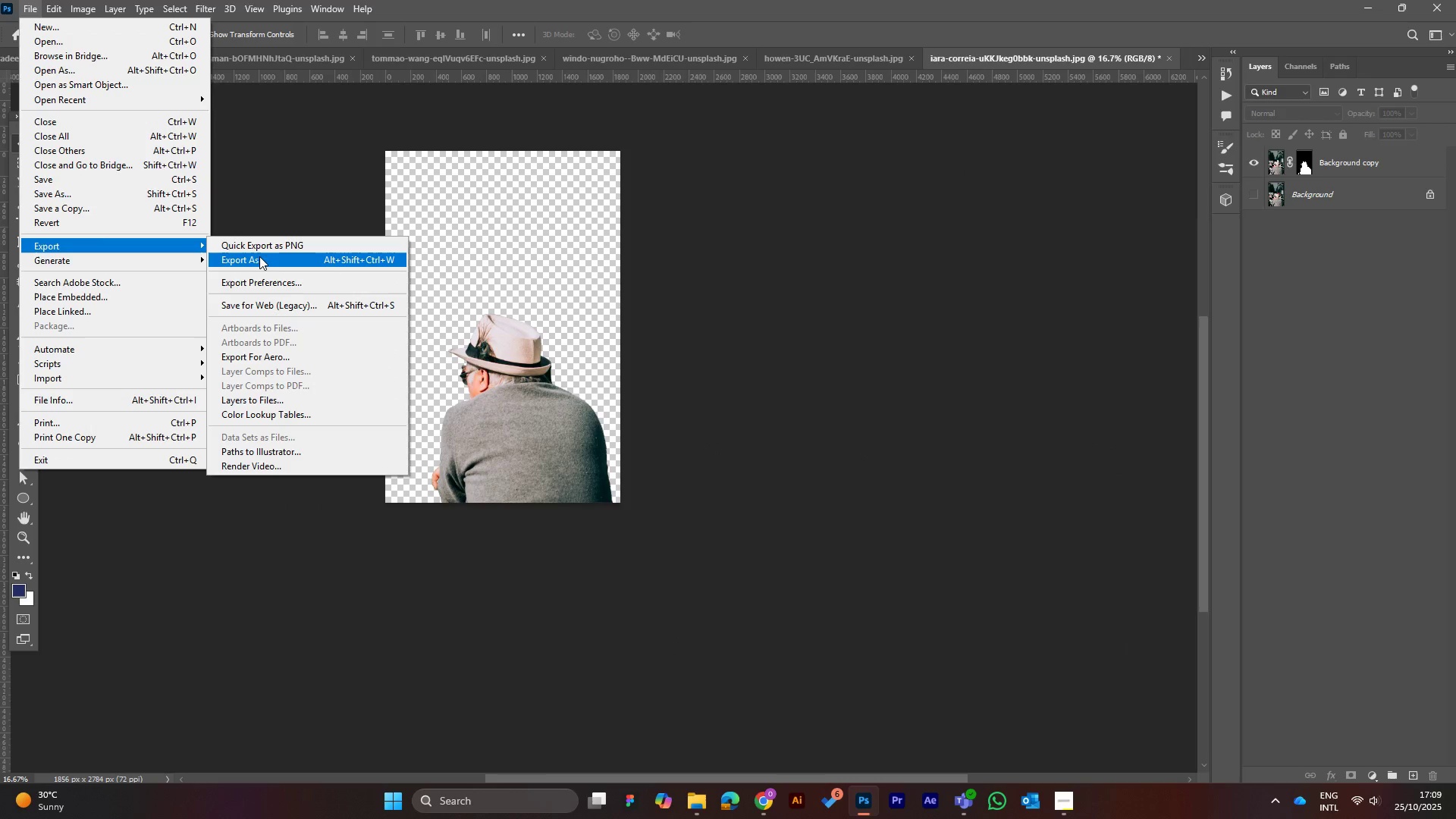 
left_click([265, 261])
 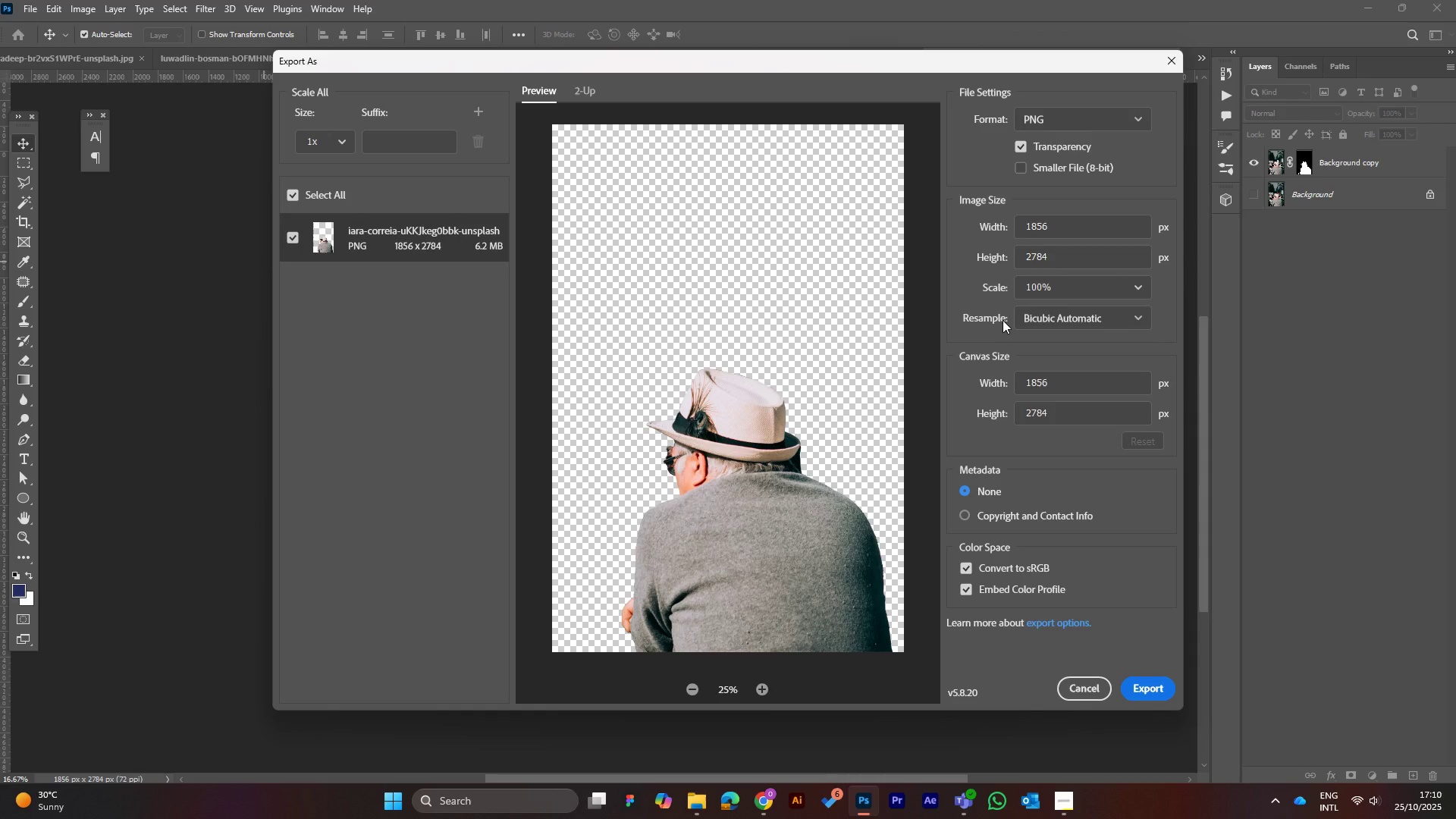 
wait(20.99)
 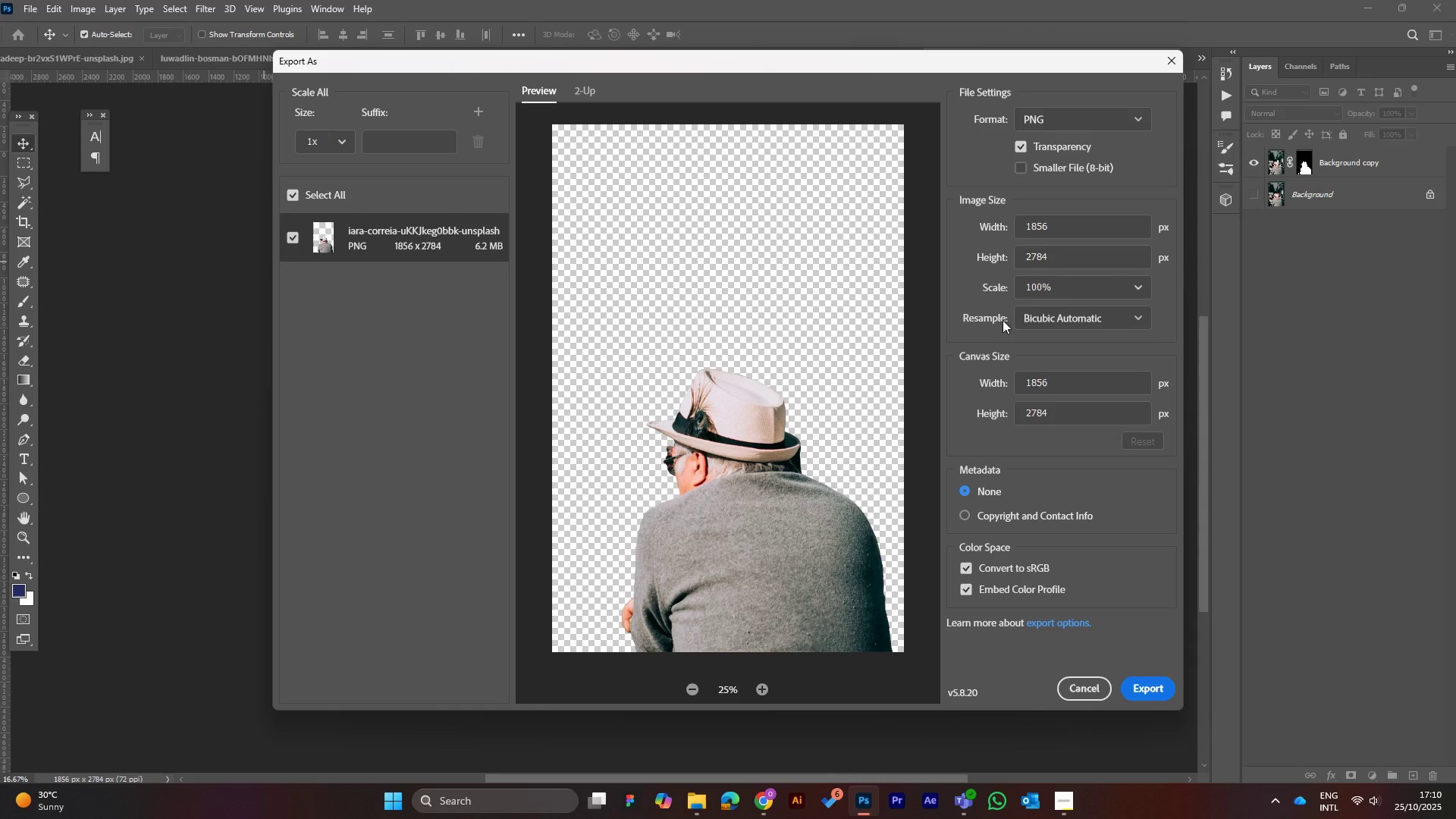 
left_click([344, 139])
 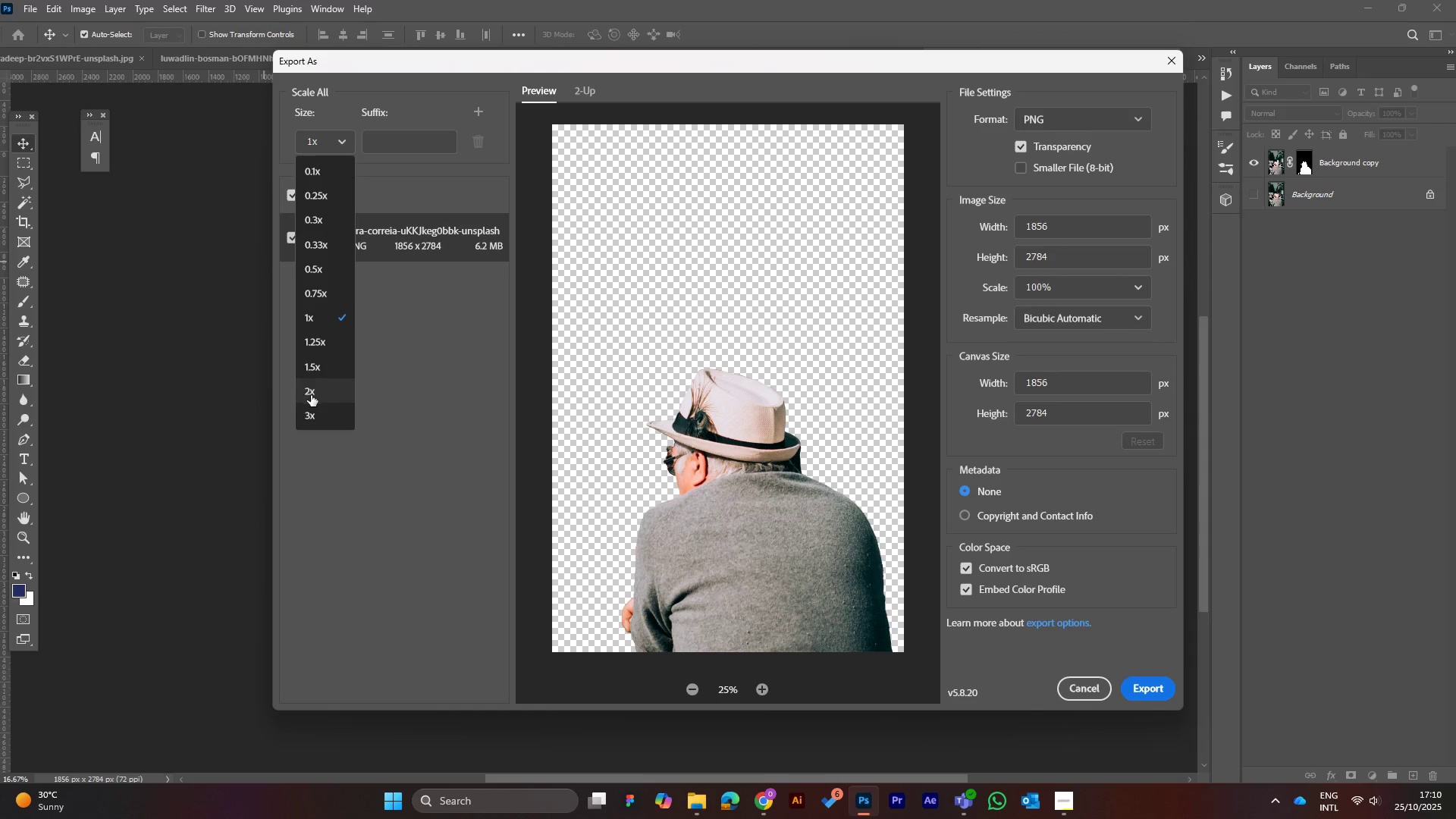 
left_click([310, 396])
 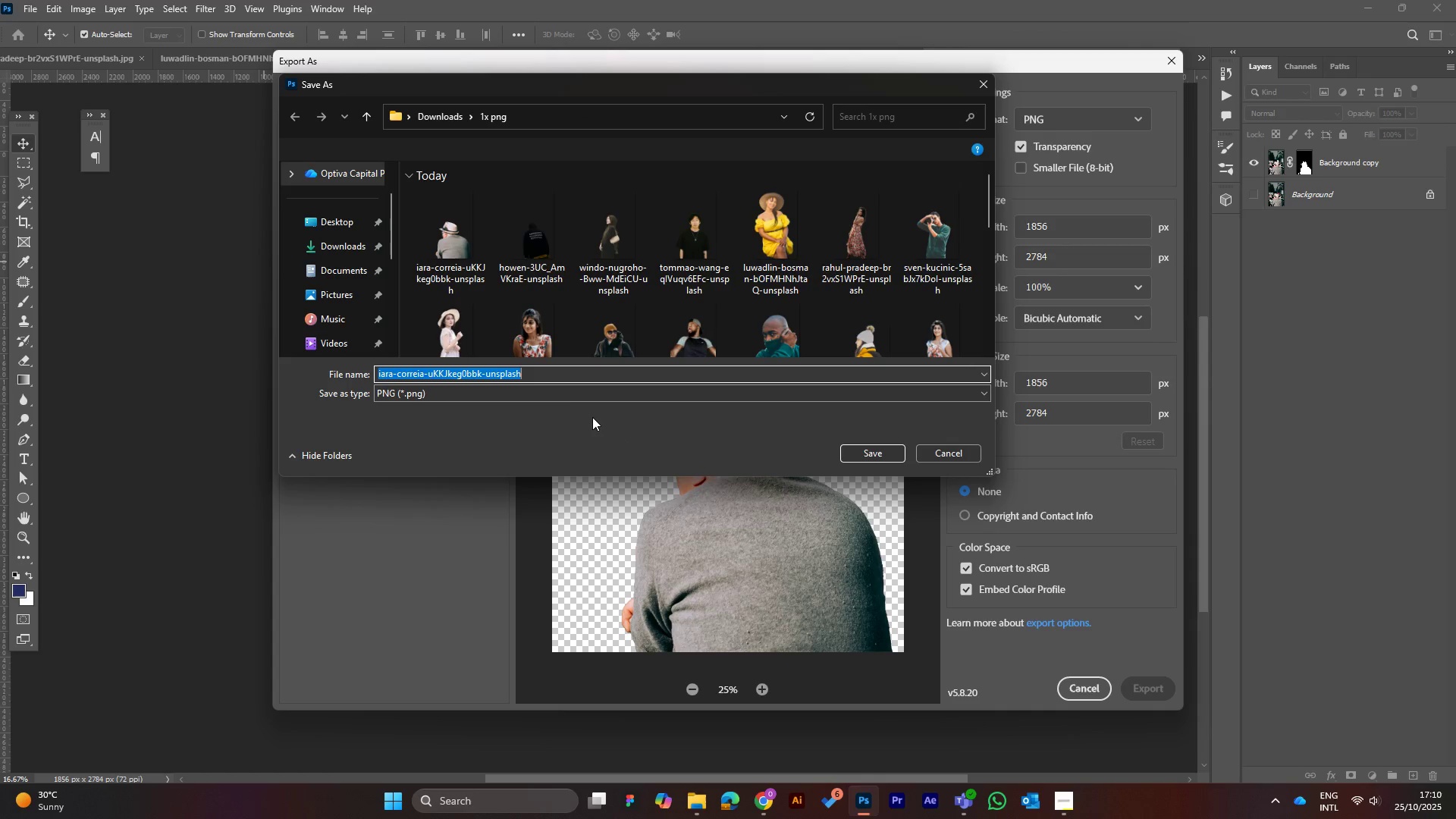 
left_click([447, 111])
 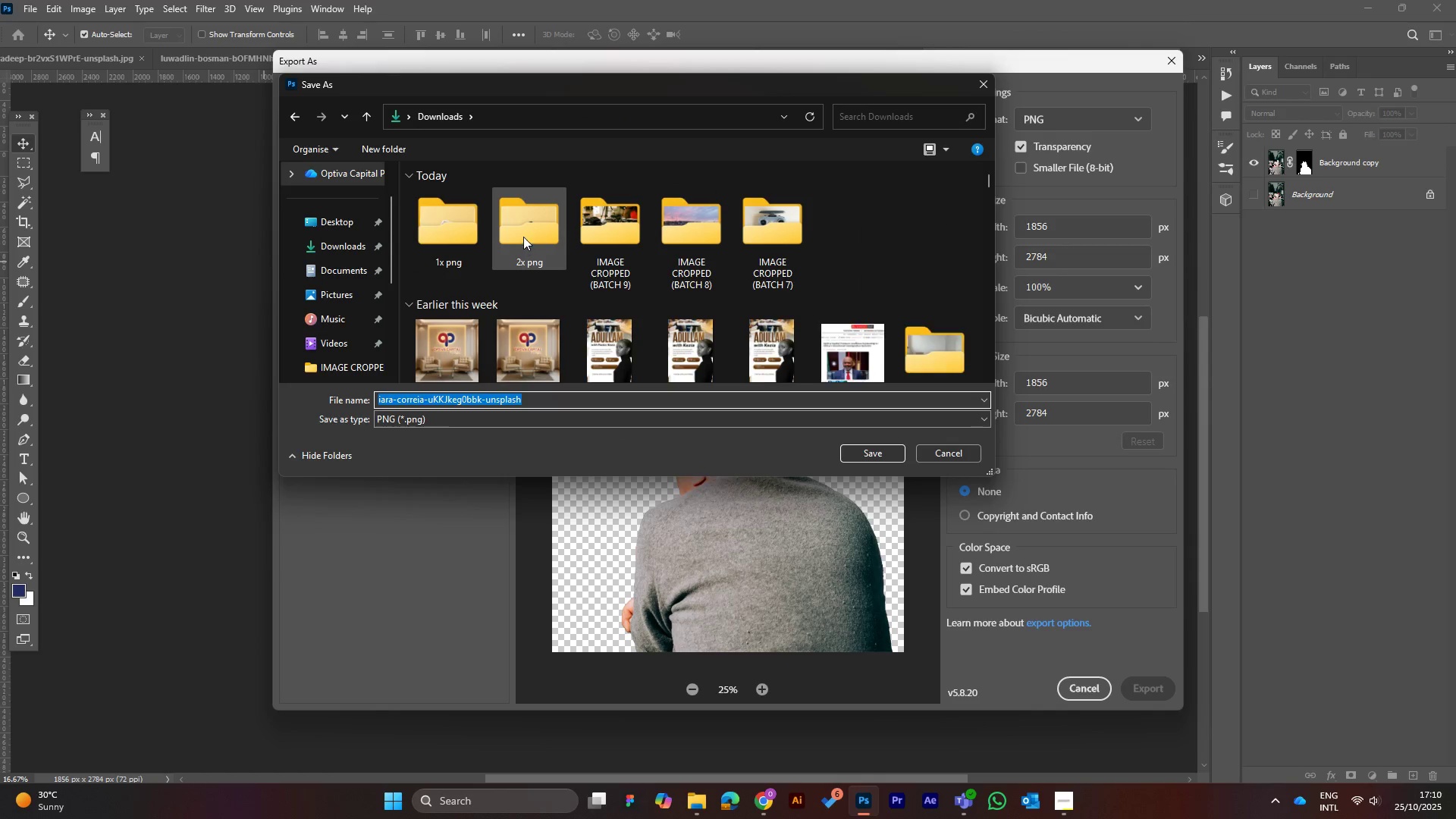 
double_click([524, 237])
 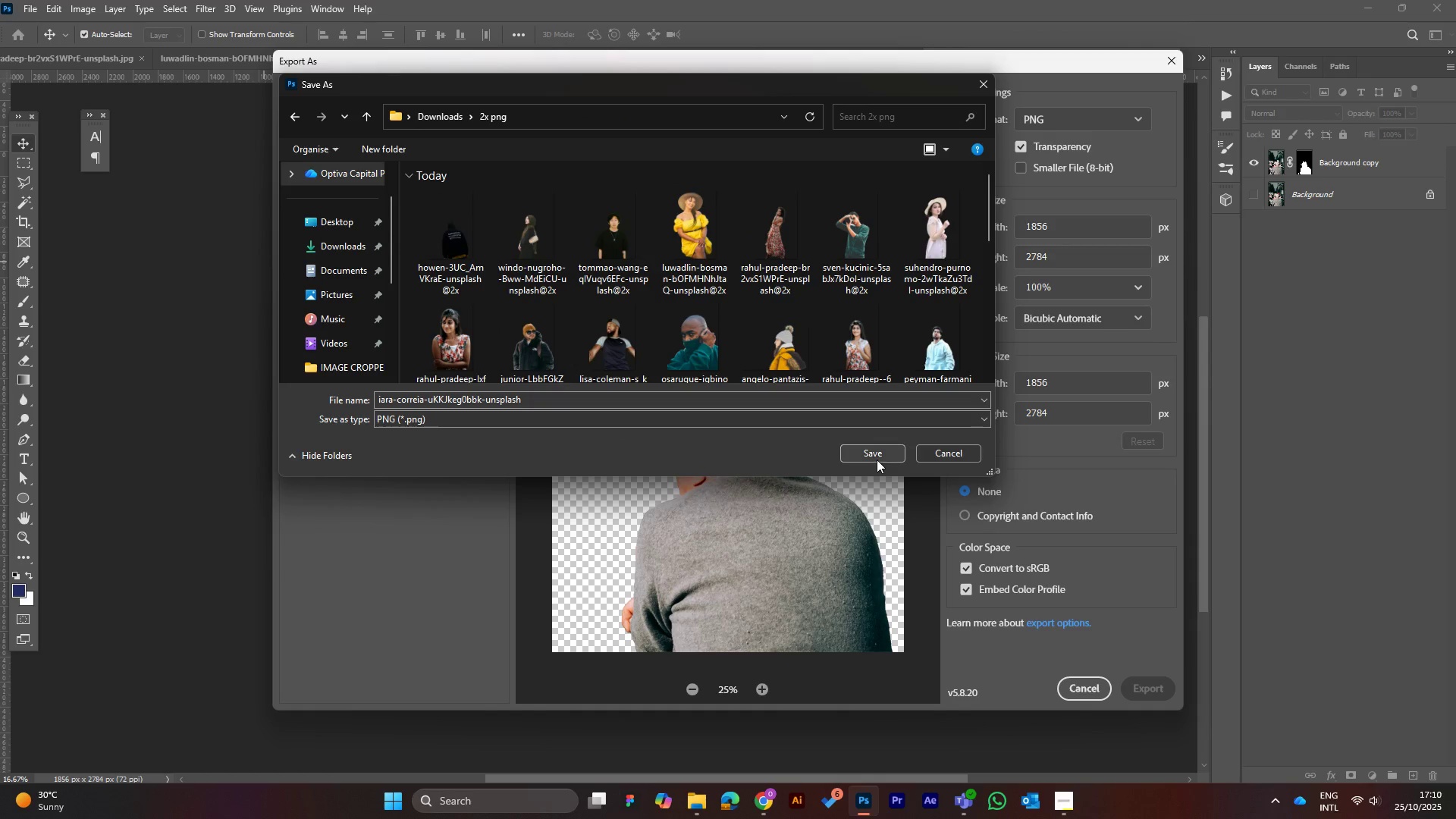 
left_click([877, 454])
 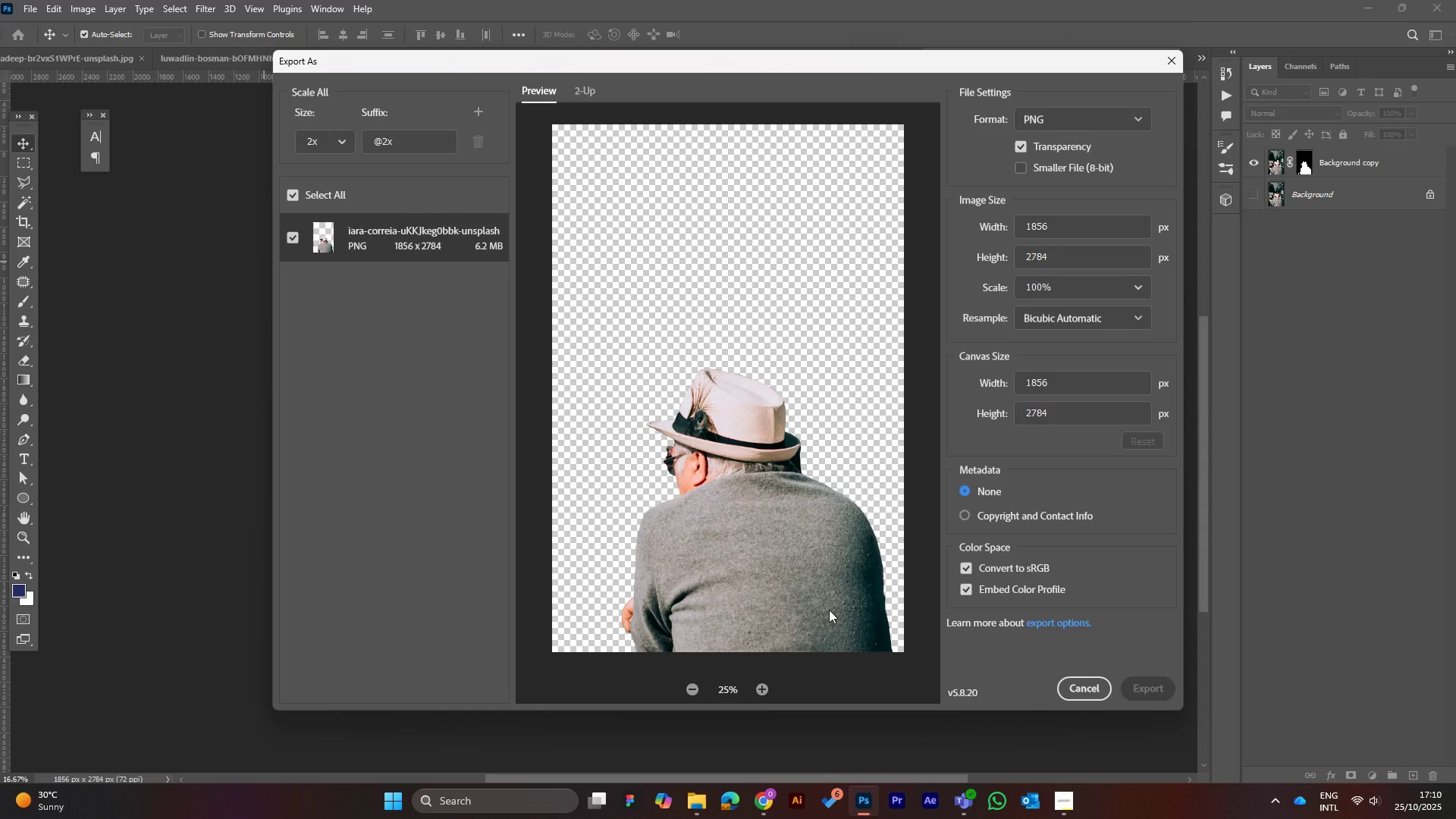 
wait(12.68)
 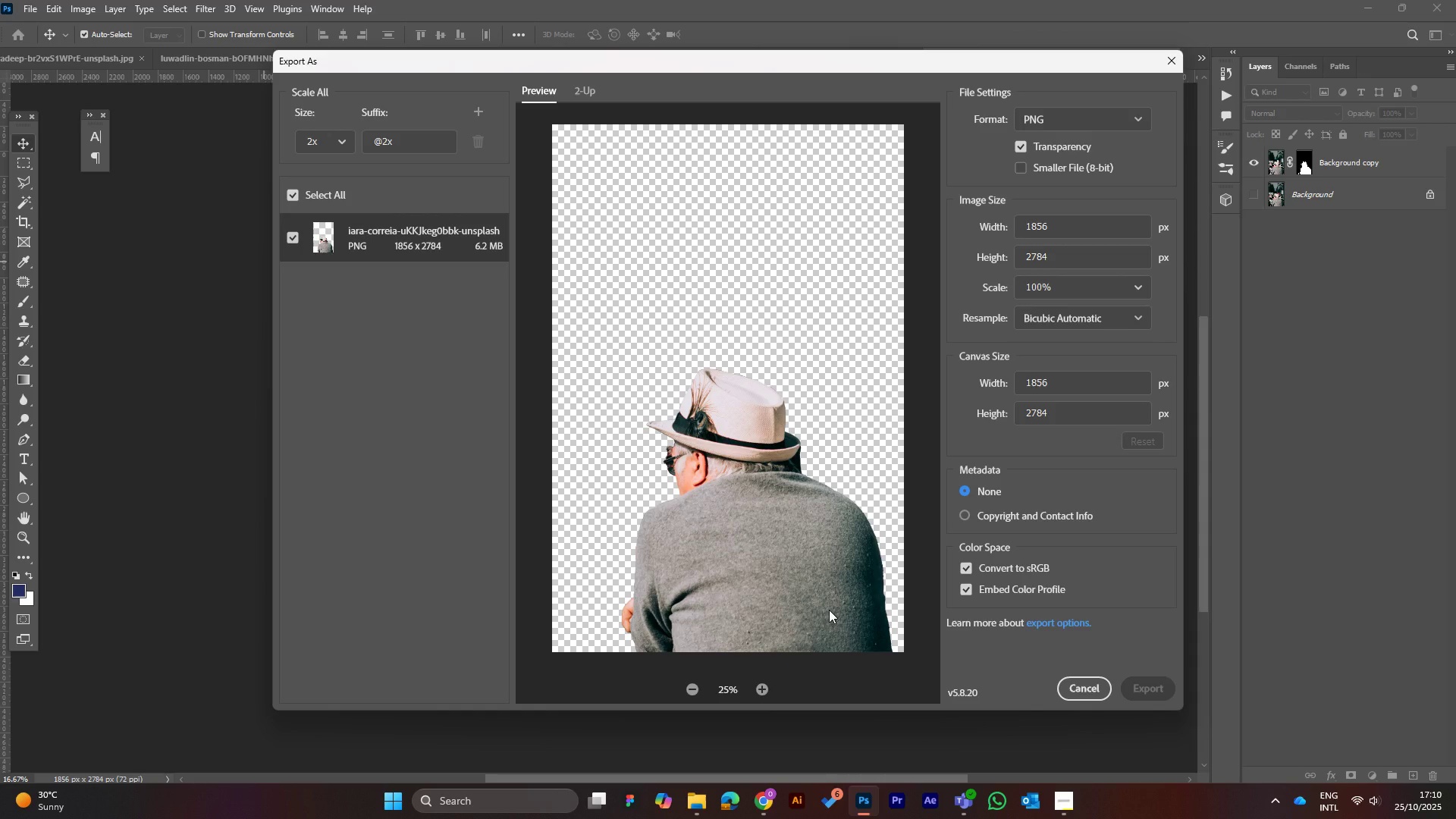 
left_click([673, 736])
 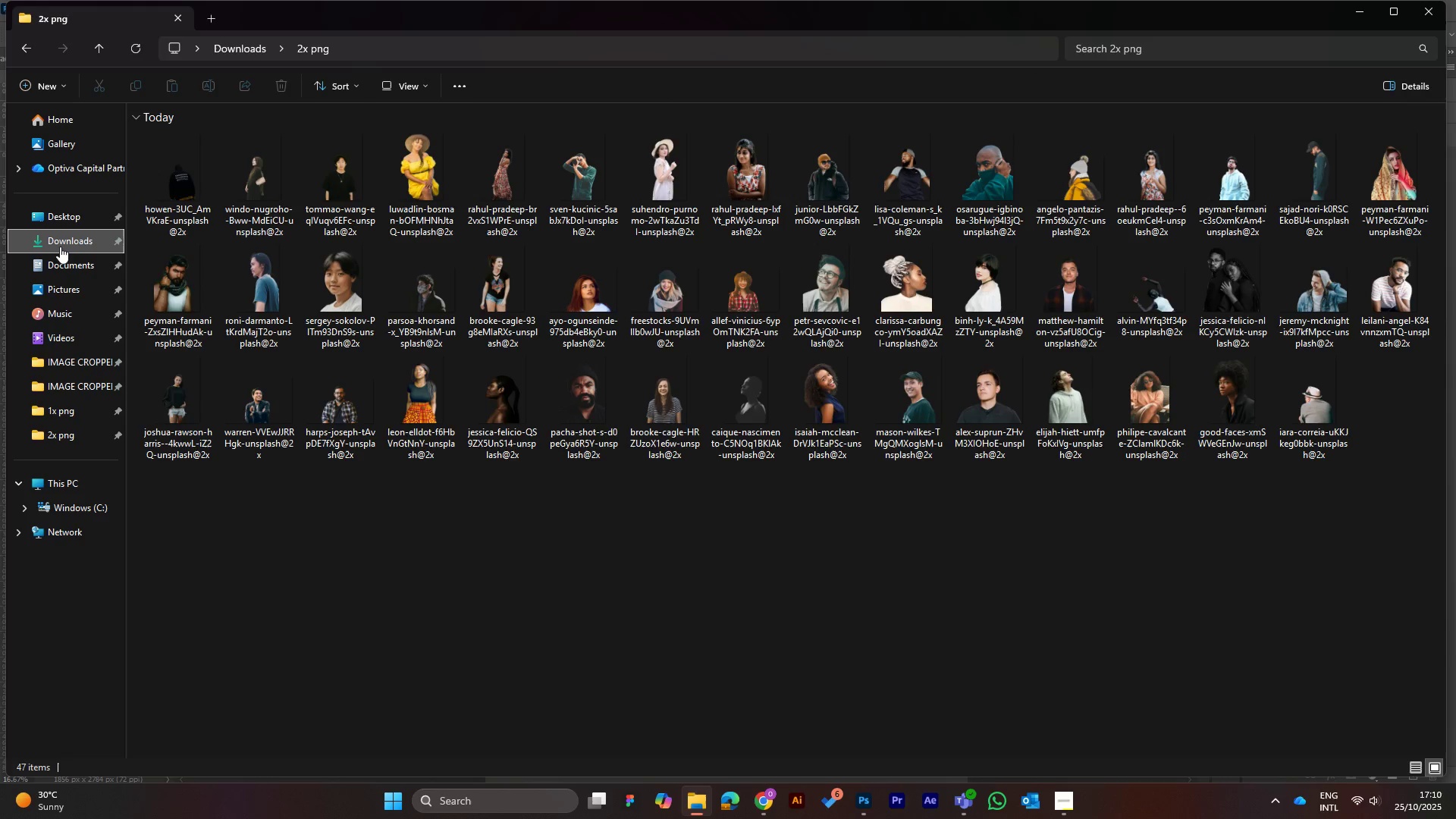 
left_click([63, 245])
 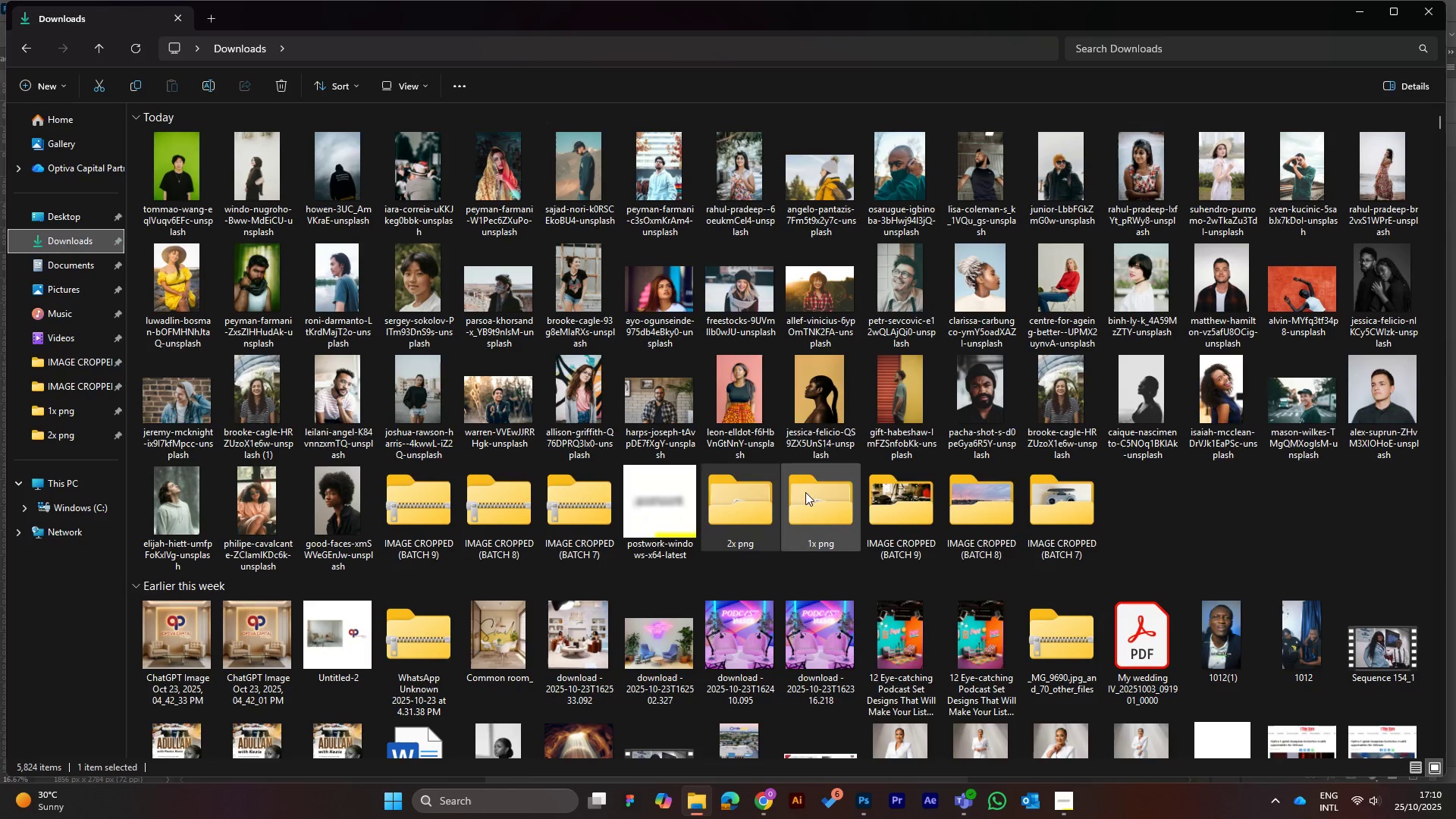 
wait(10.36)
 